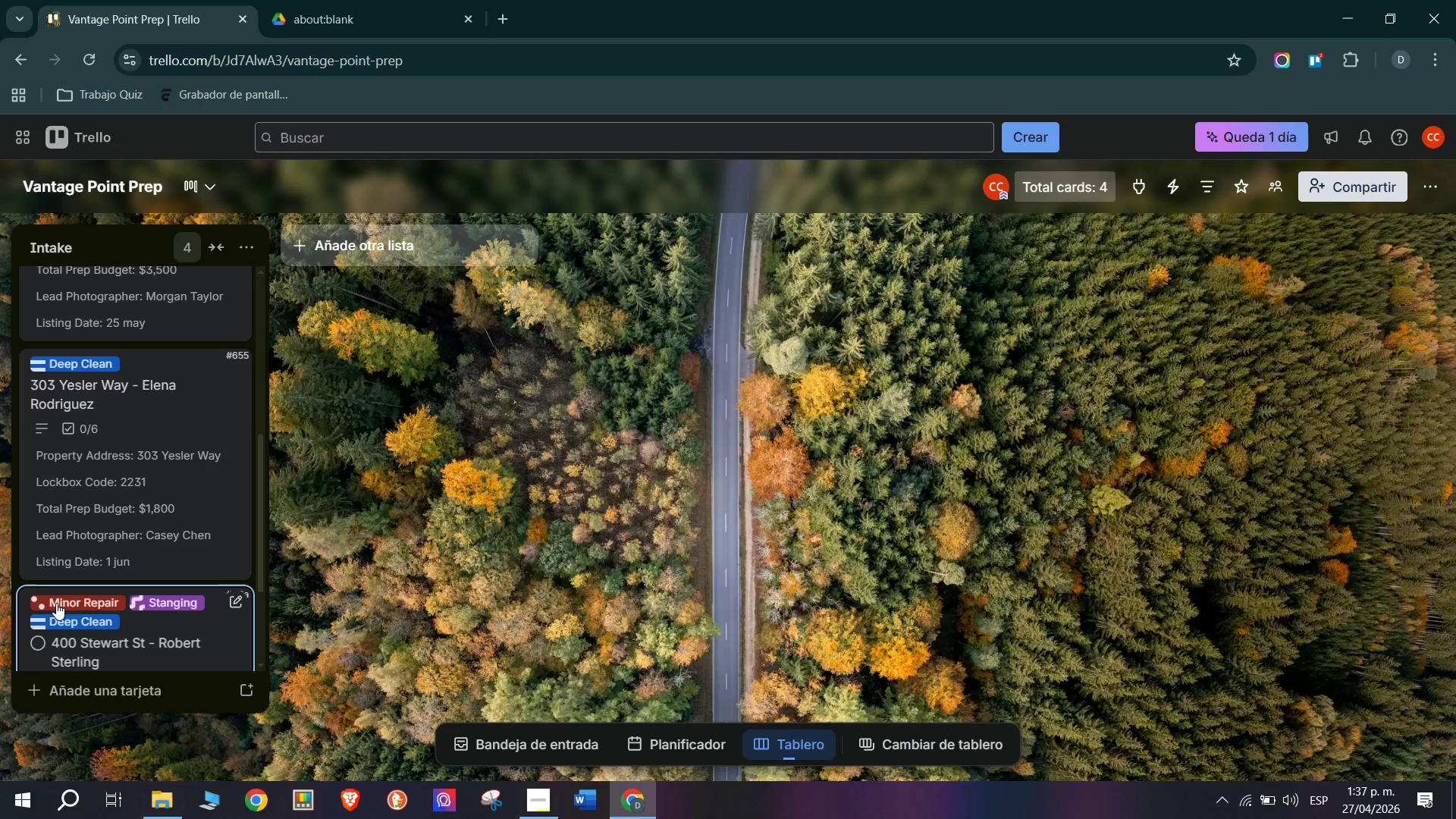 
scroll: coordinate [90, 651], scroll_direction: down, amount: 8.0
 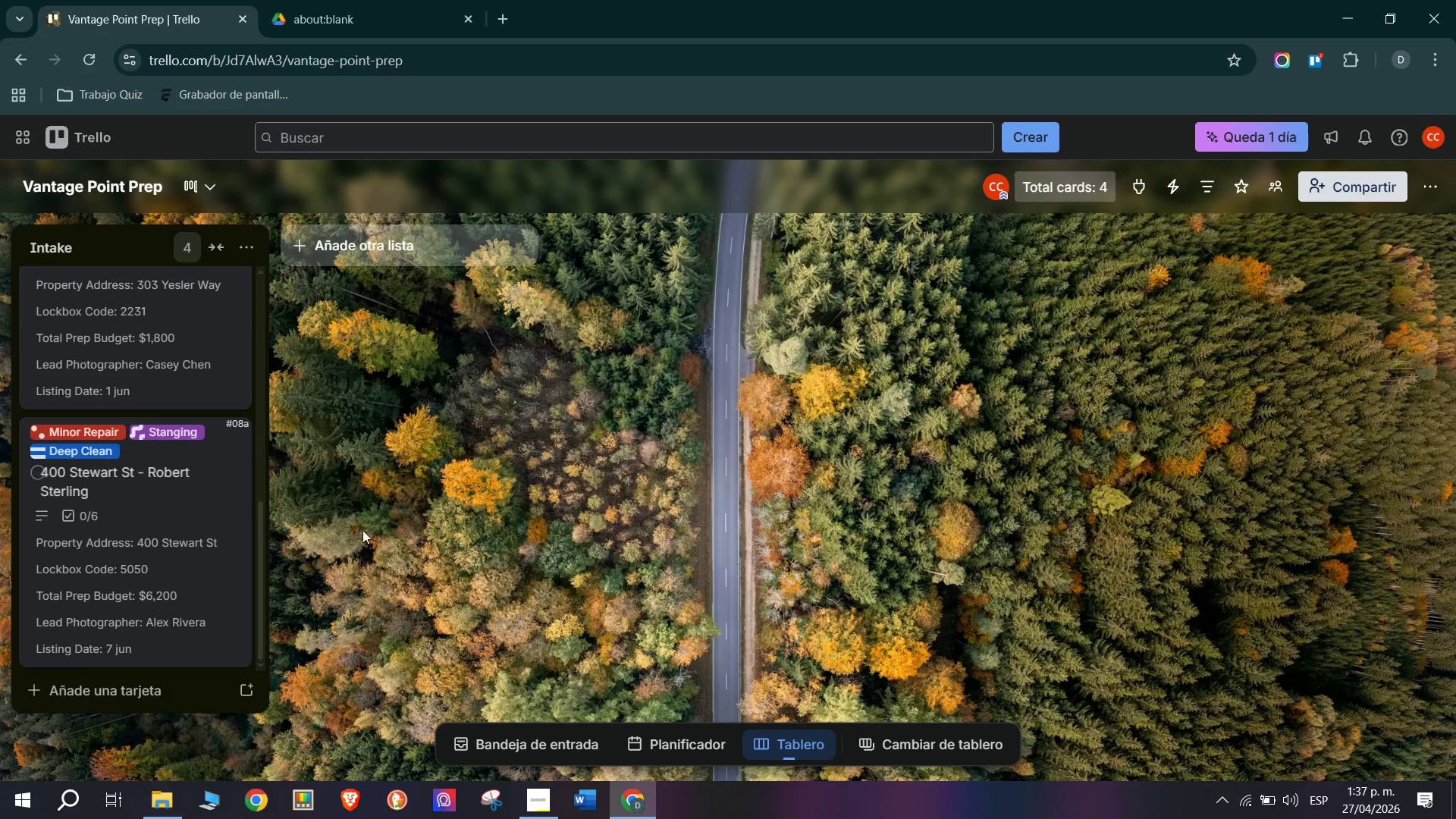 
scroll: coordinate [146, 538], scroll_direction: up, amount: 7.0
 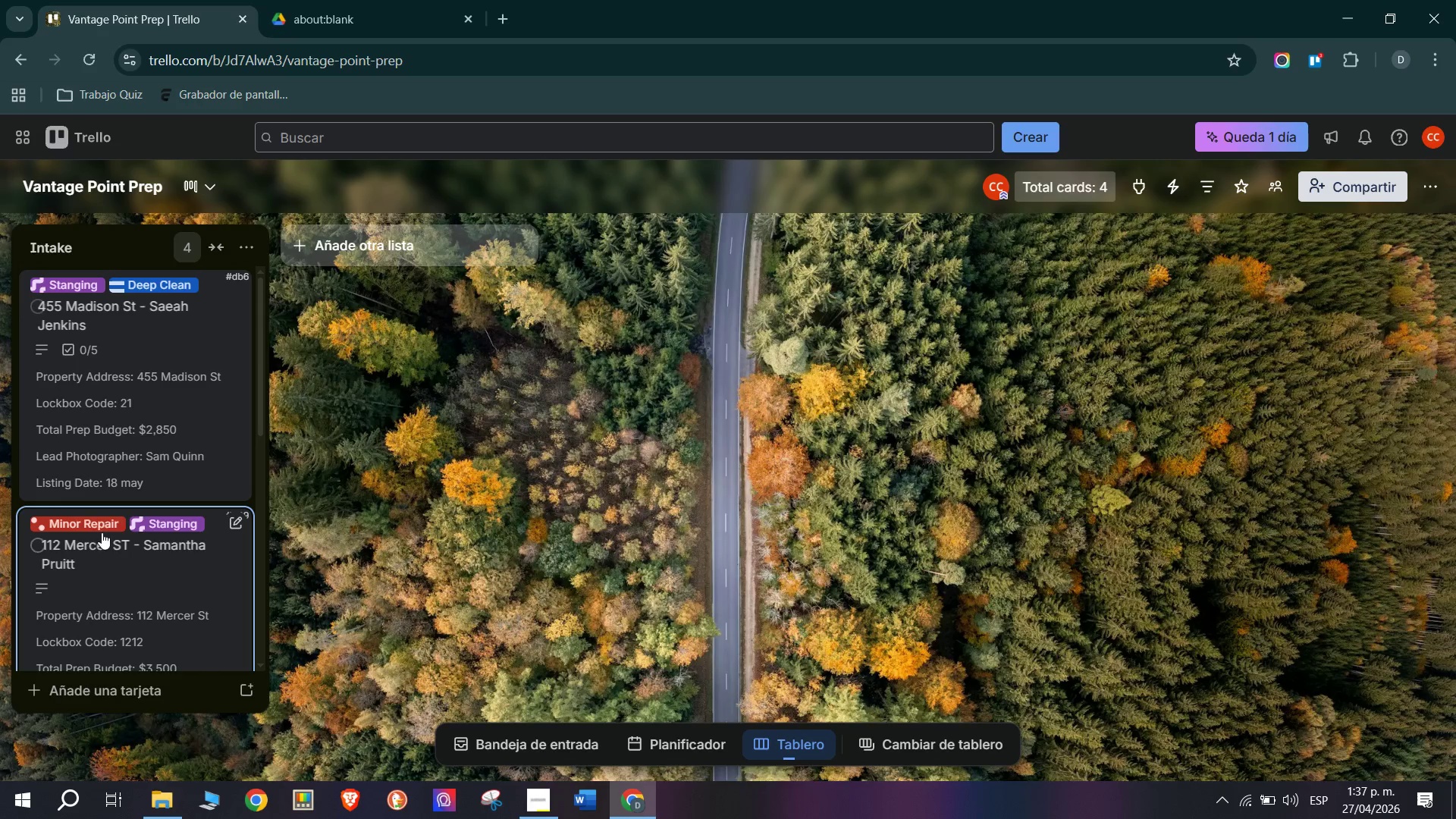 
scroll: coordinate [124, 604], scroll_direction: down, amount: 13.0
 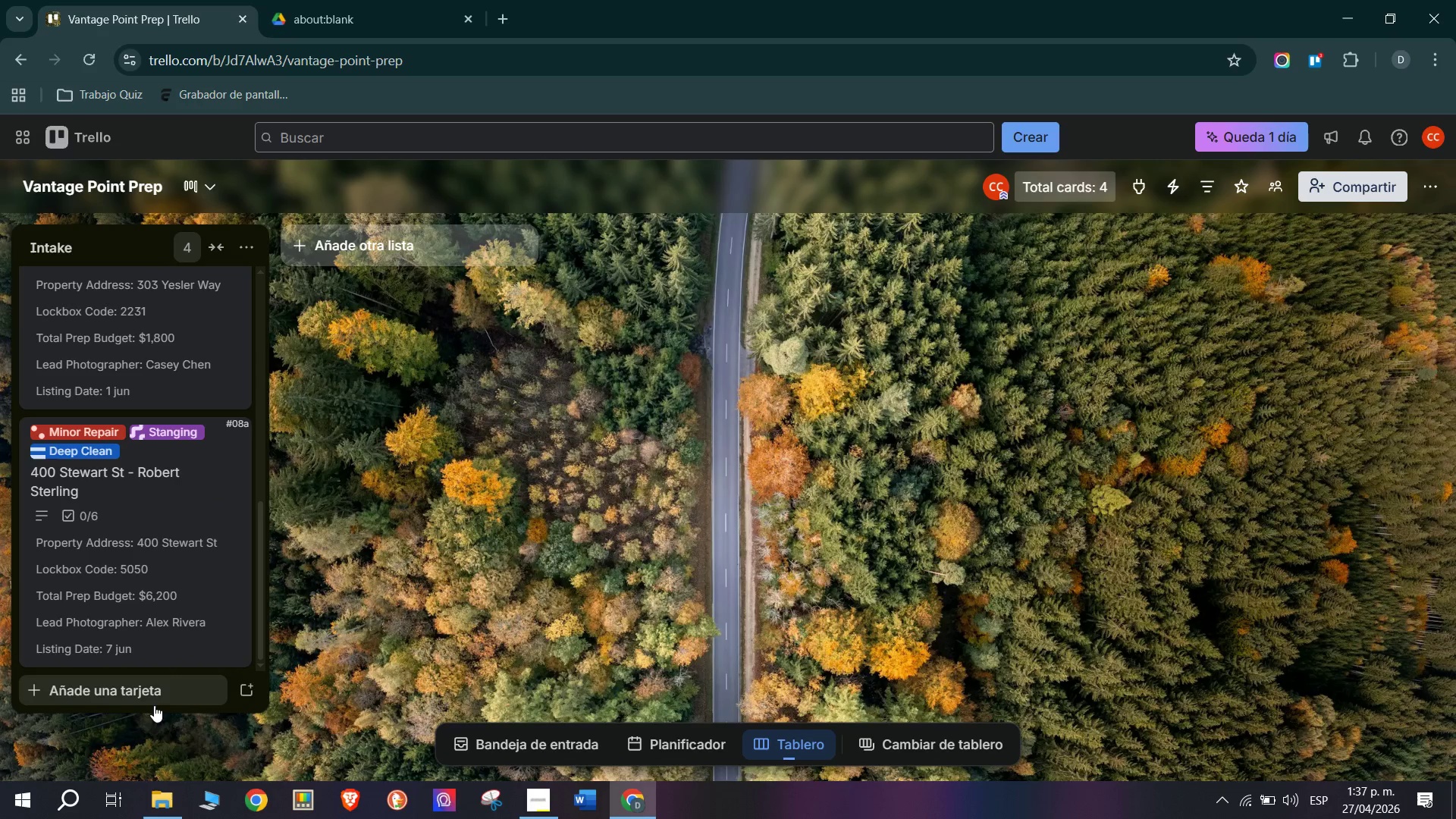 
left_click([154, 705])
 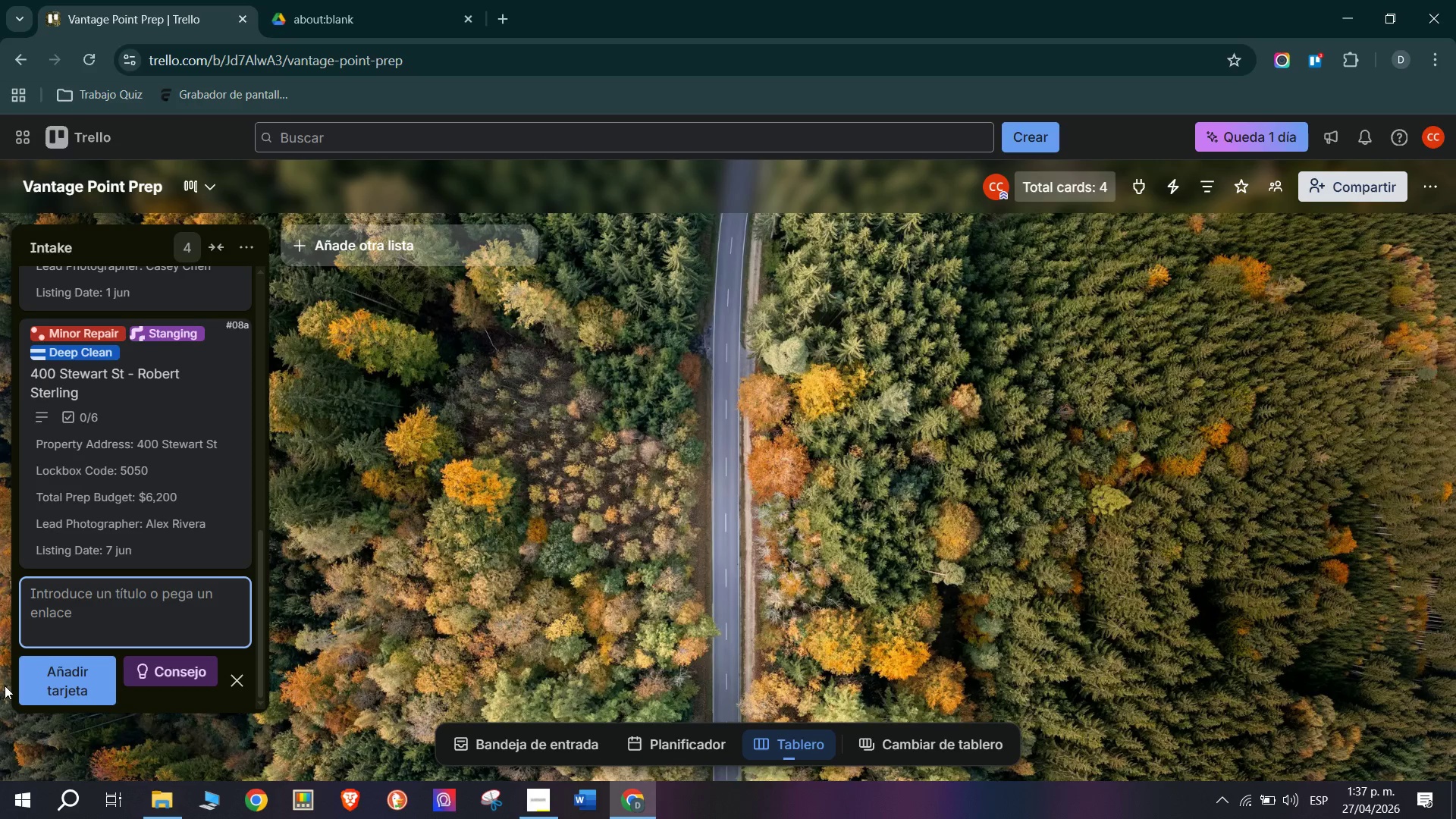 
wait(8.14)
 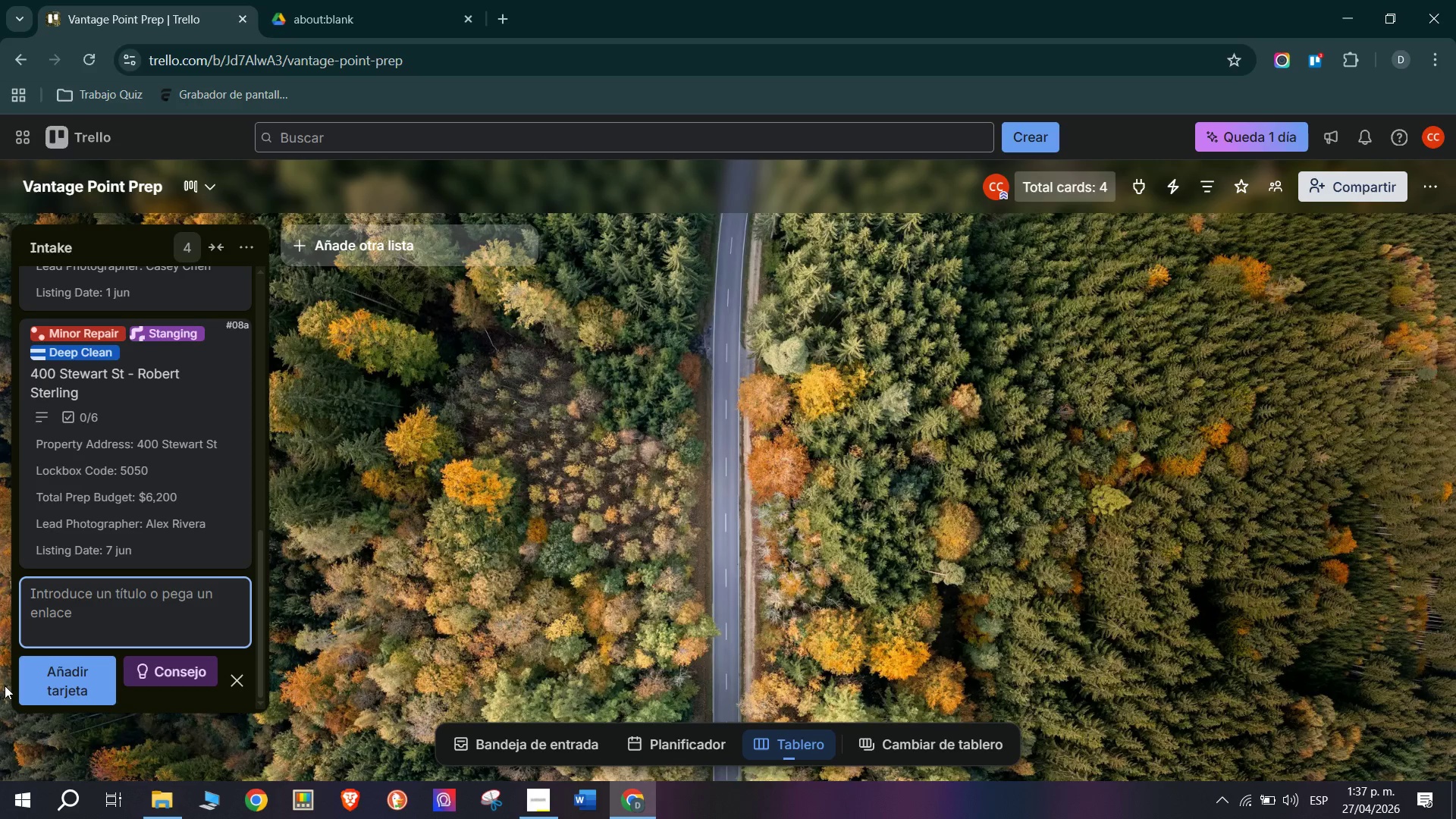 
type(700 Broadway - Kevin 0=Malley)
 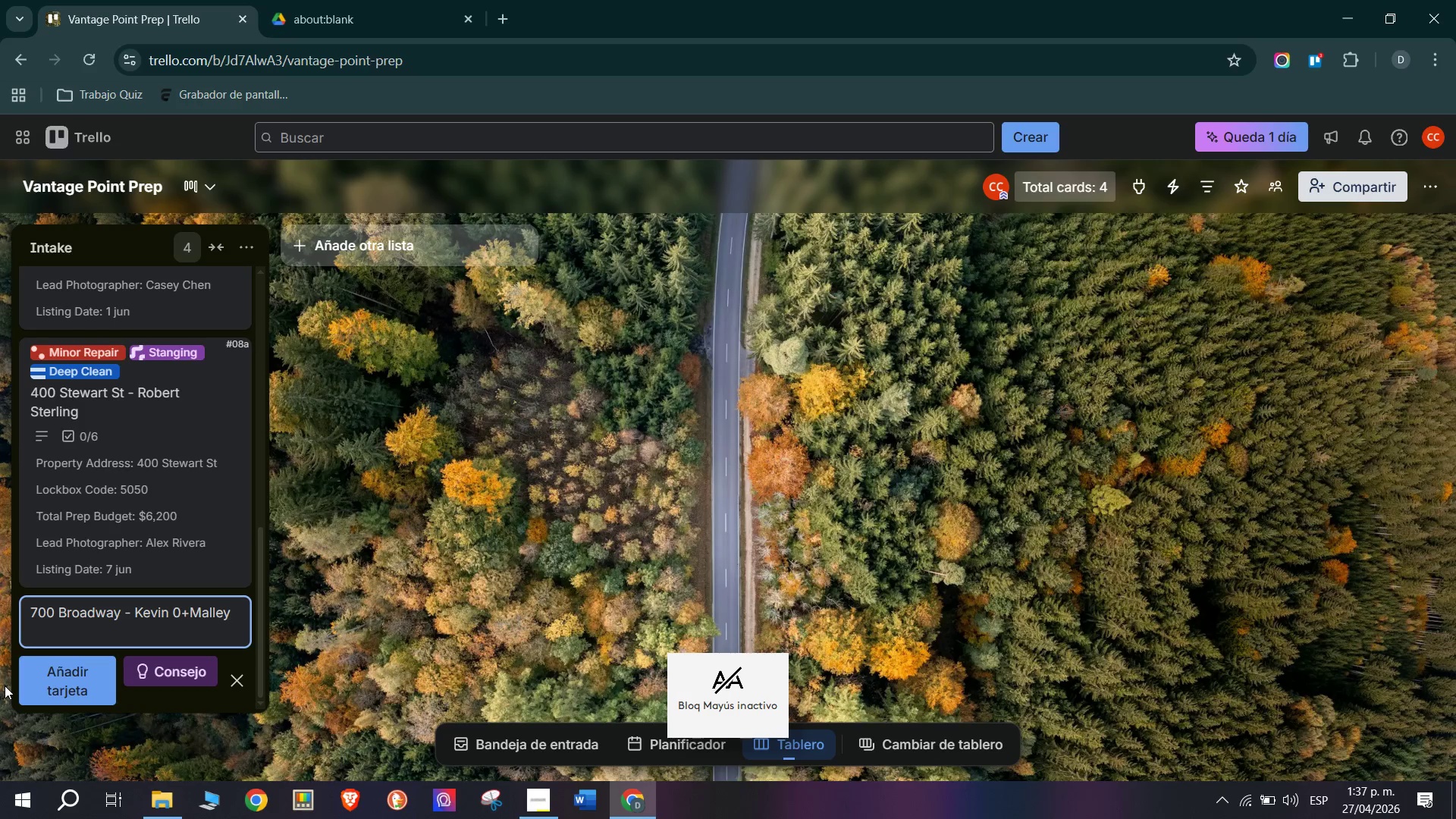 
key(Enter)
 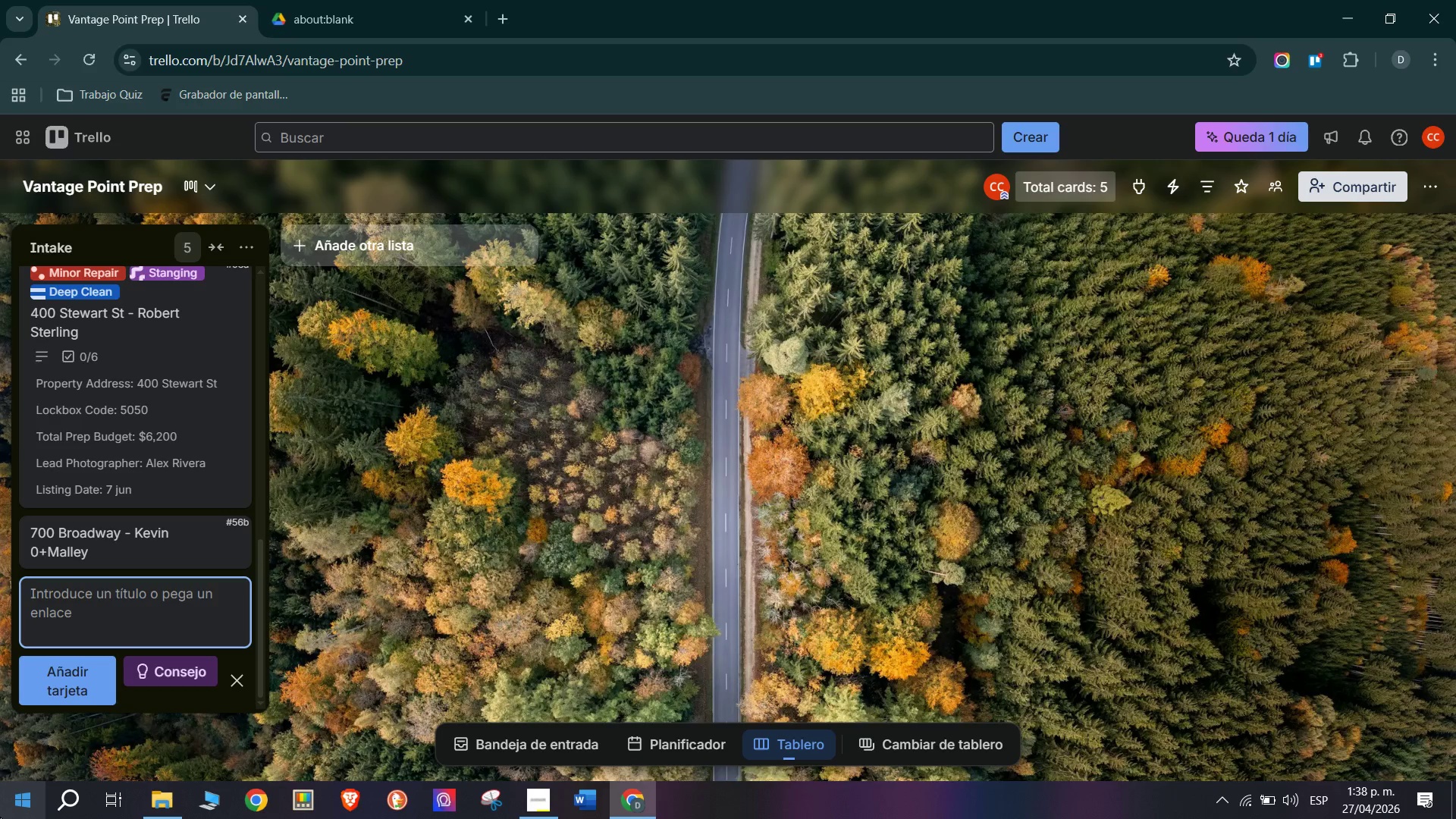 
wait(38.61)
 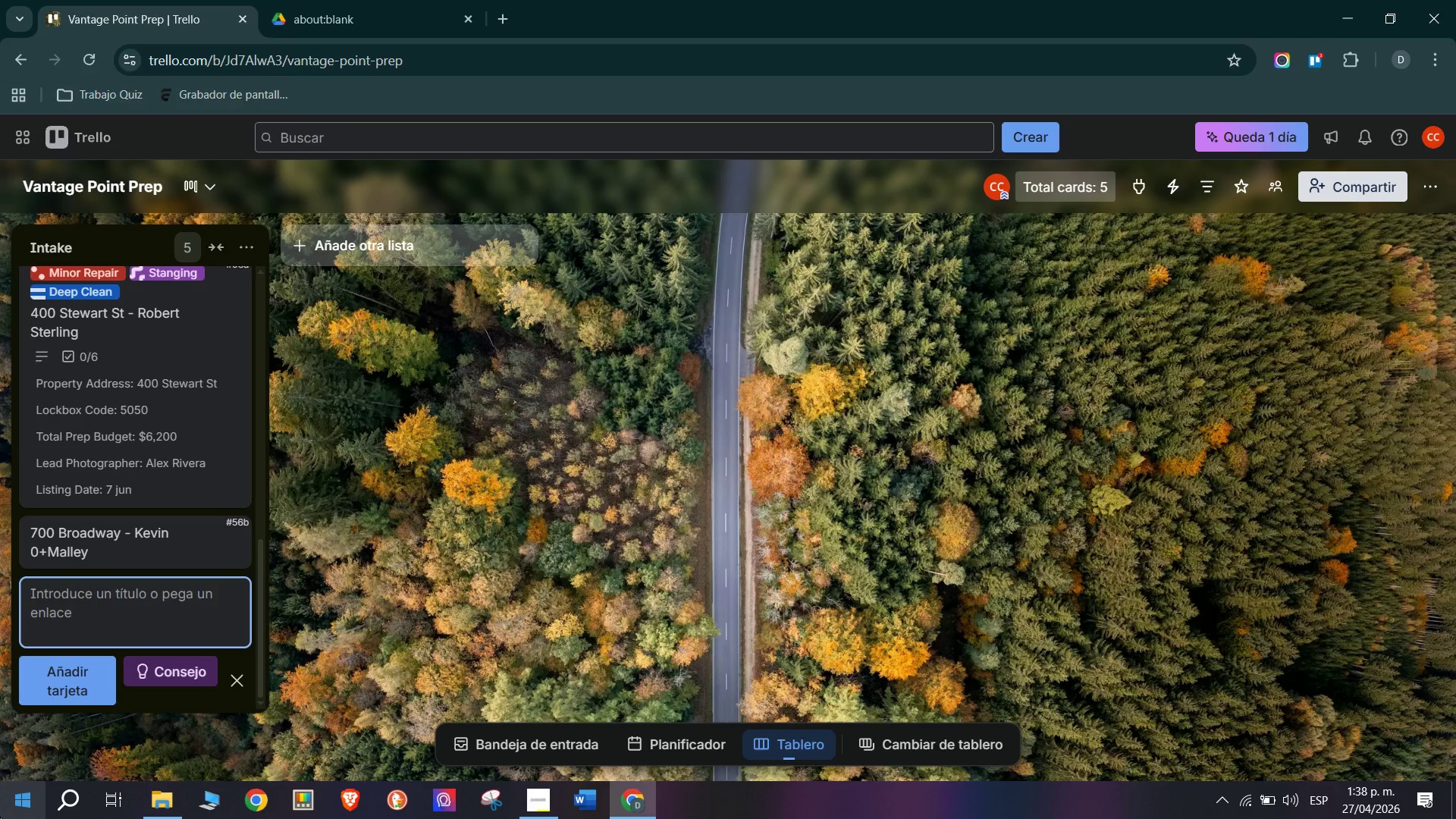 
left_click([115, 556])
 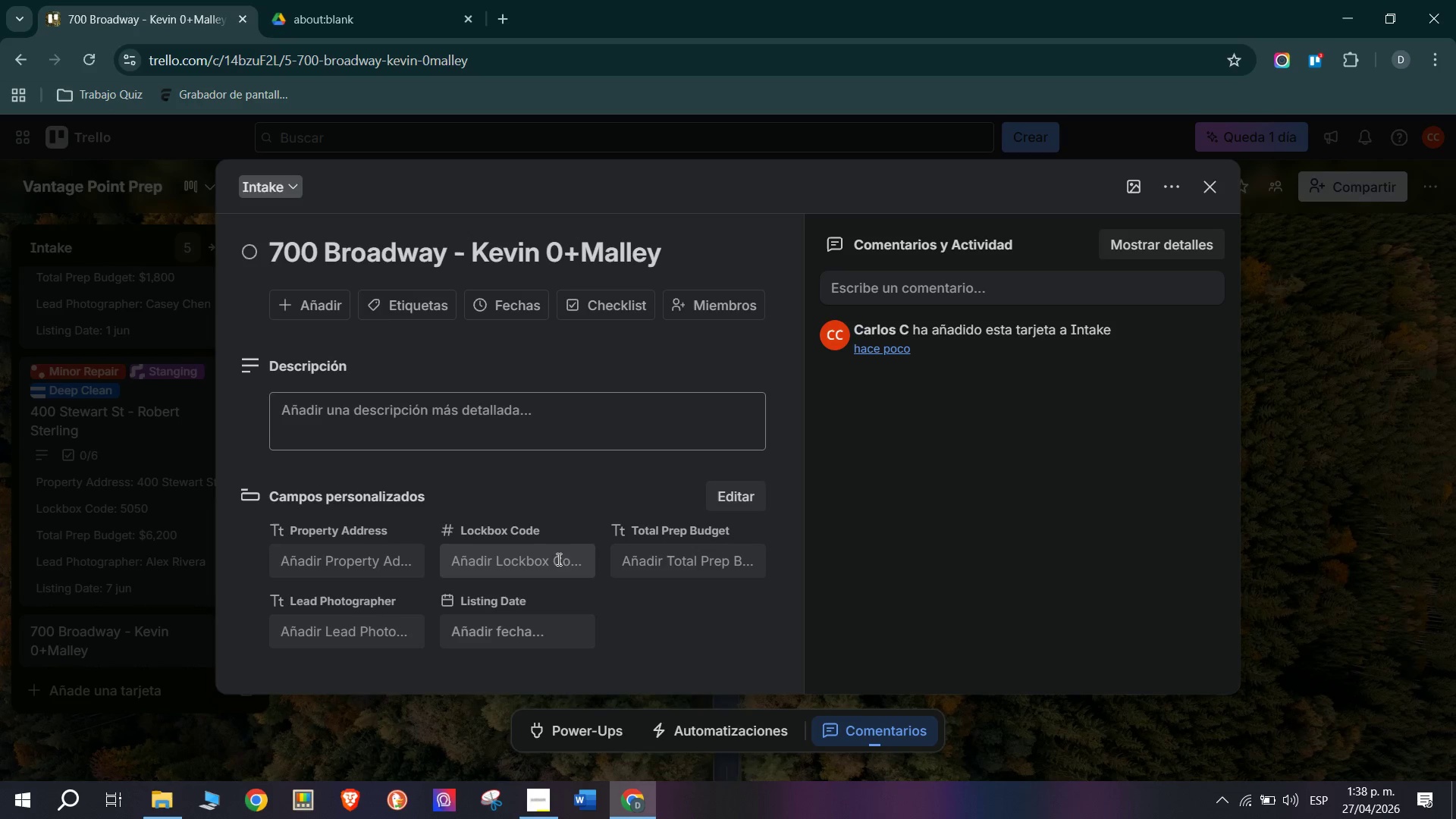 
left_click([552, 398])
 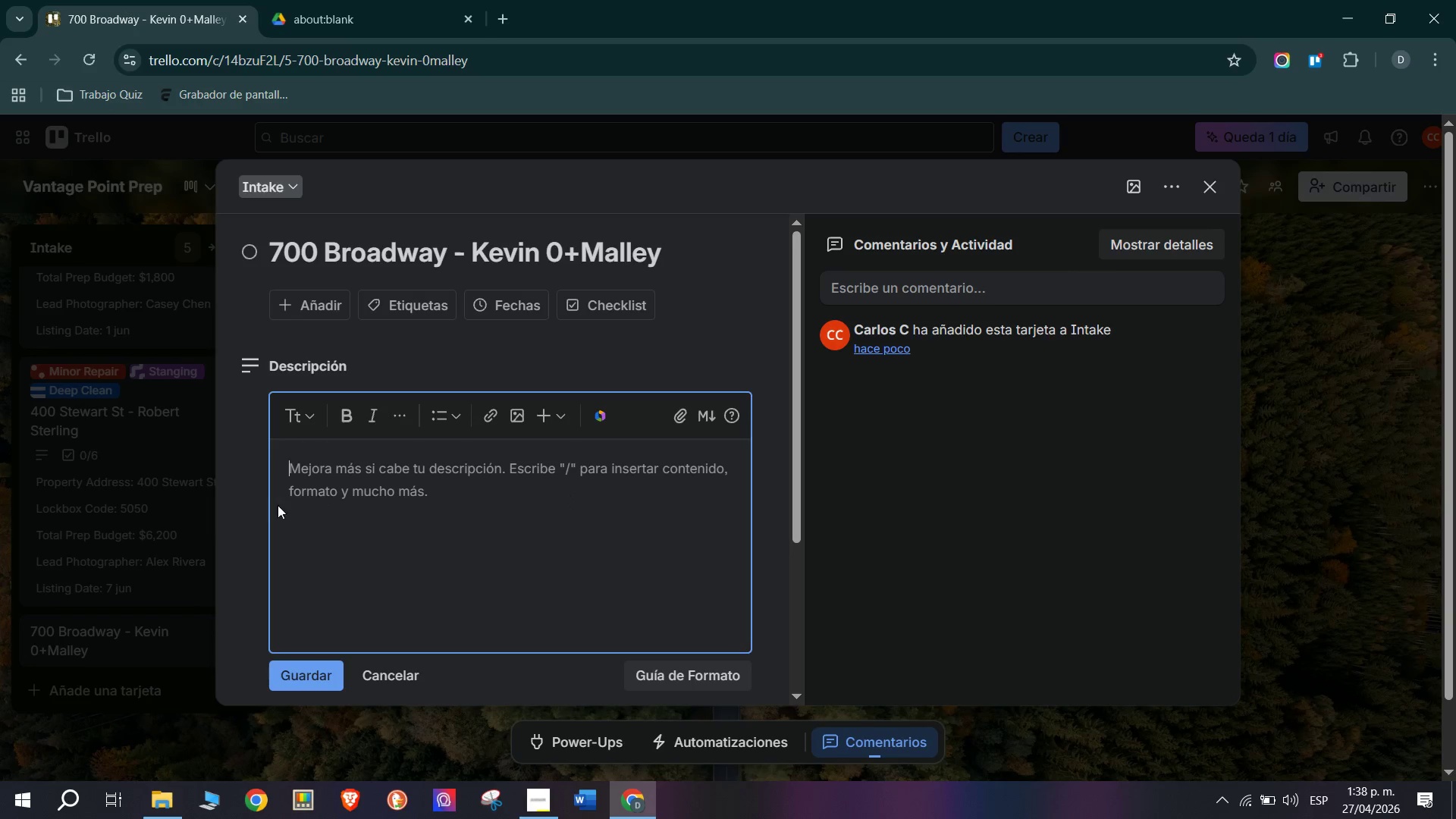 
scroll: coordinate [286, 588], scroll_direction: down, amount: 2.0
 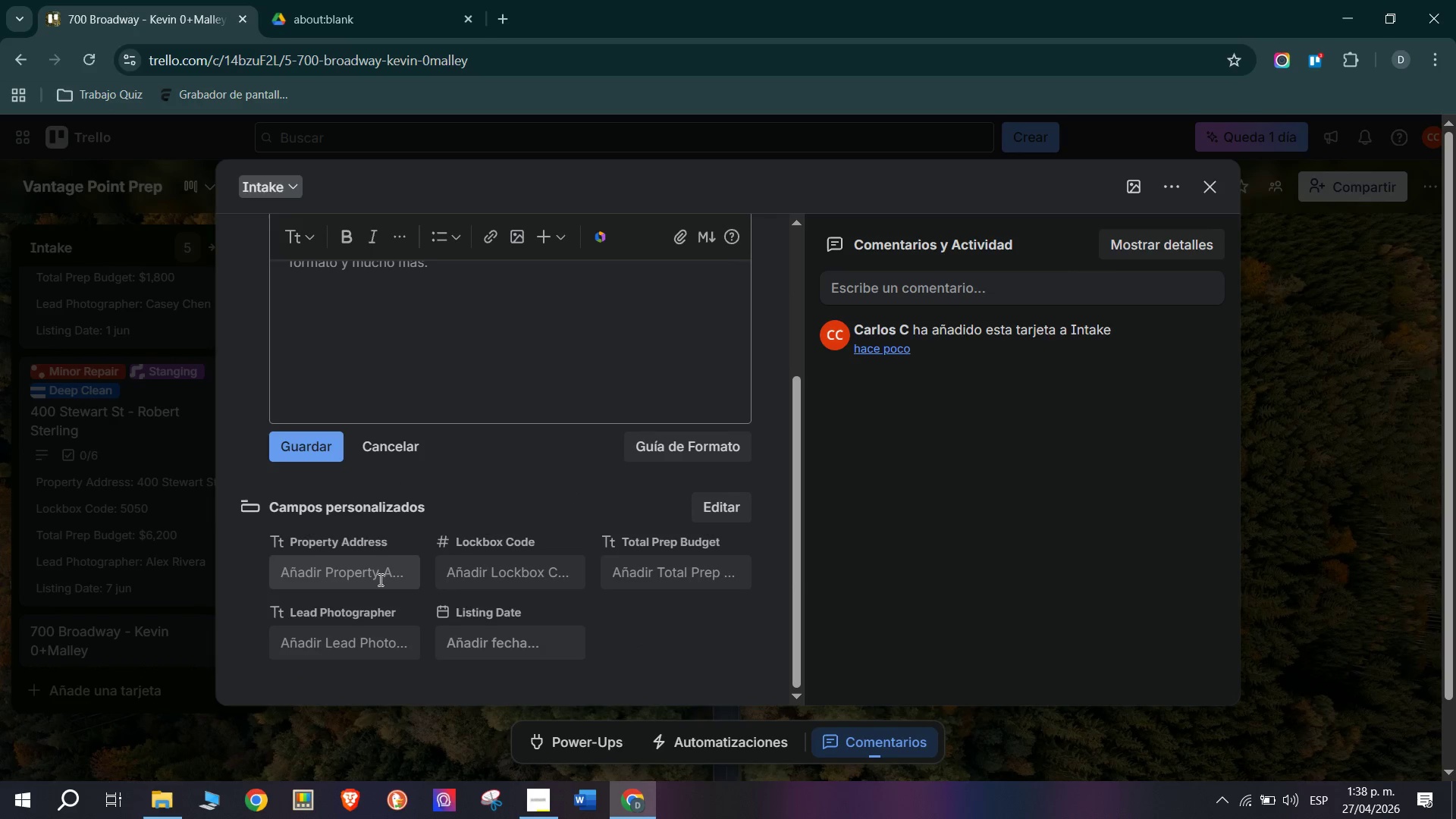 
left_click([379, 579])
 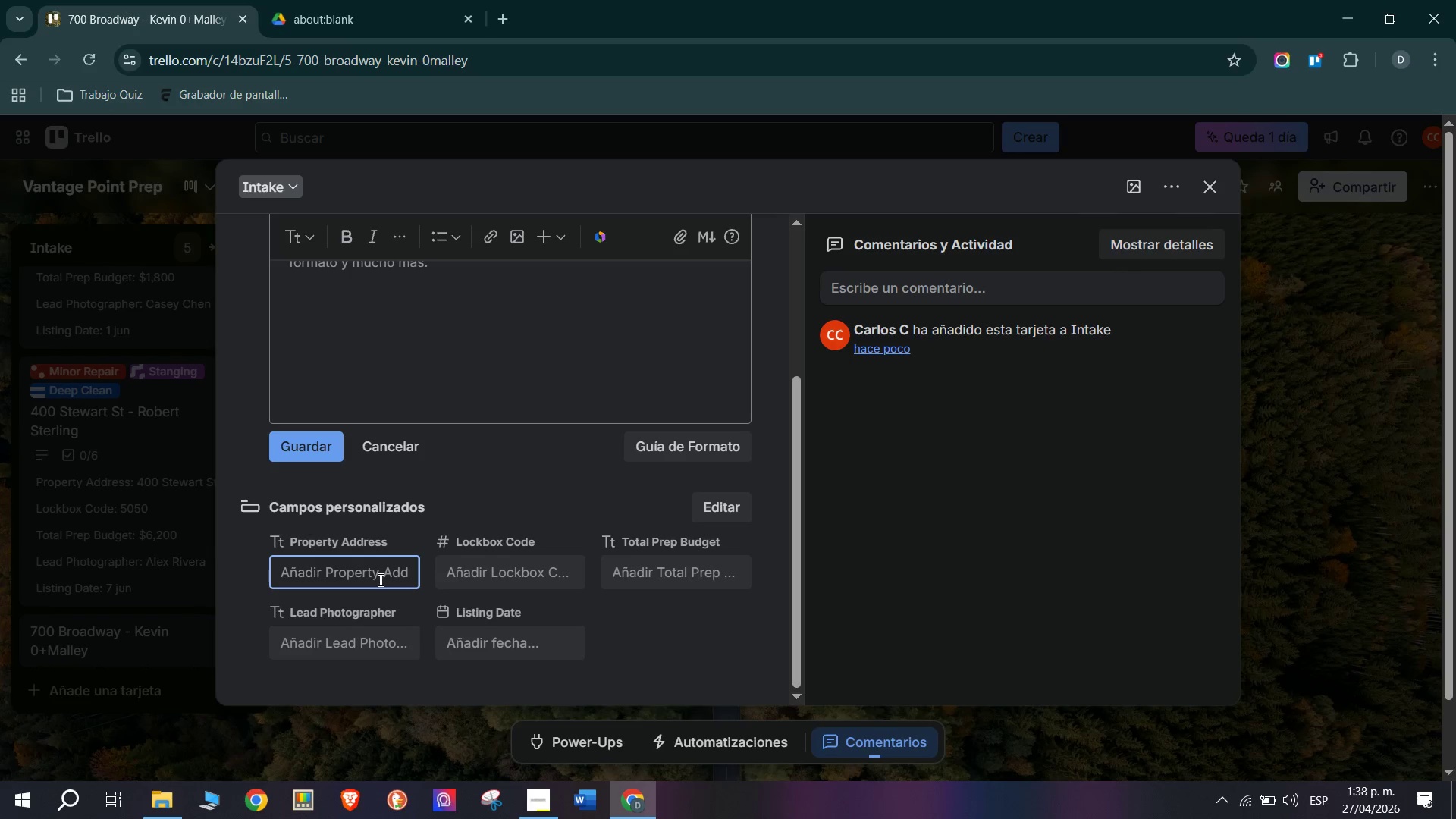 
wait(15.31)
 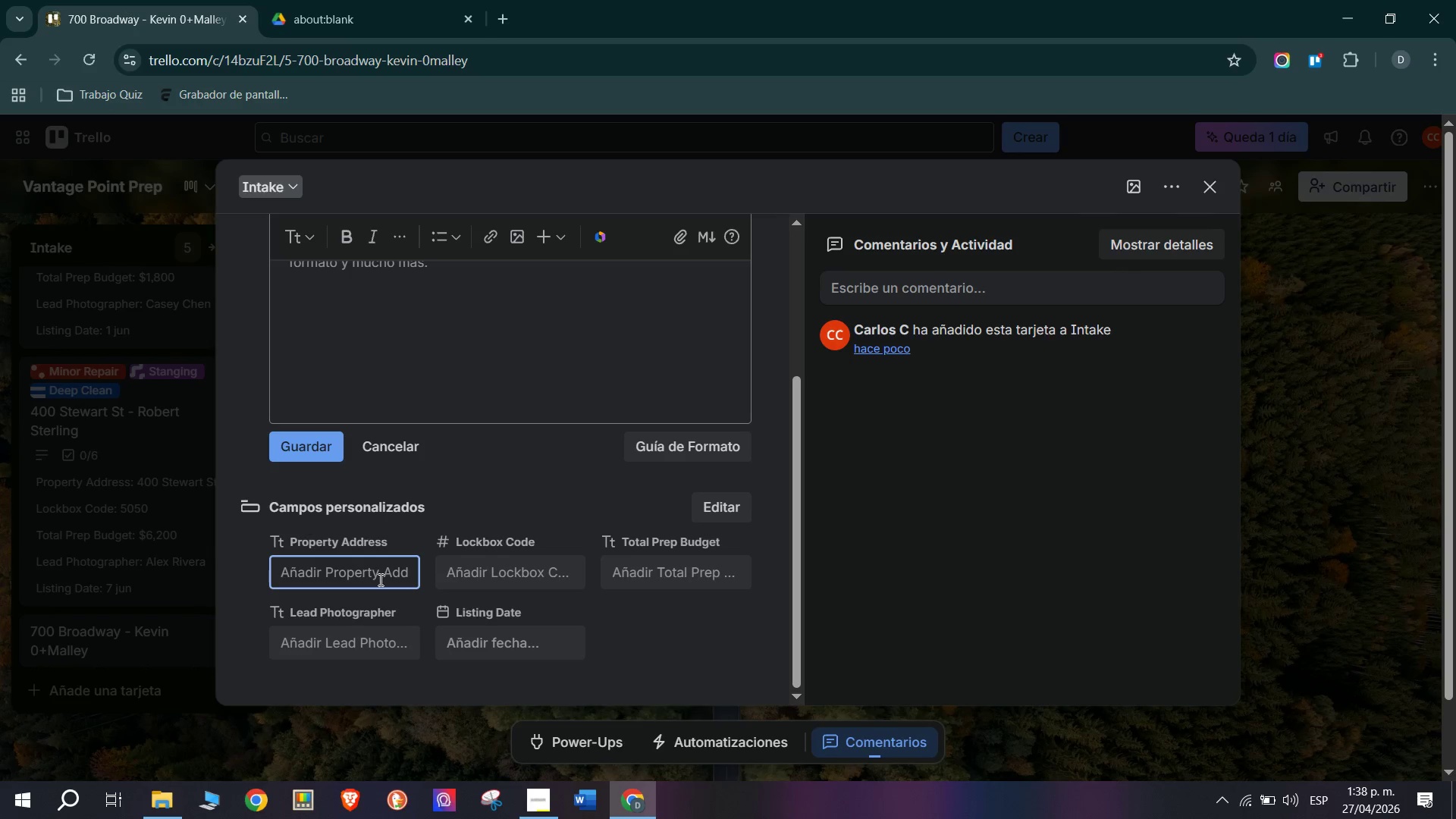 
type(Stsnd)
key(Backspace)
key(Backspace)
key(Backspace)
type(andar)
 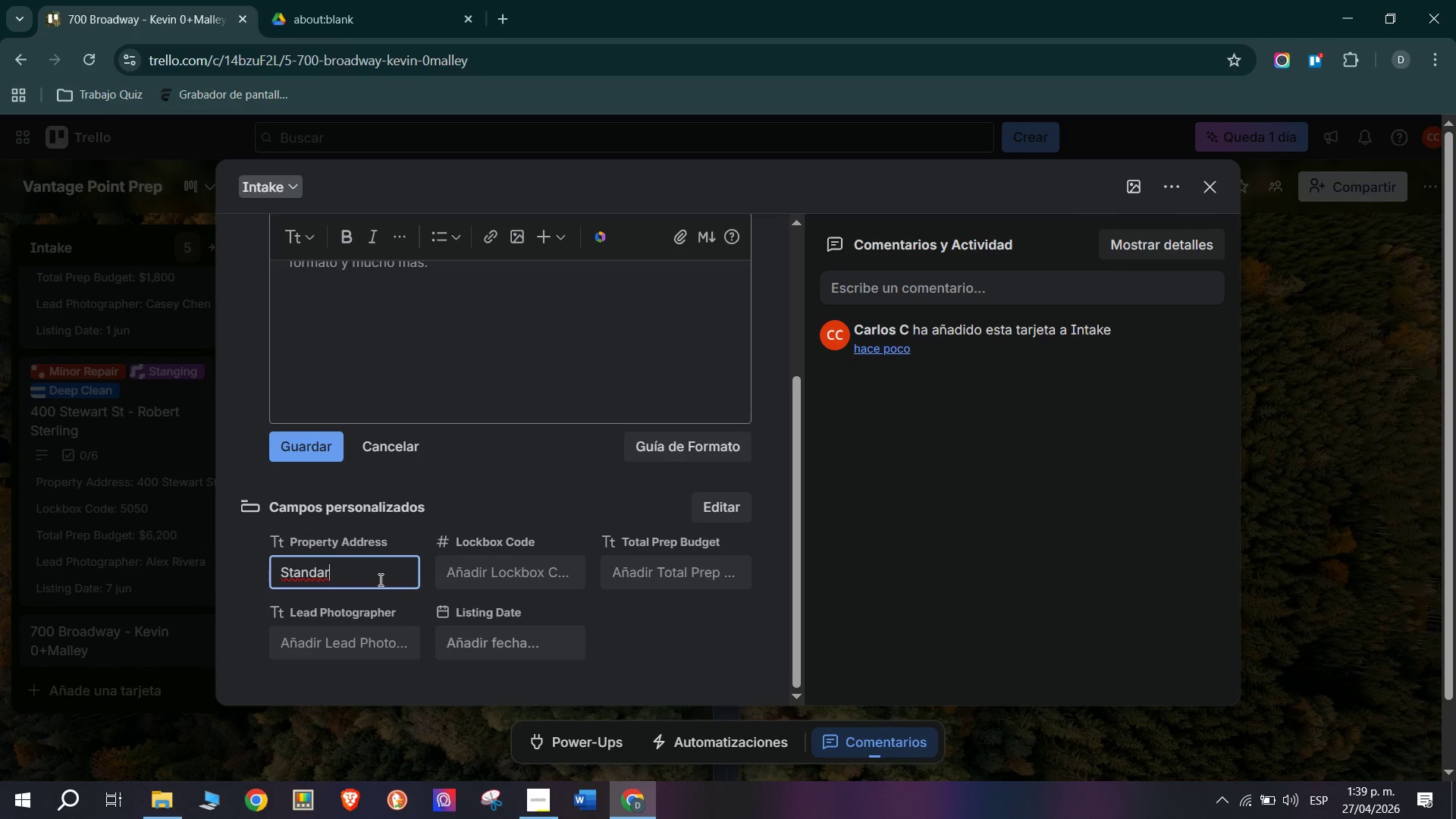 
type(d Prep)
 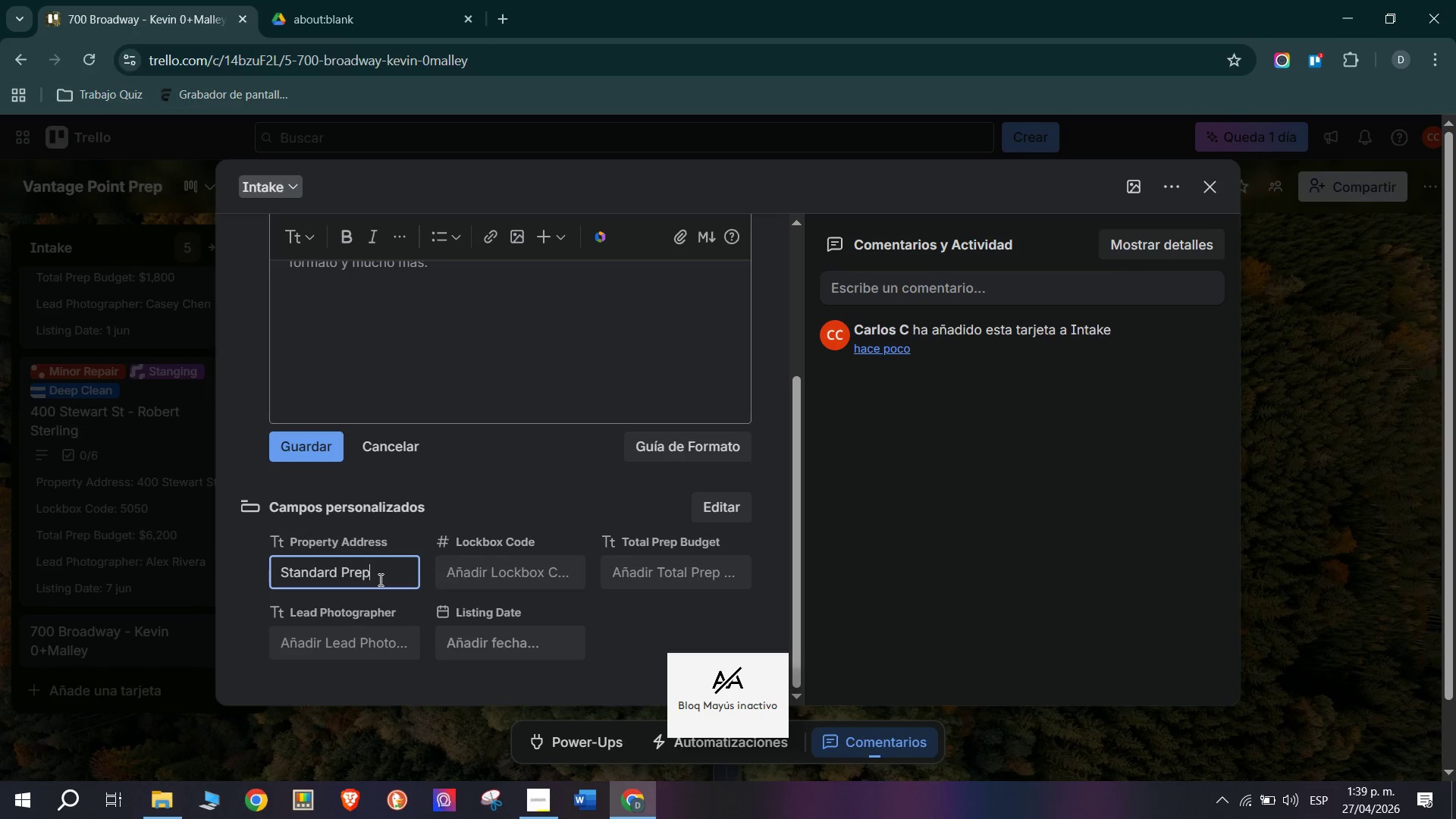 
key(Enter)
 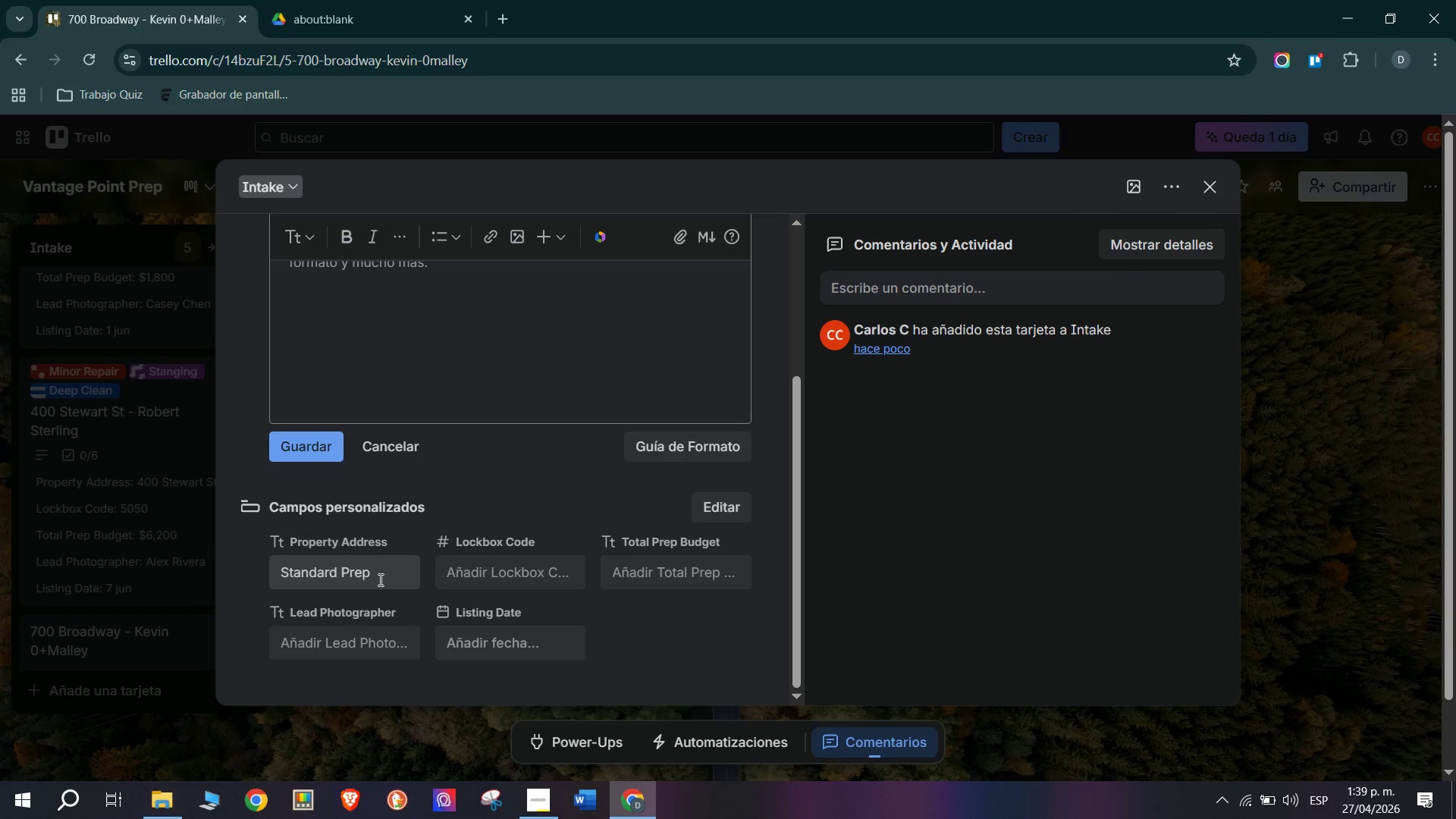 
wait(17.5)
 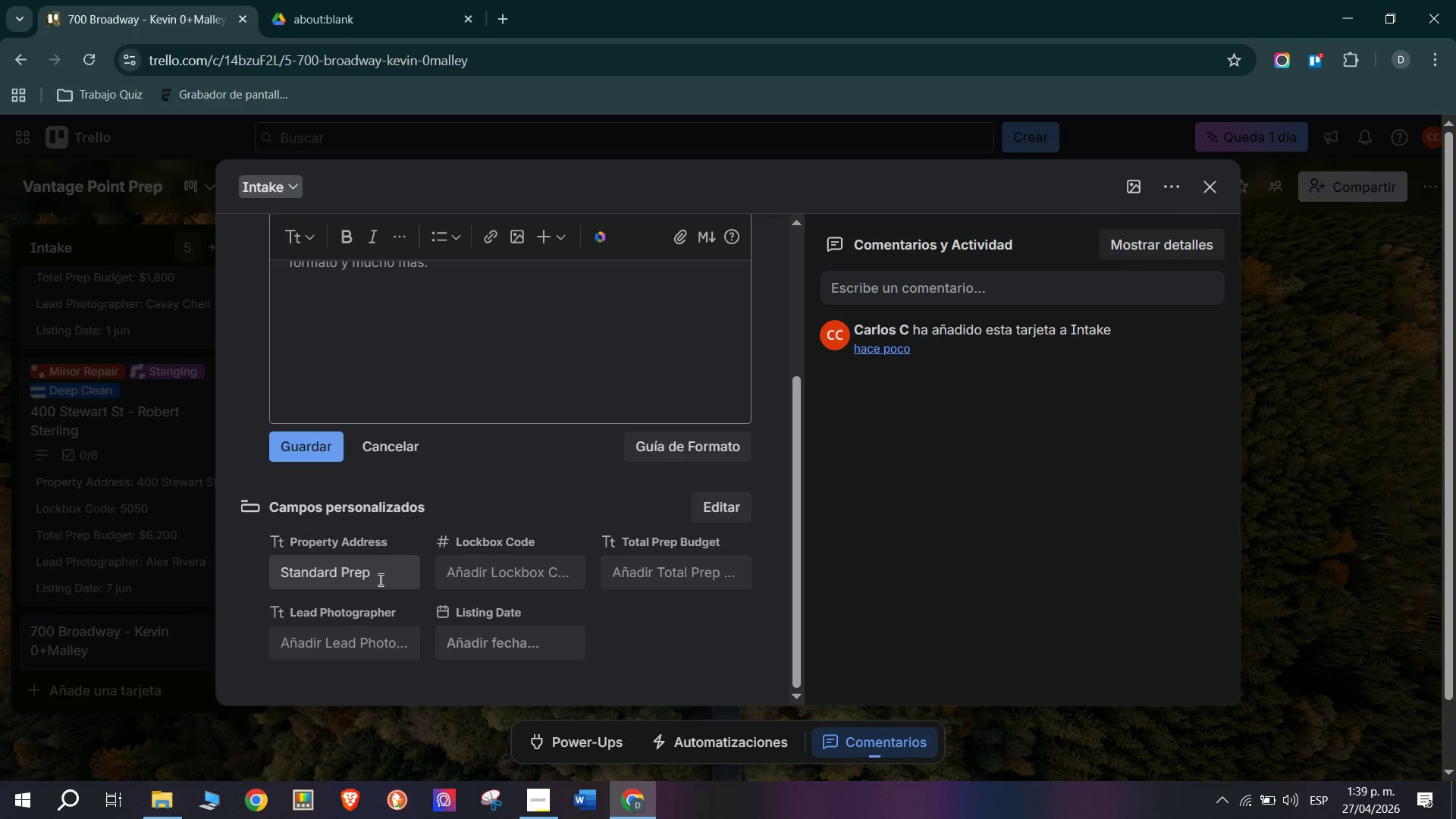 
left_click([384, 562])
 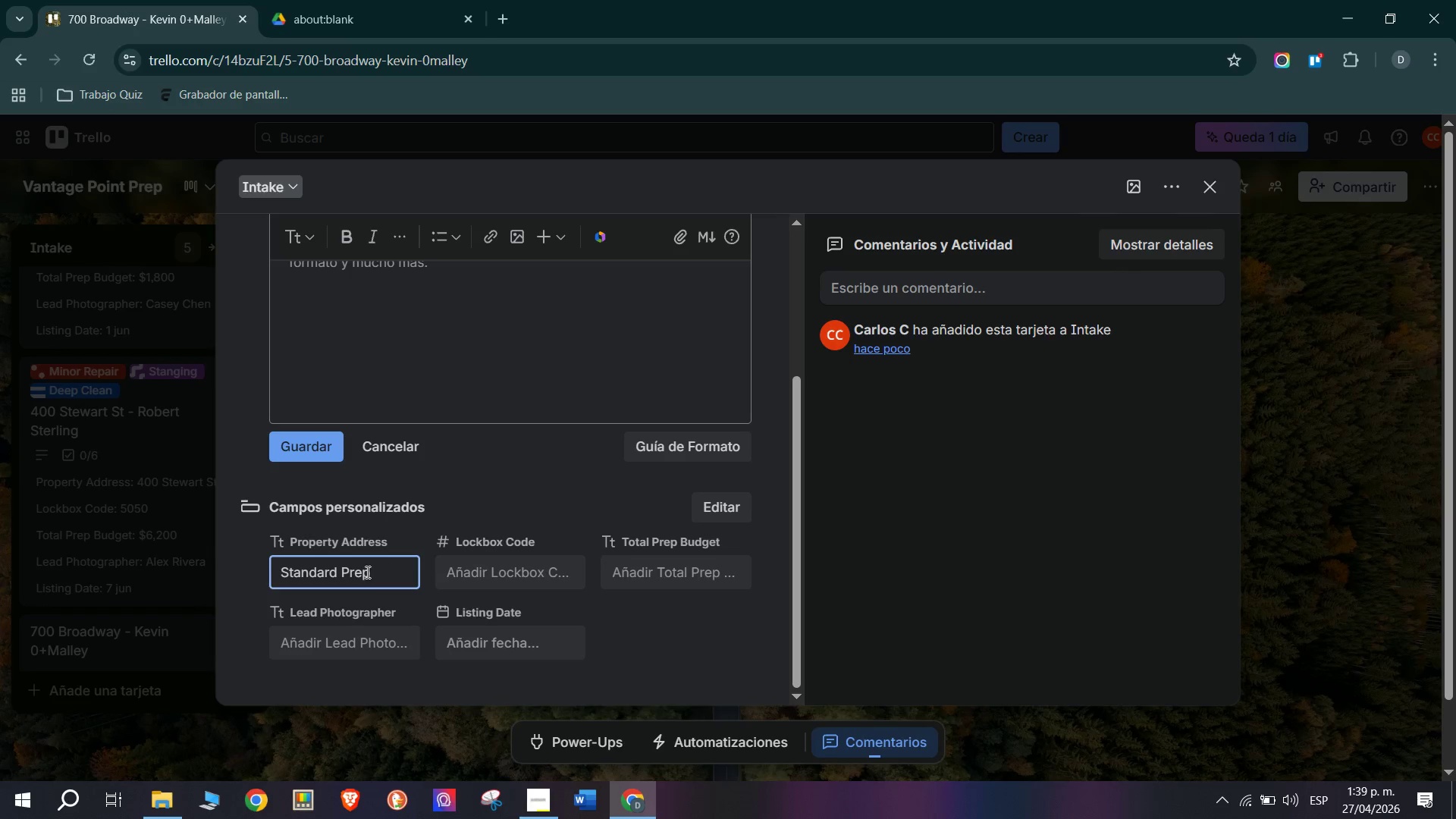 
left_click_drag(start_coordinate=[374, 572], to_coordinate=[123, 563])
 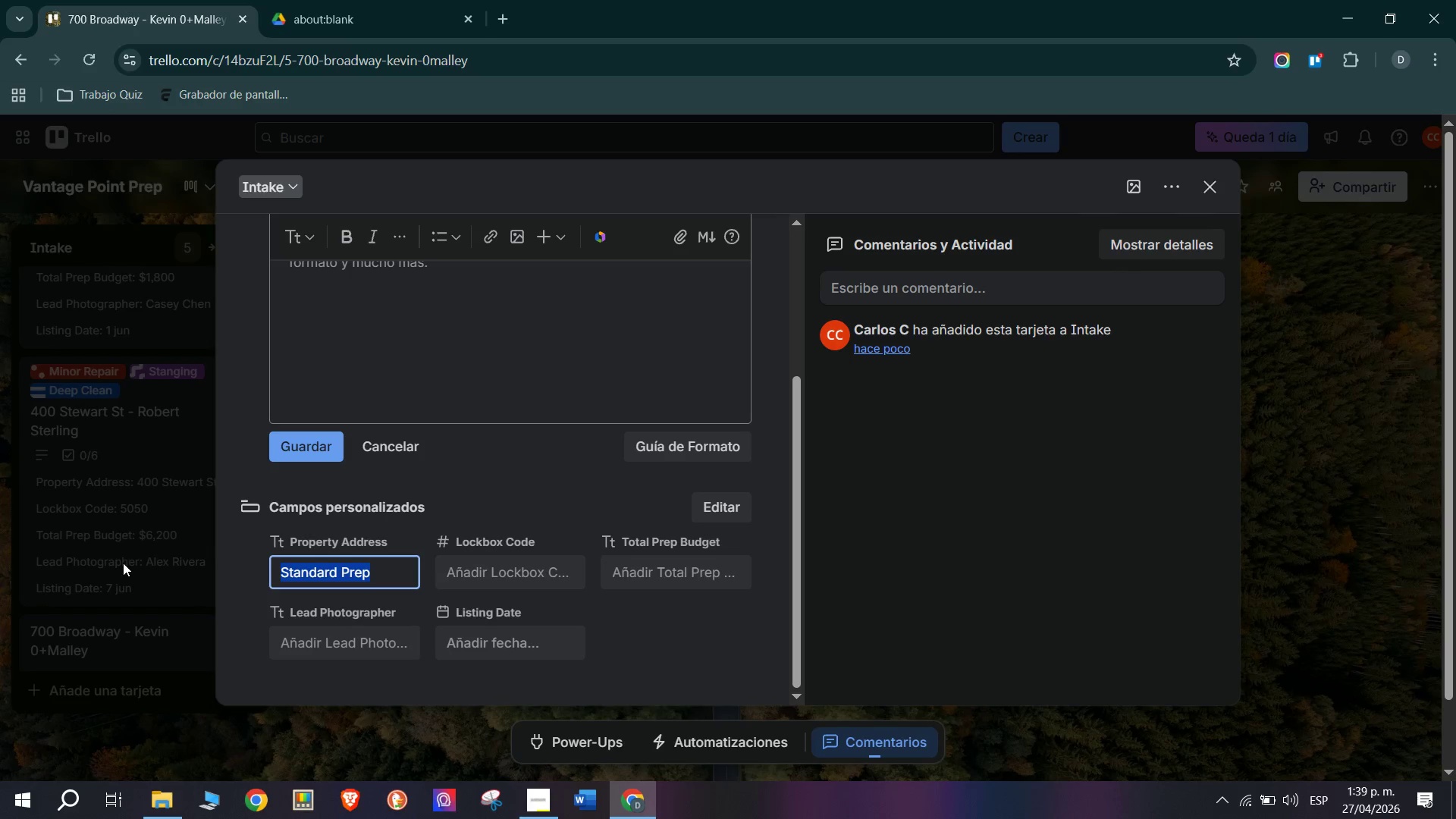 
key(Control+C)
 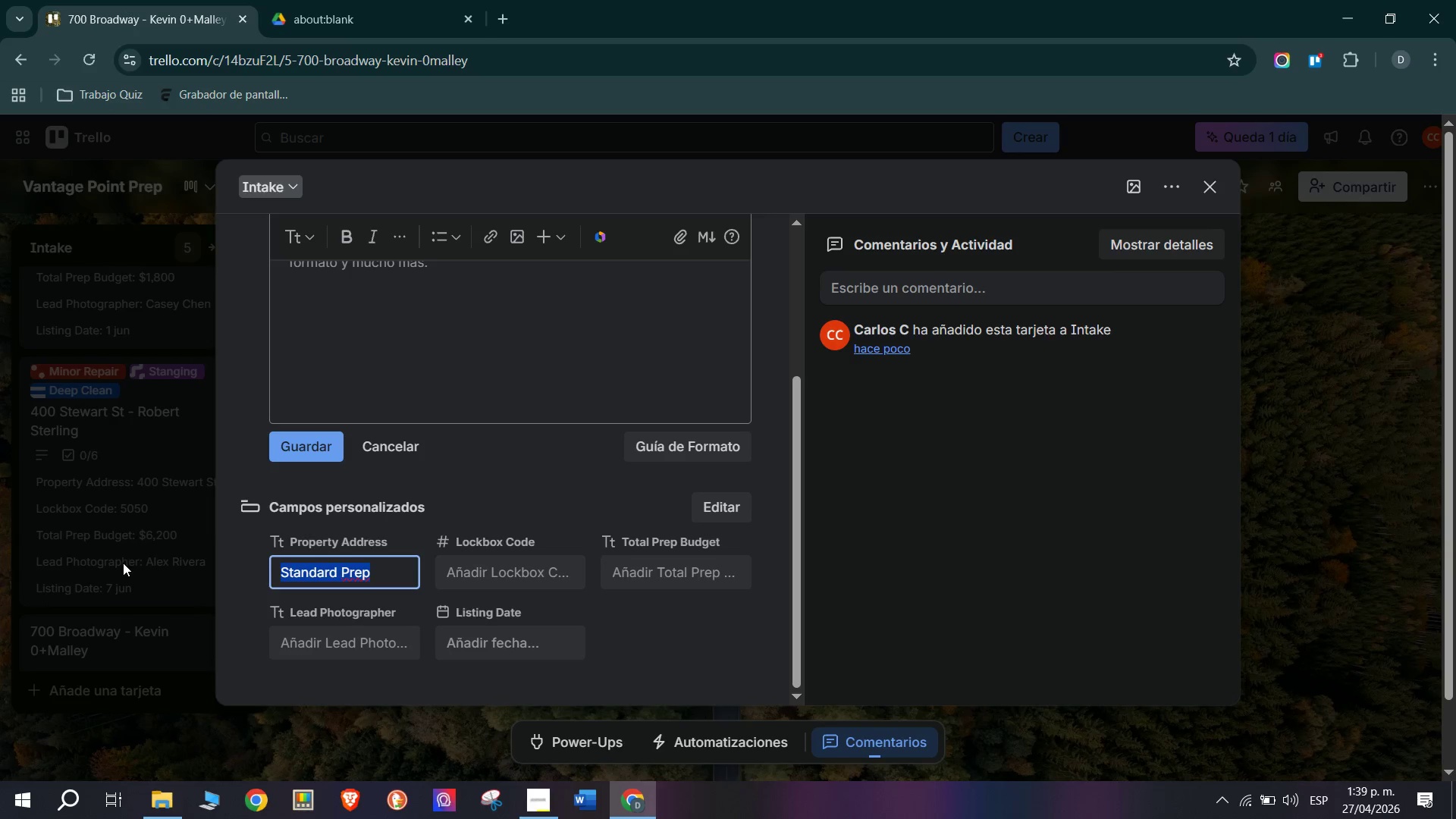 
key(Backspace)
 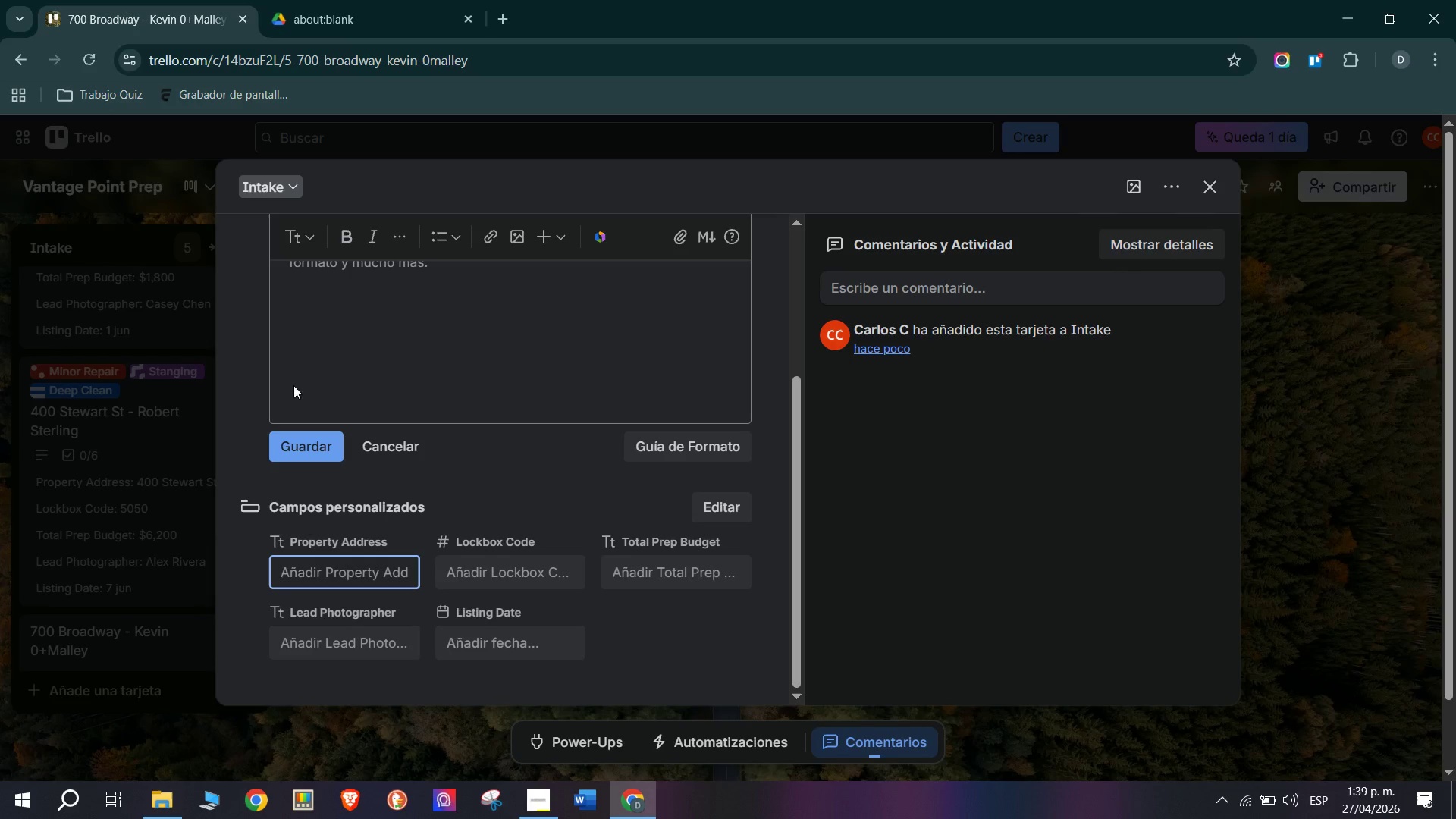 
left_click([377, 322])
 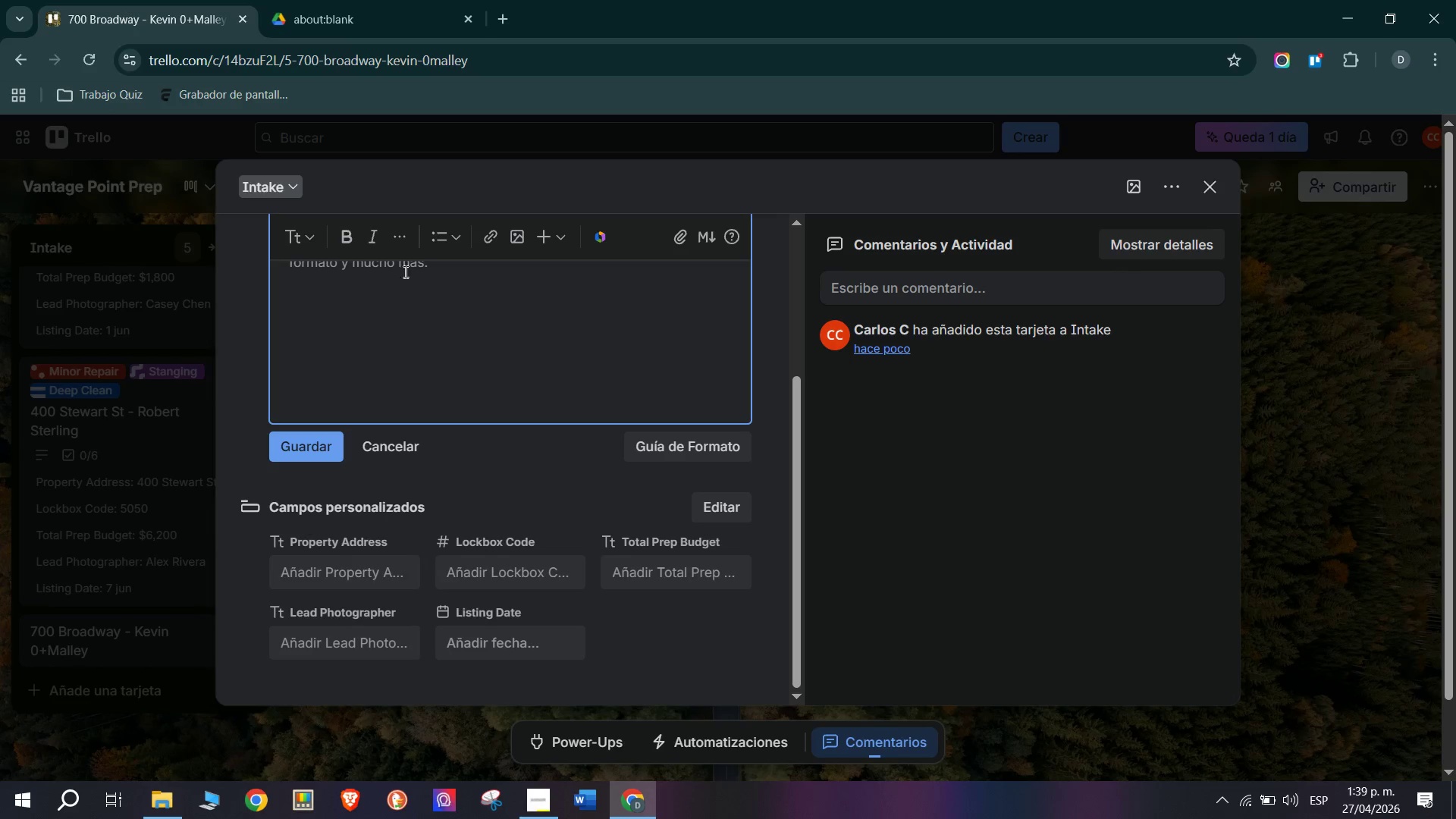 
scroll: coordinate [442, 391], scroll_direction: up, amount: 2.0
 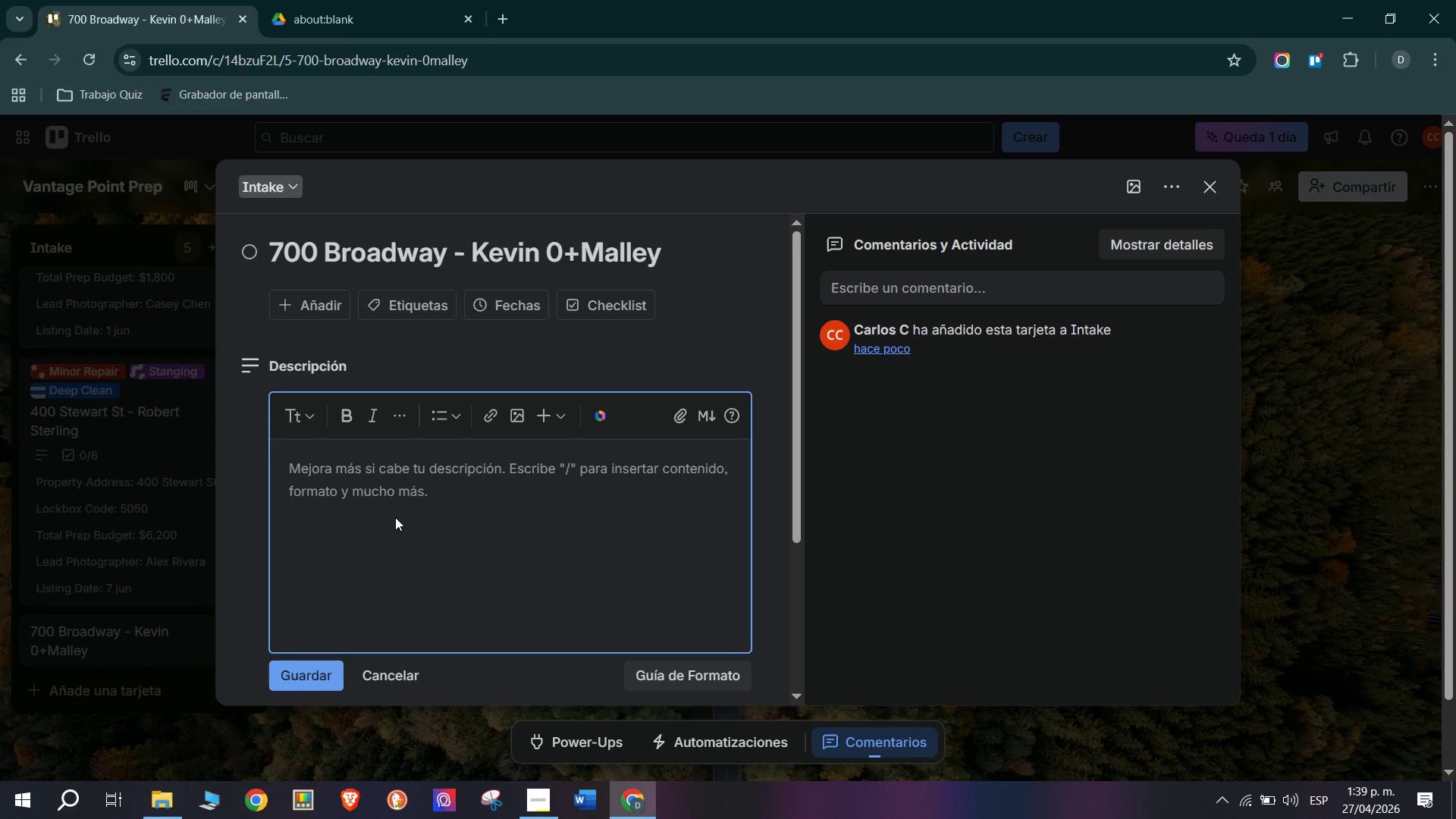 
double_click([395, 517])
 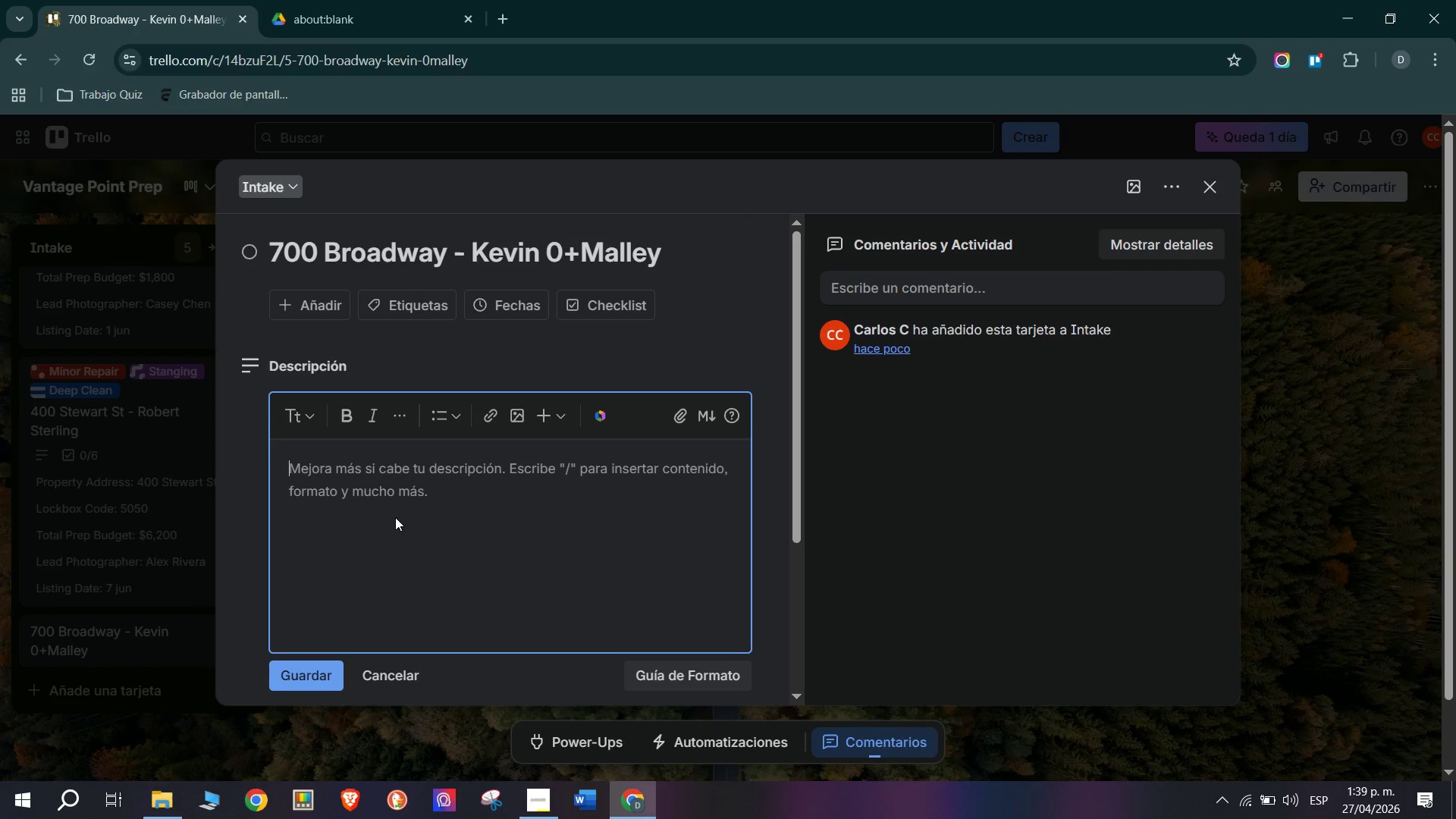 
key(Control+V)
 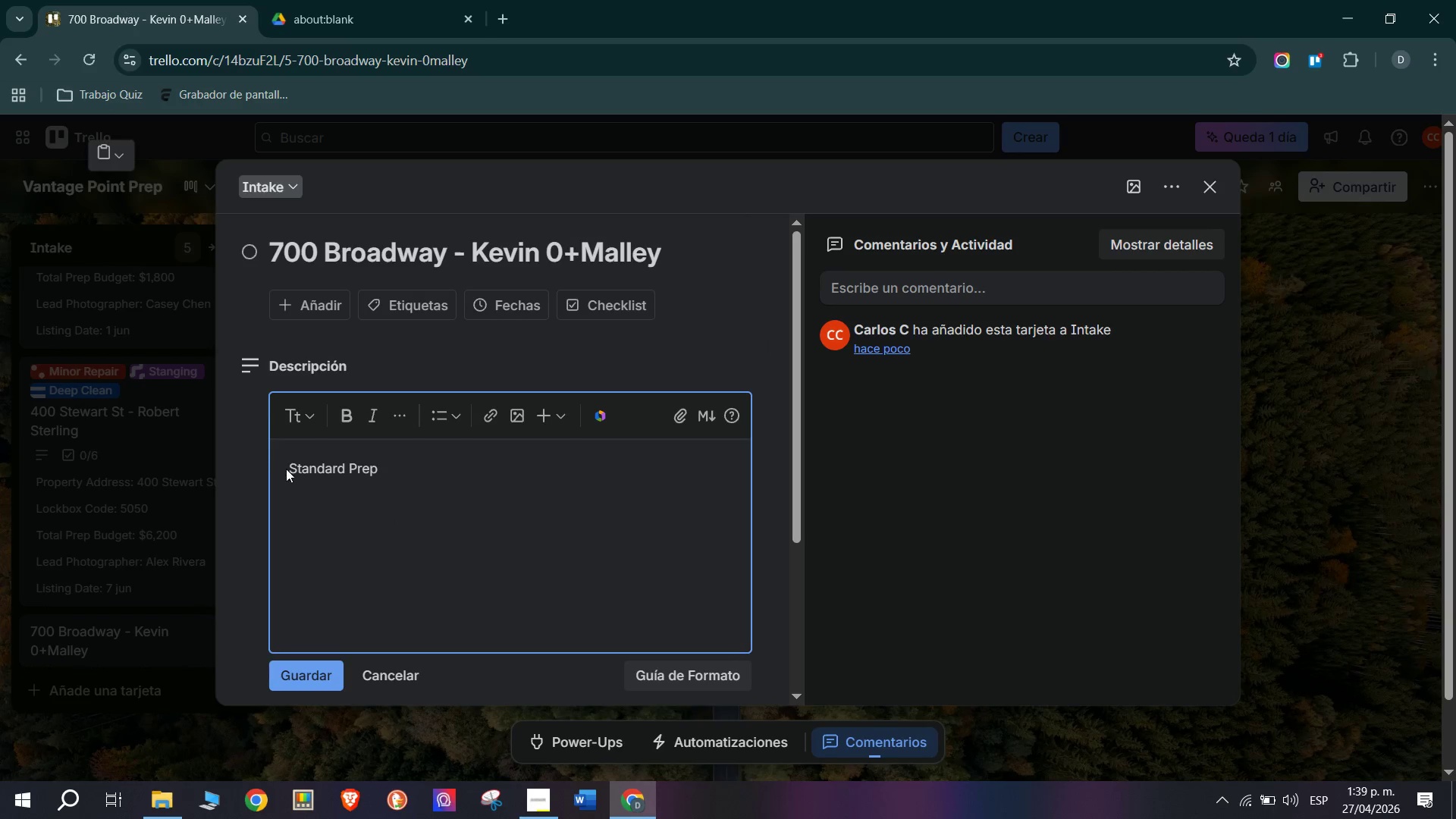 
double_click([294, 473])
 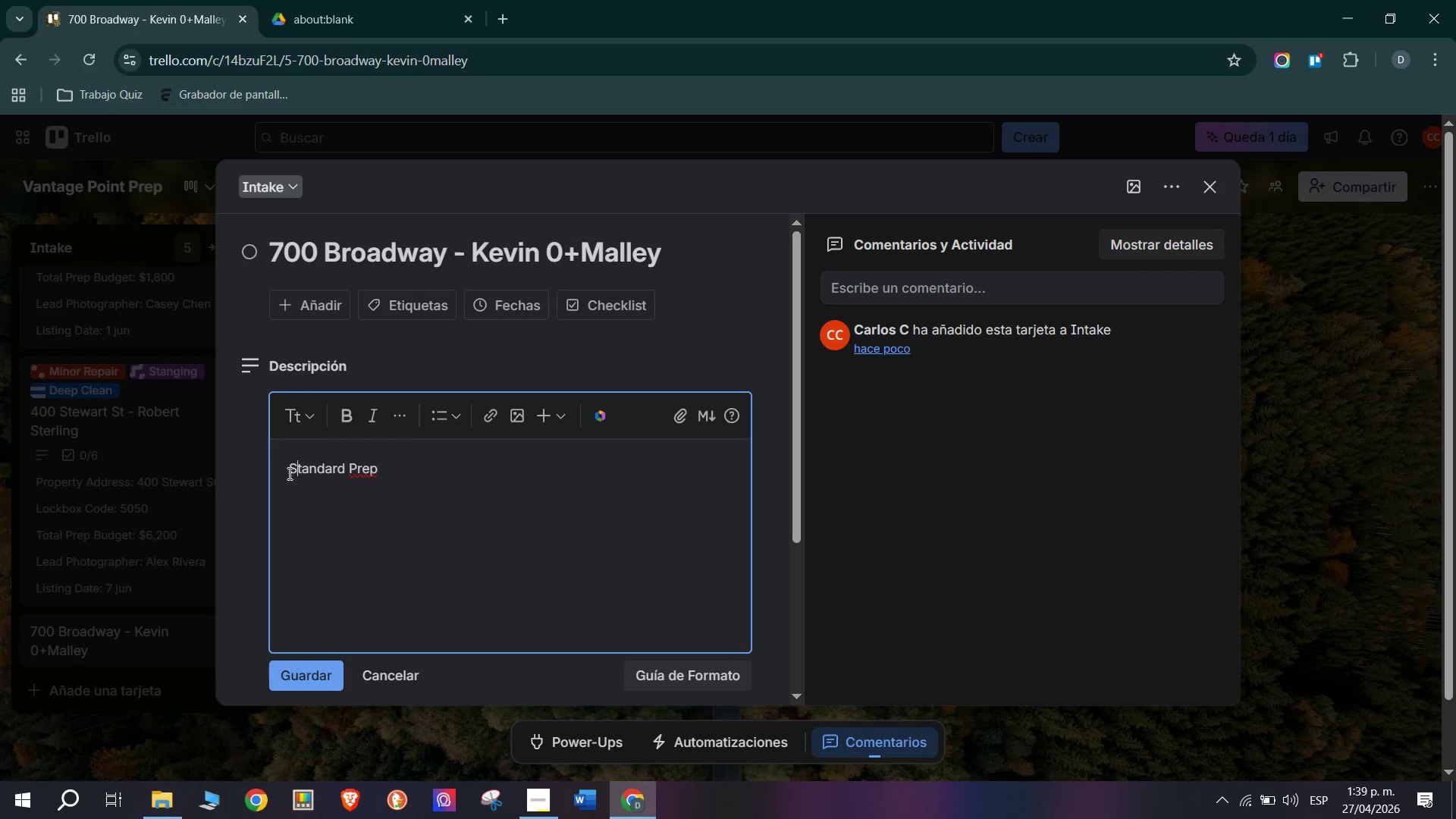 
left_click([288, 473])
 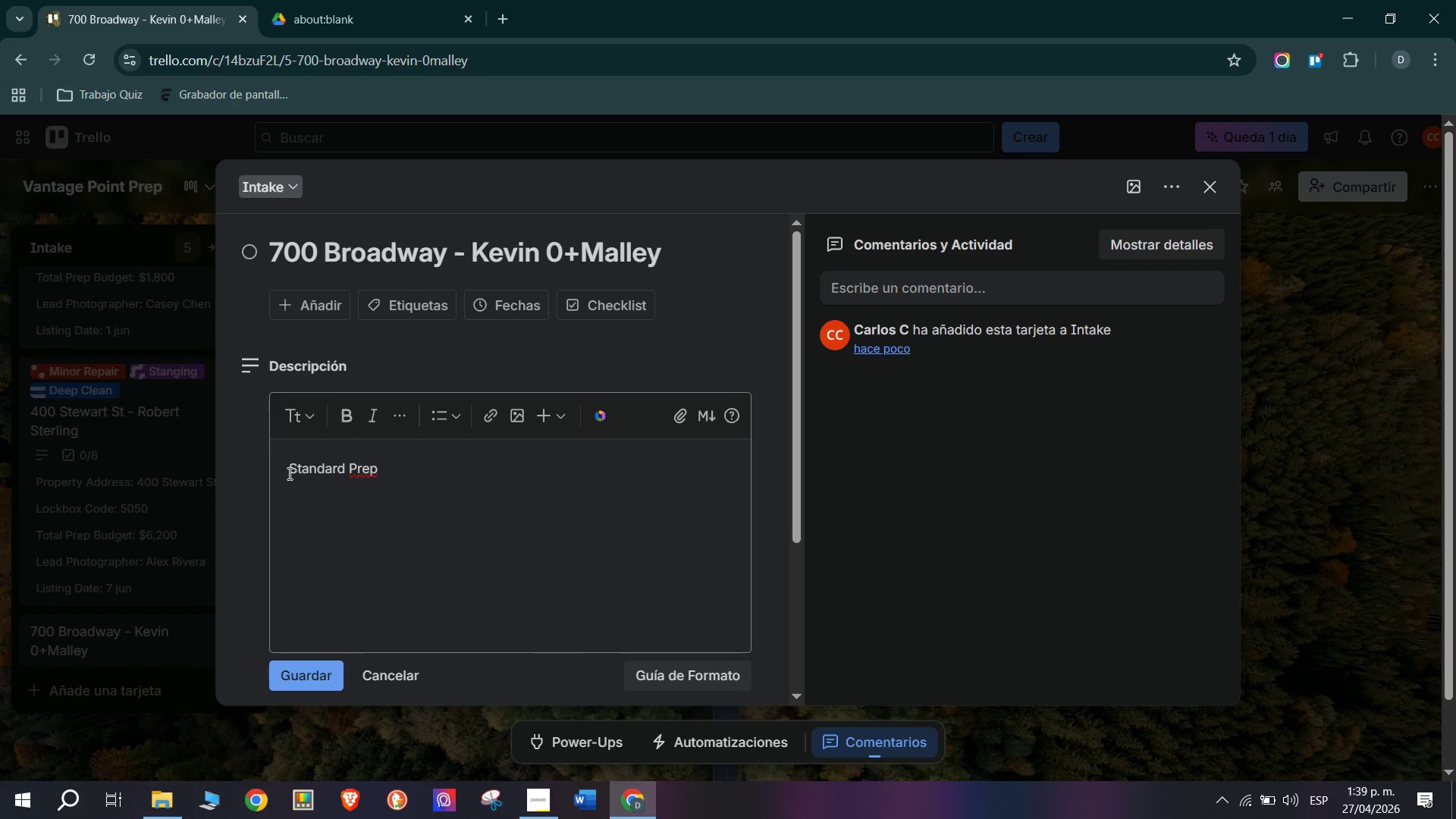 
left_click([288, 473])
 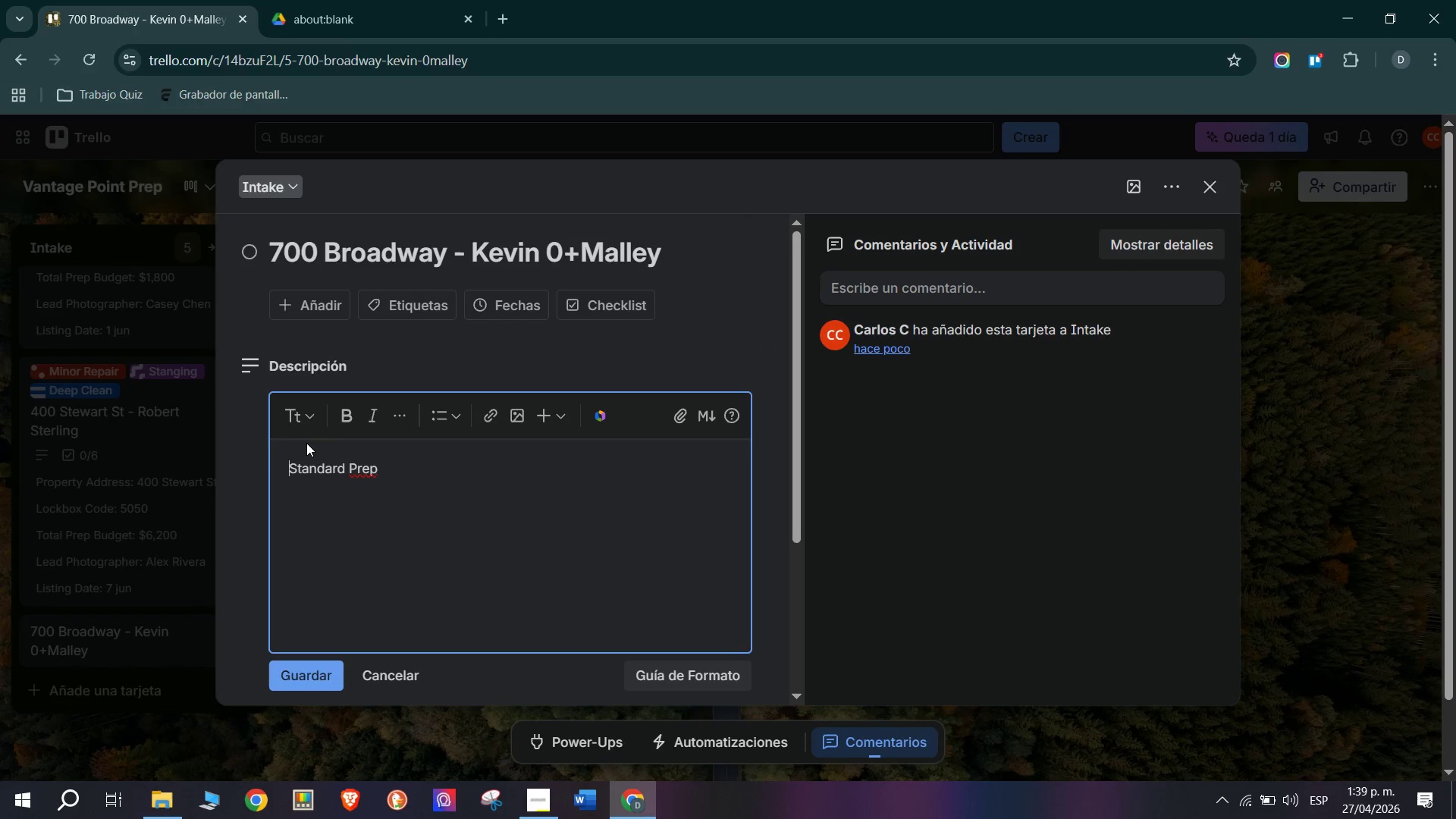 
type(Package> )
 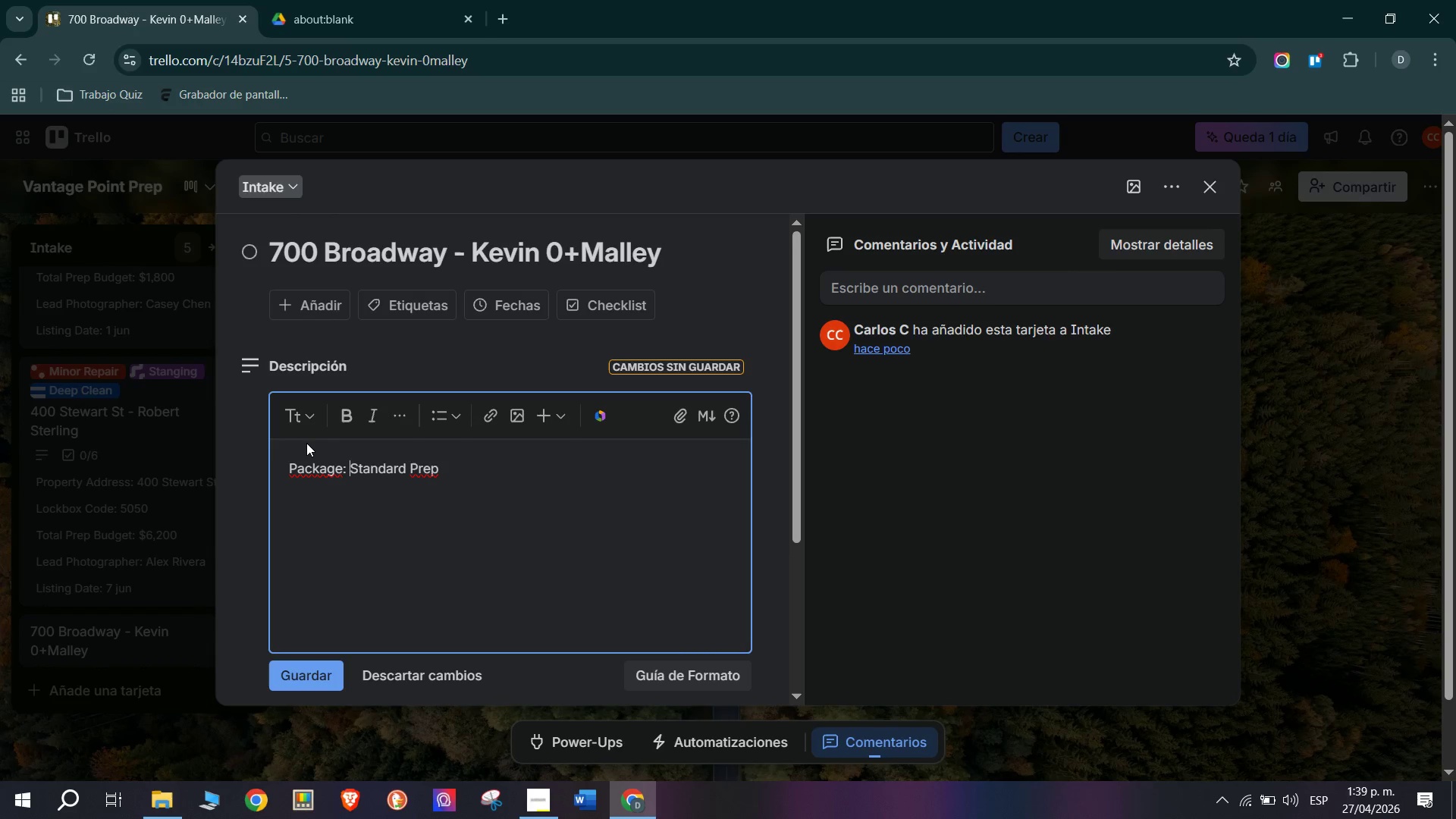 
left_click([503, 476])
 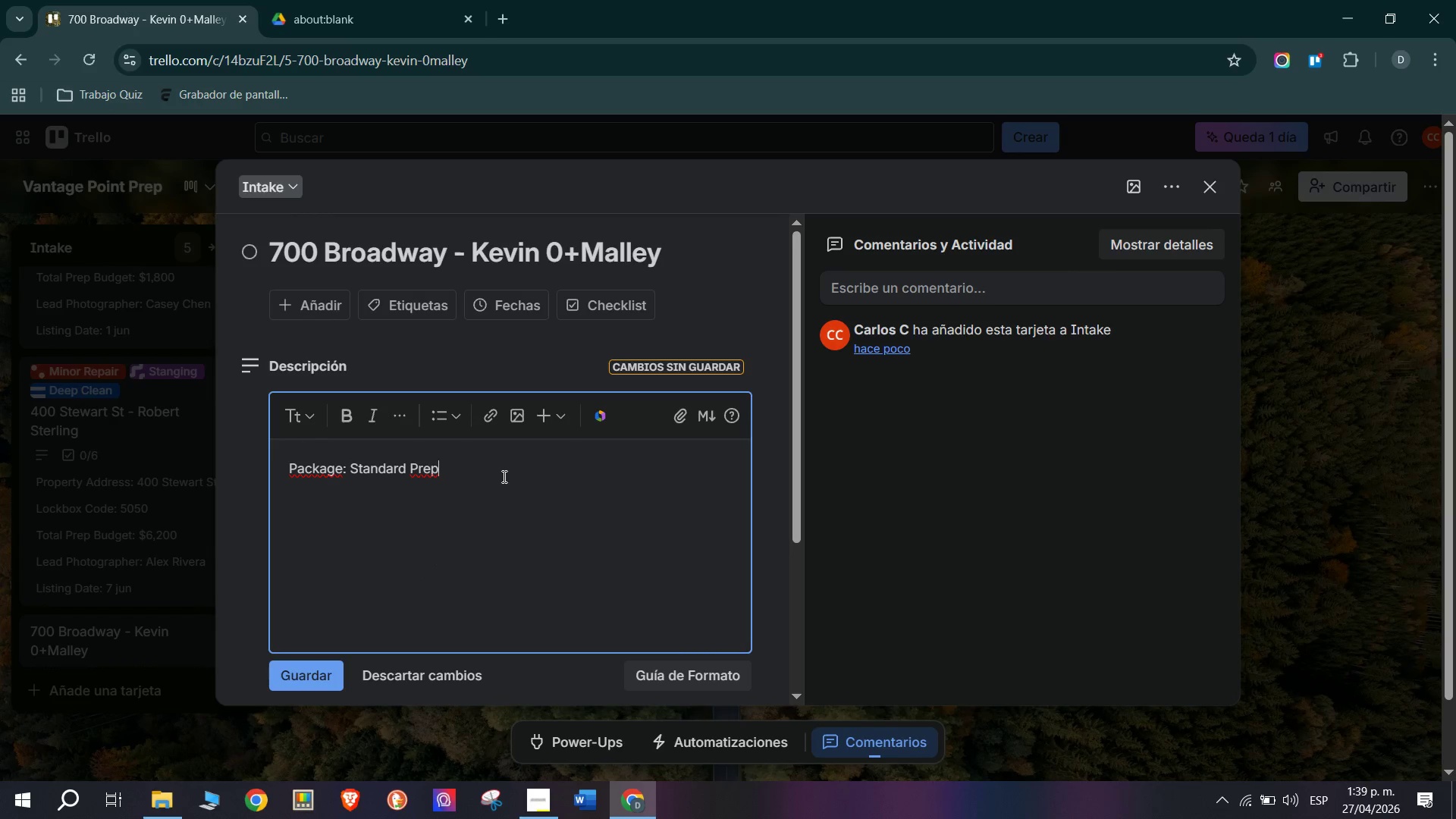 
key(Enter)
 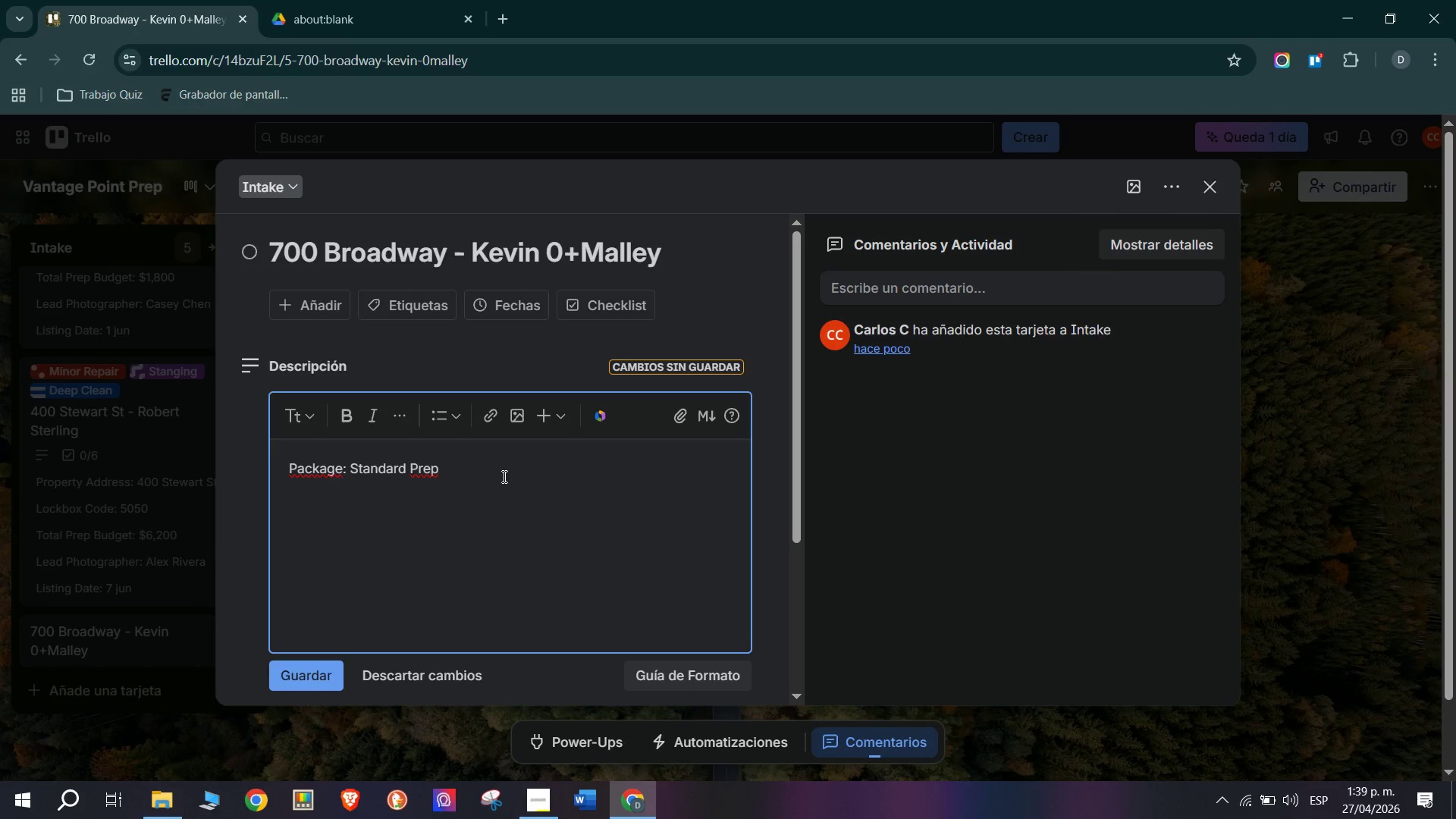 
type(Assigned Vendor> Rapid Repairs LLC)
 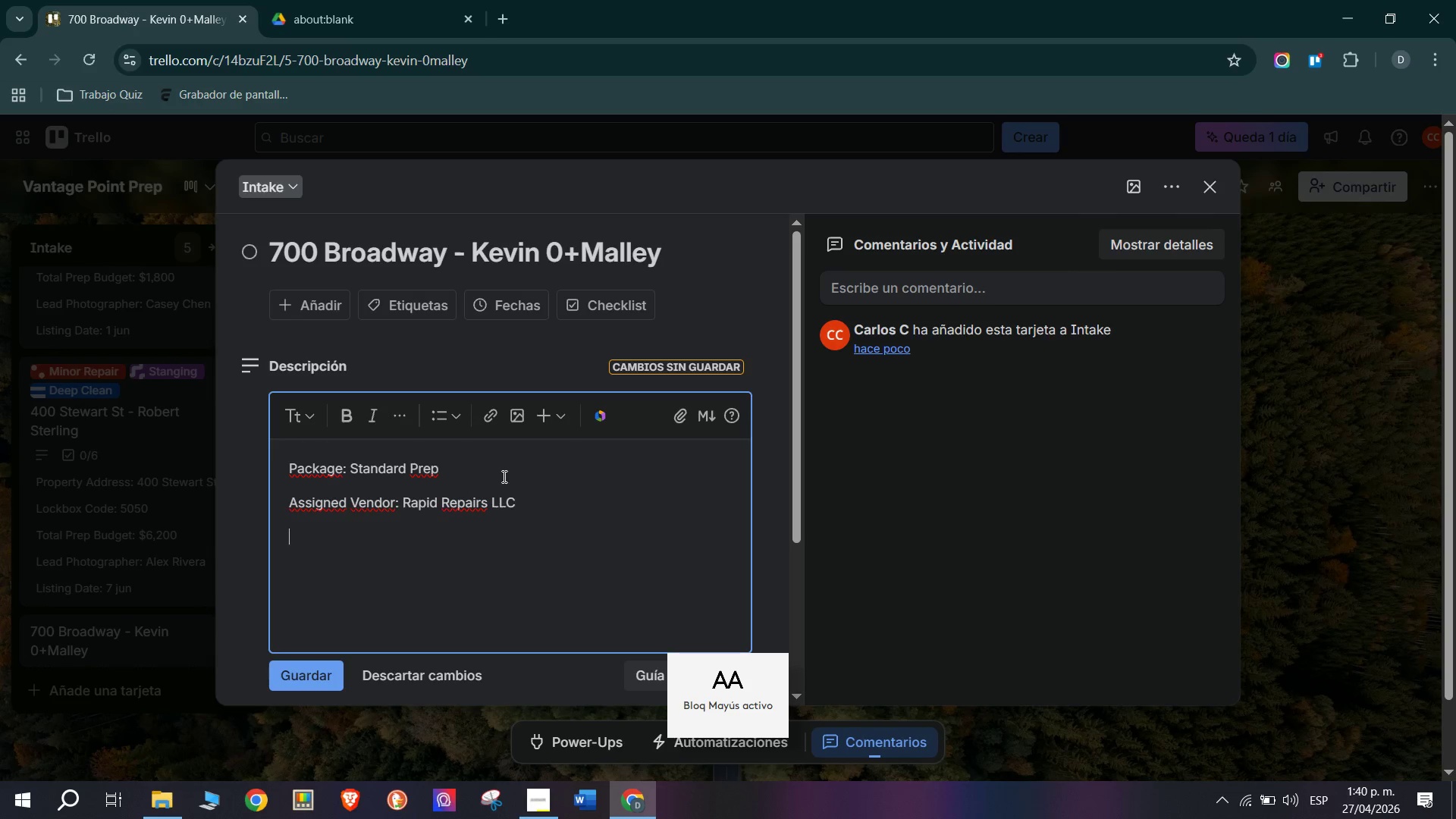 
 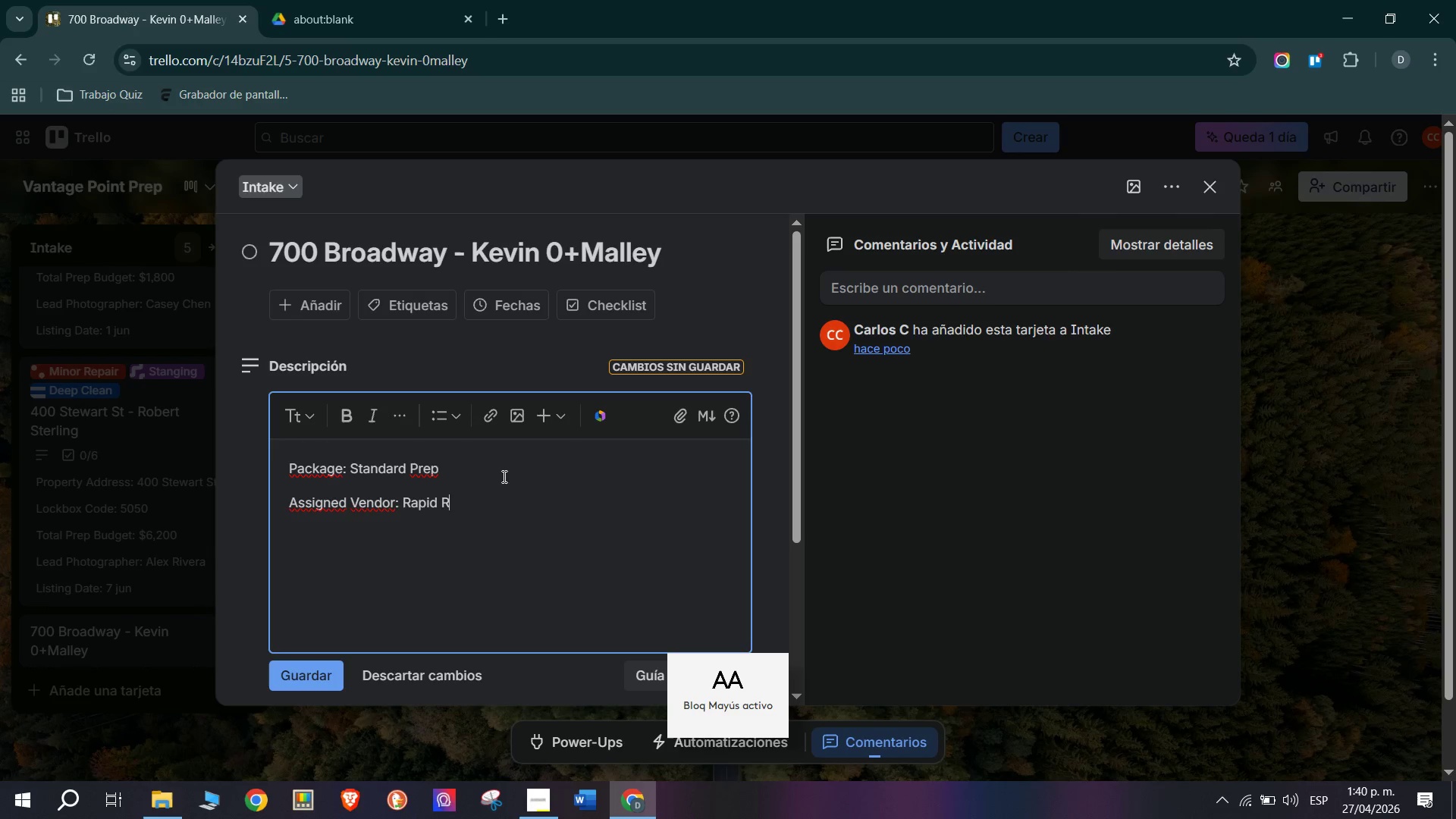 
key(Enter)
 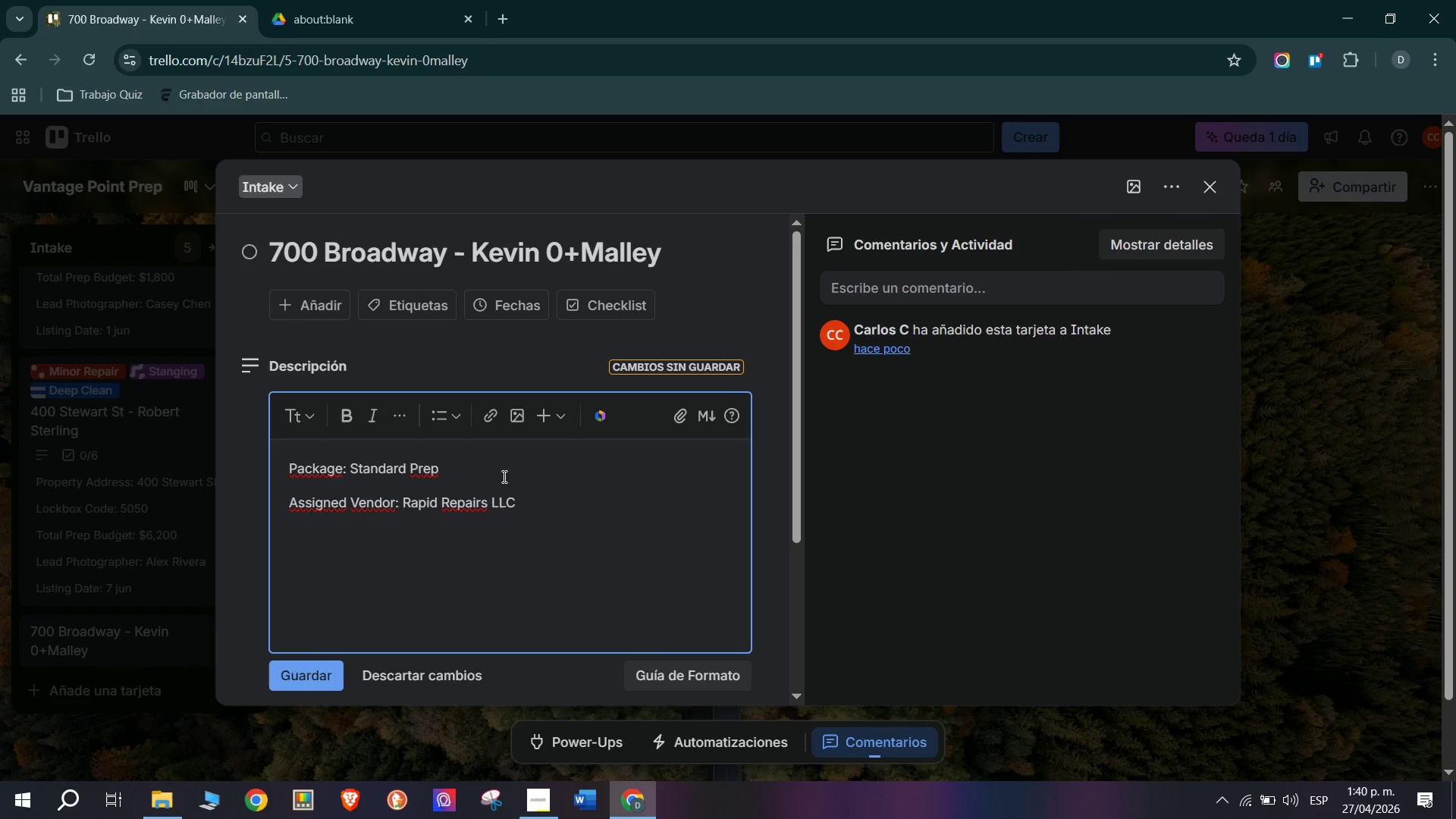 
type(V)
key(Backspace)
type(Client )
key(Backspace)
type(> Kevin)
 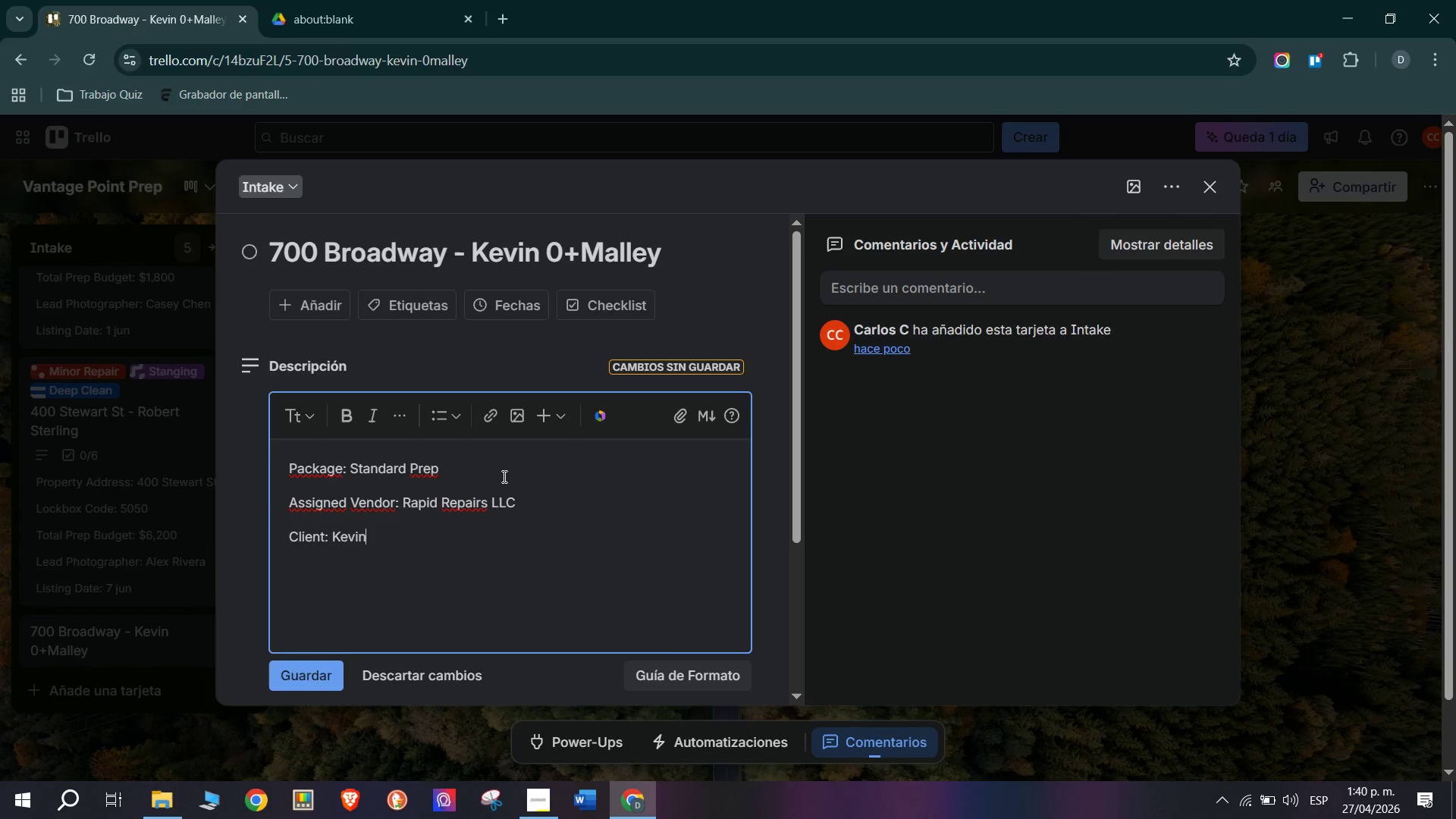 
key(Space)
 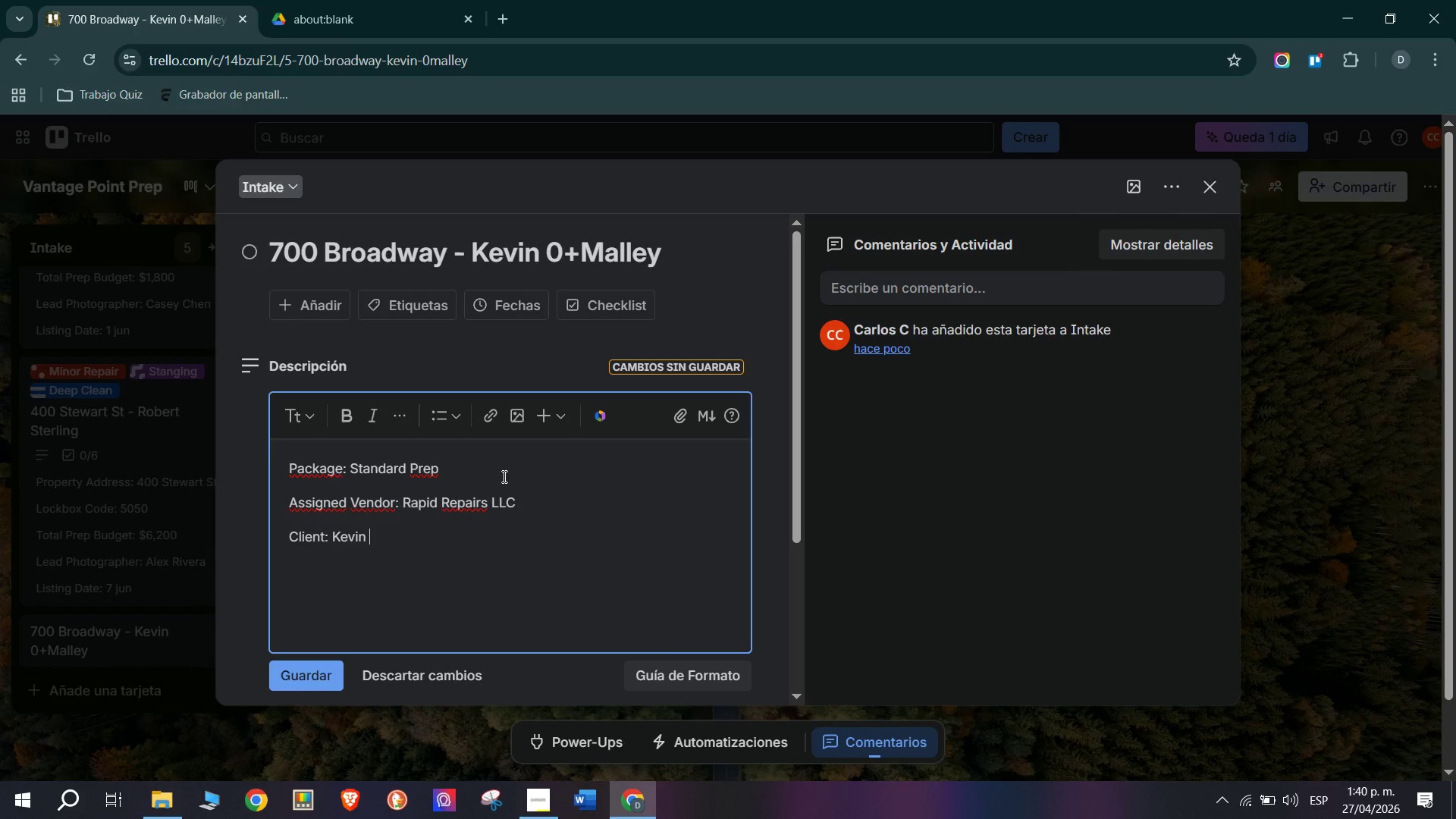 
key(CapsLock)
 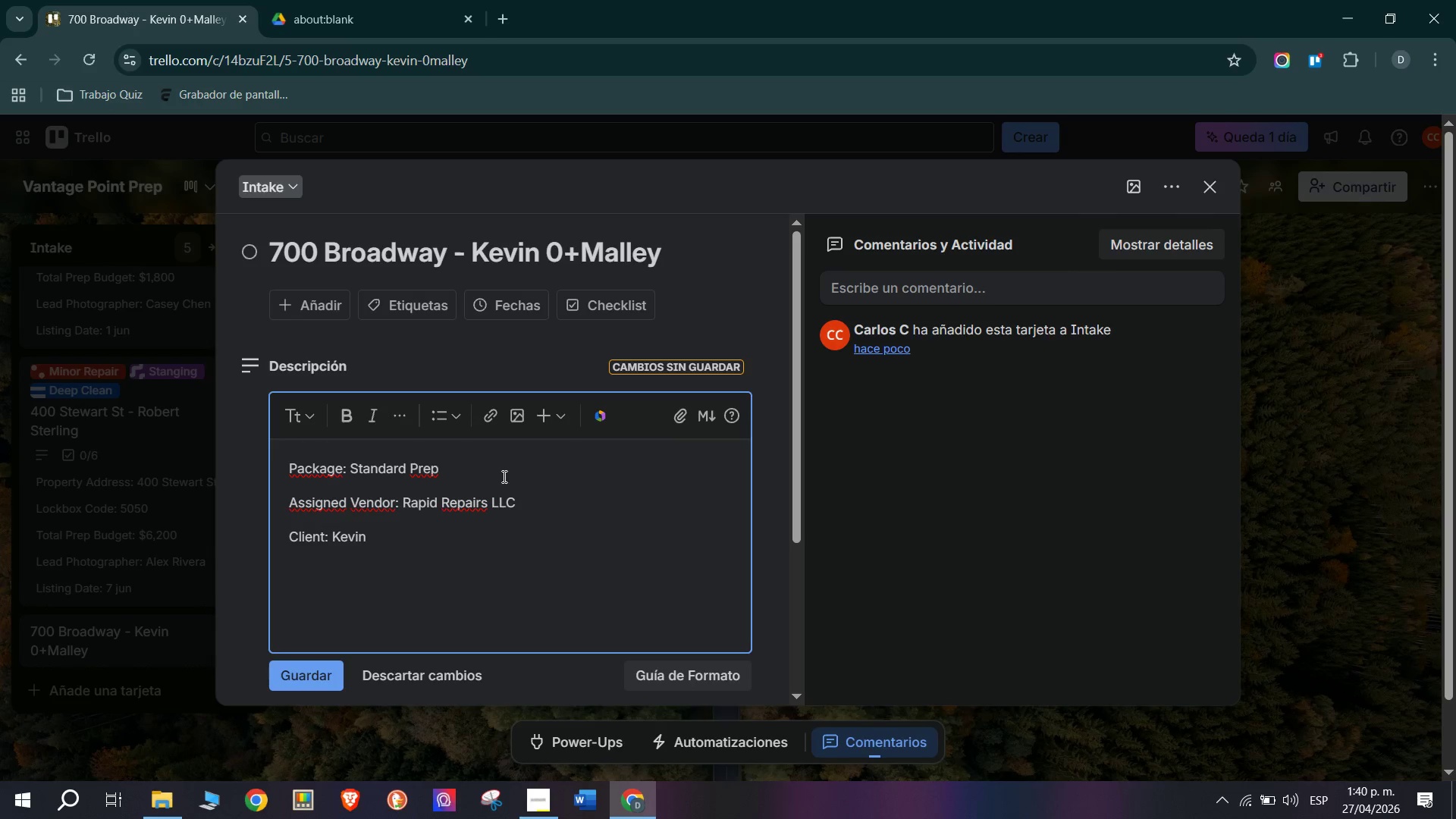 
key(O)
 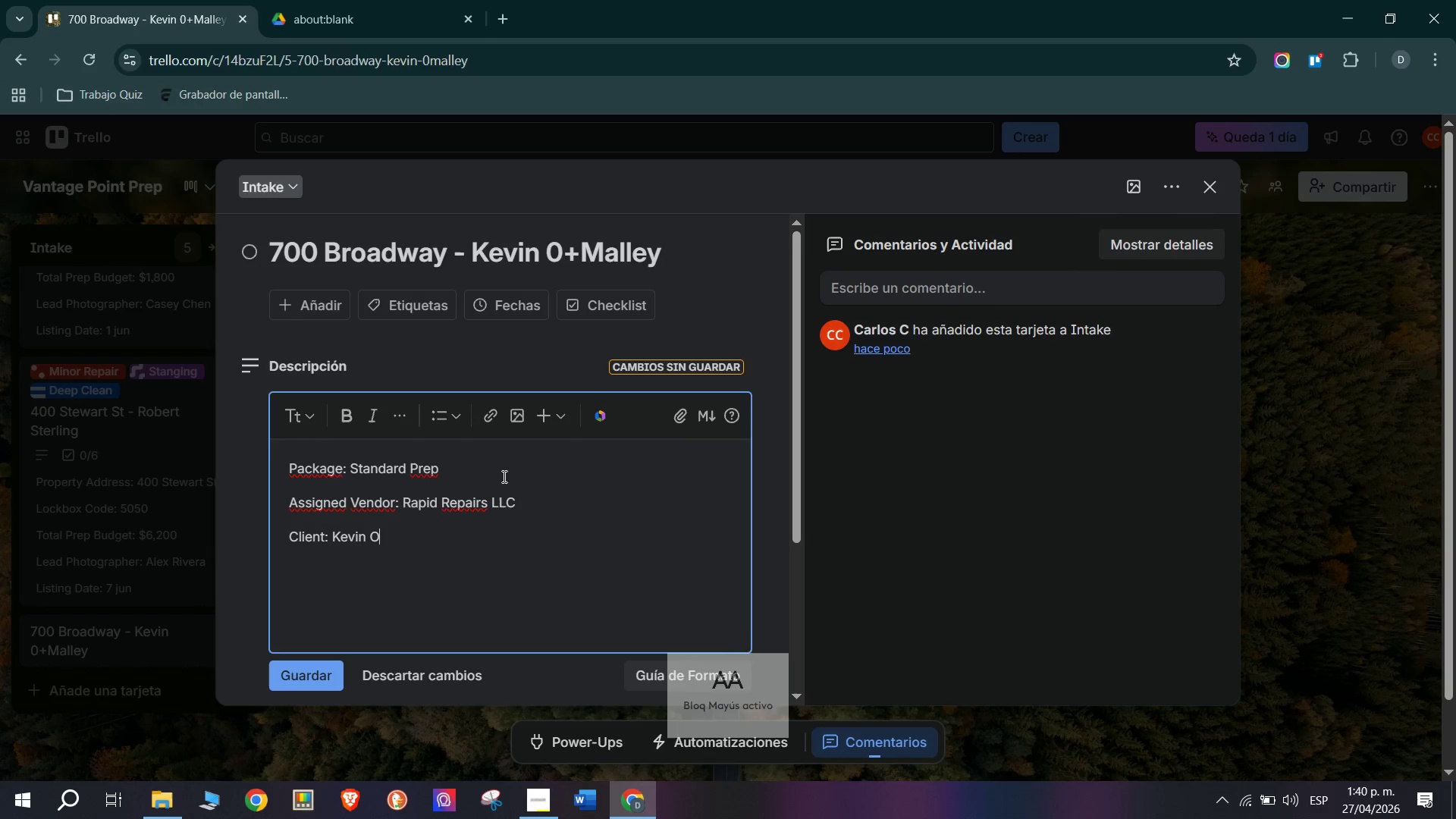 
key(CapsLock)
 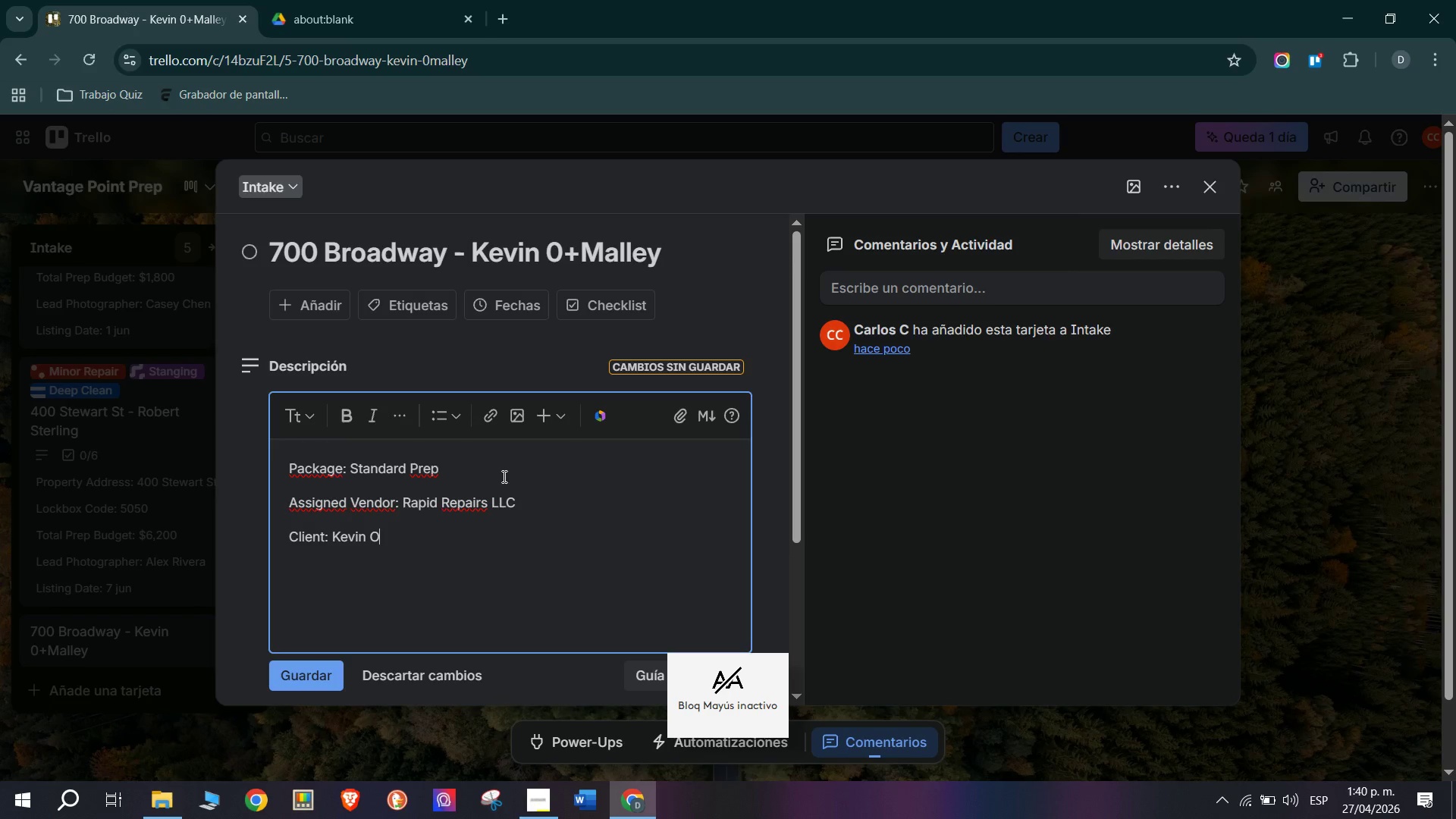 
key(Semicolon)
 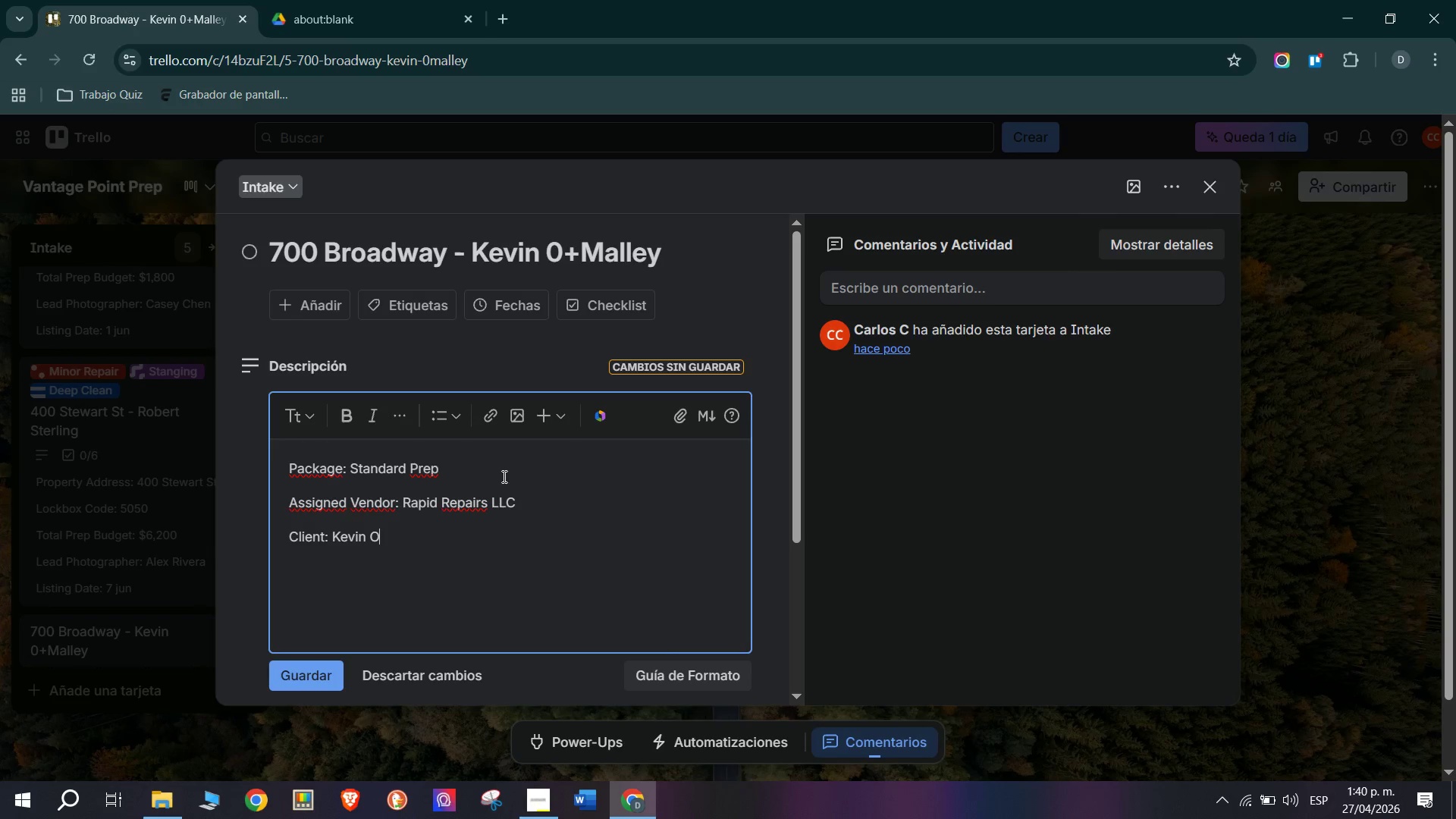 
key(CapsLock)
 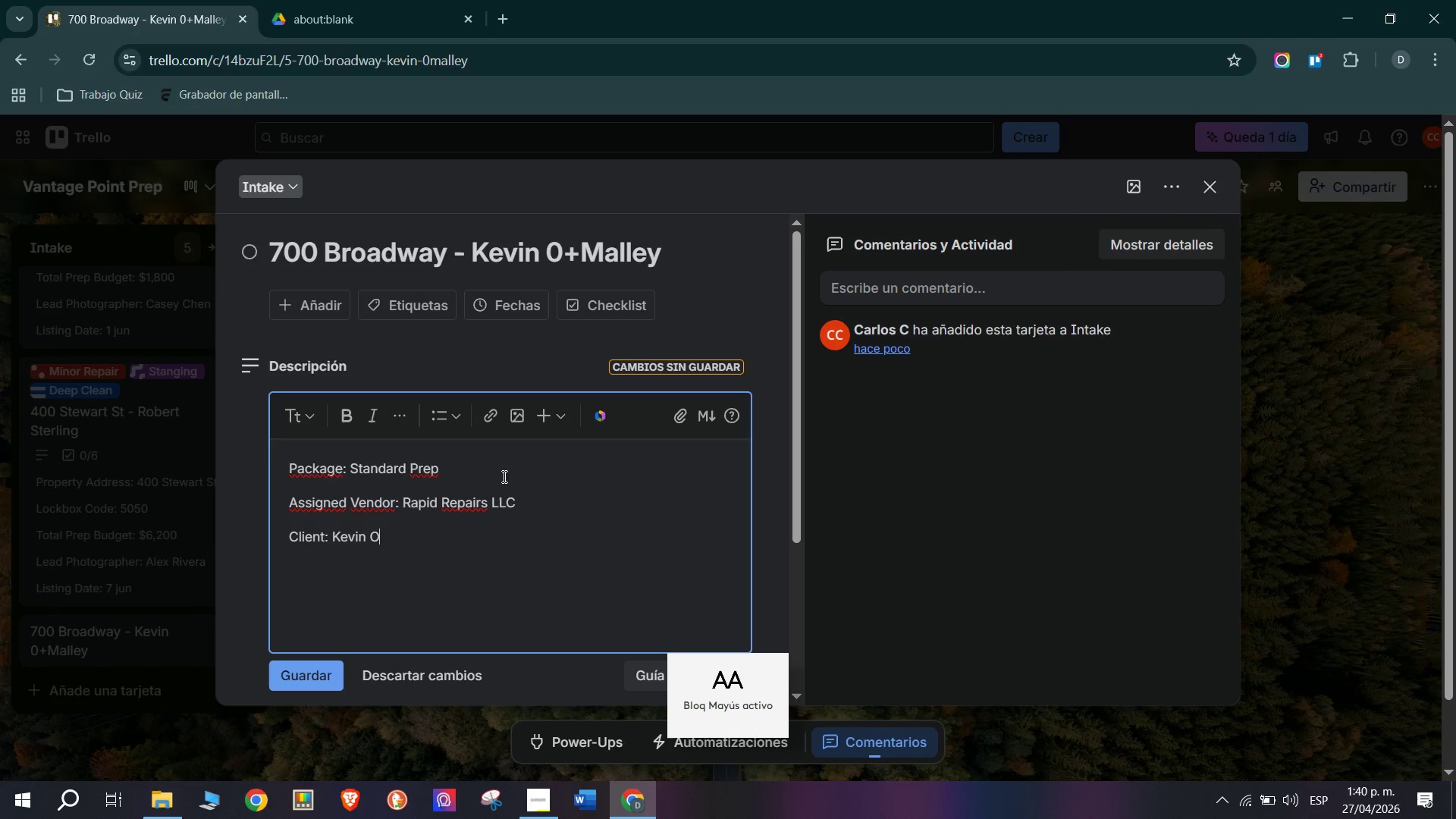 
key(M)
 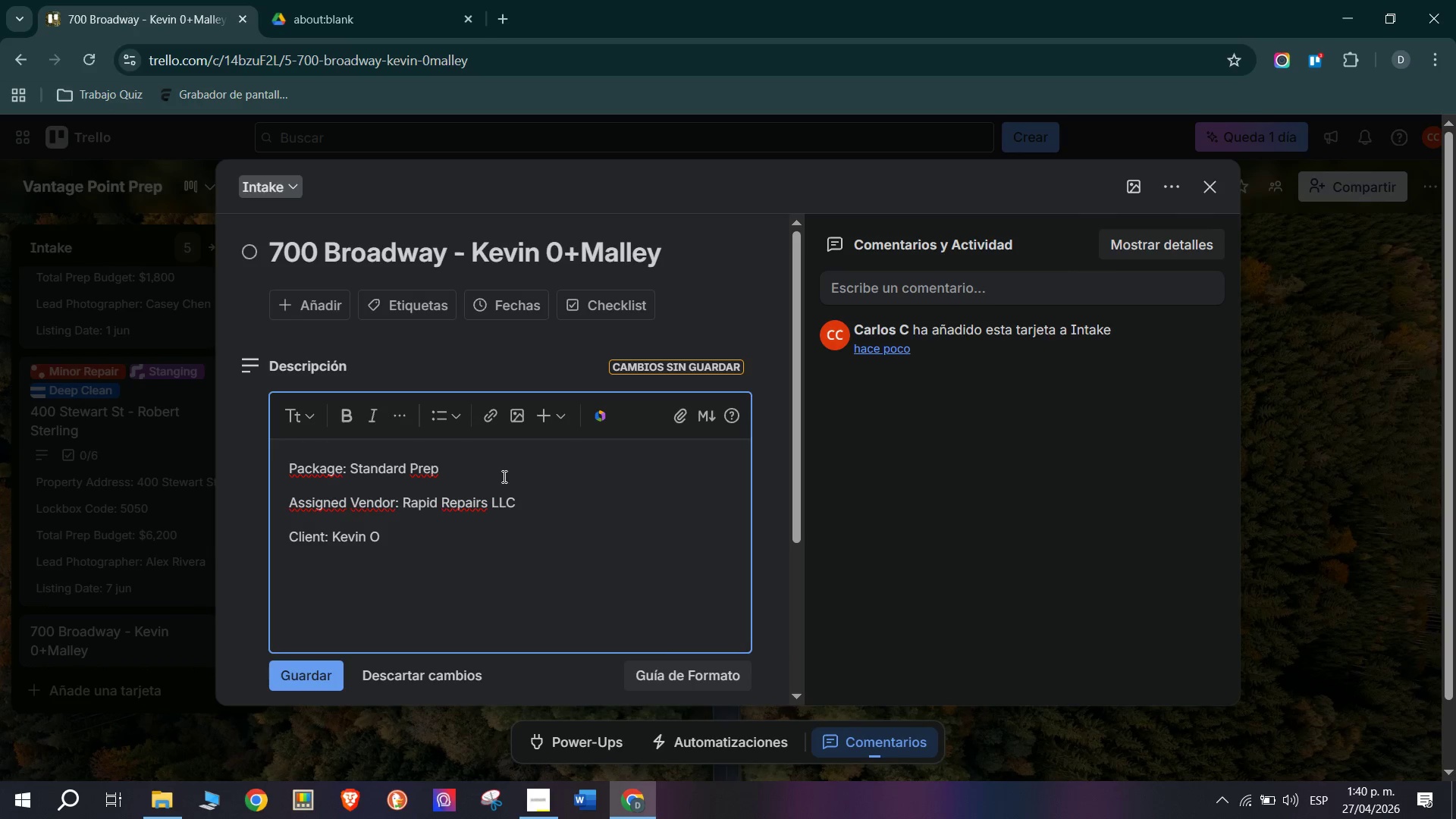 
key(CapsLock)
 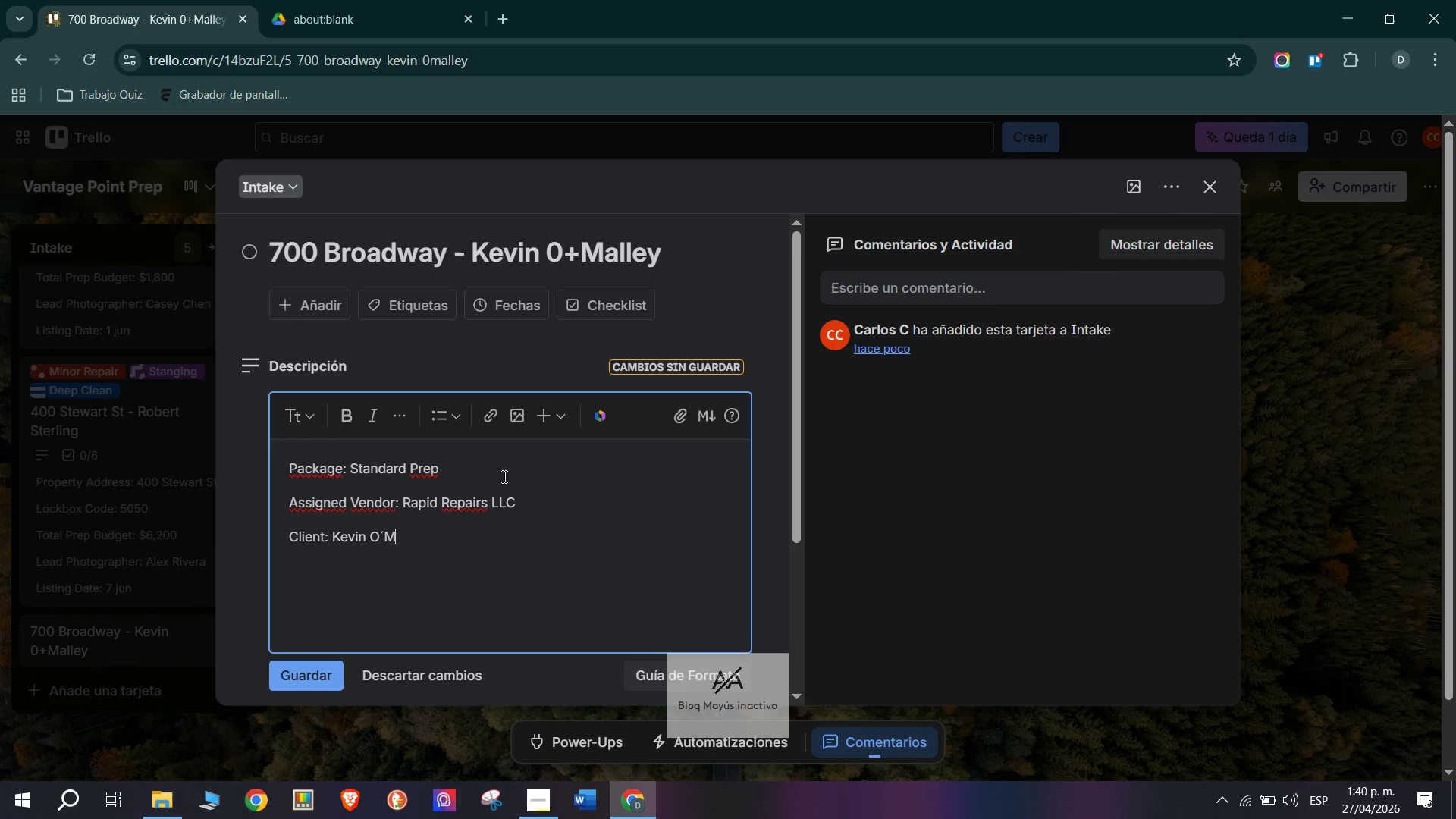 
key(A)
 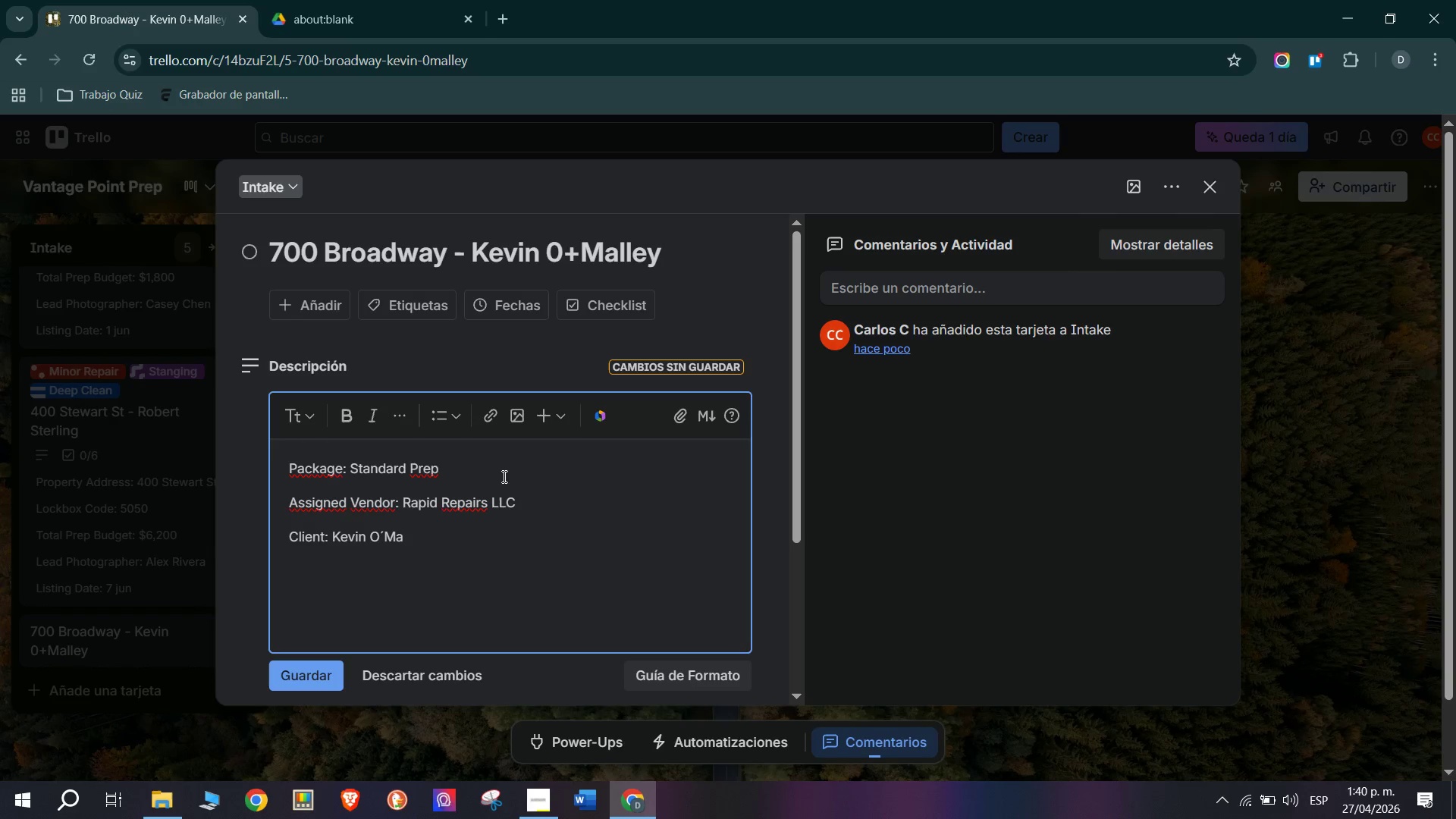 
wait(5.23)
 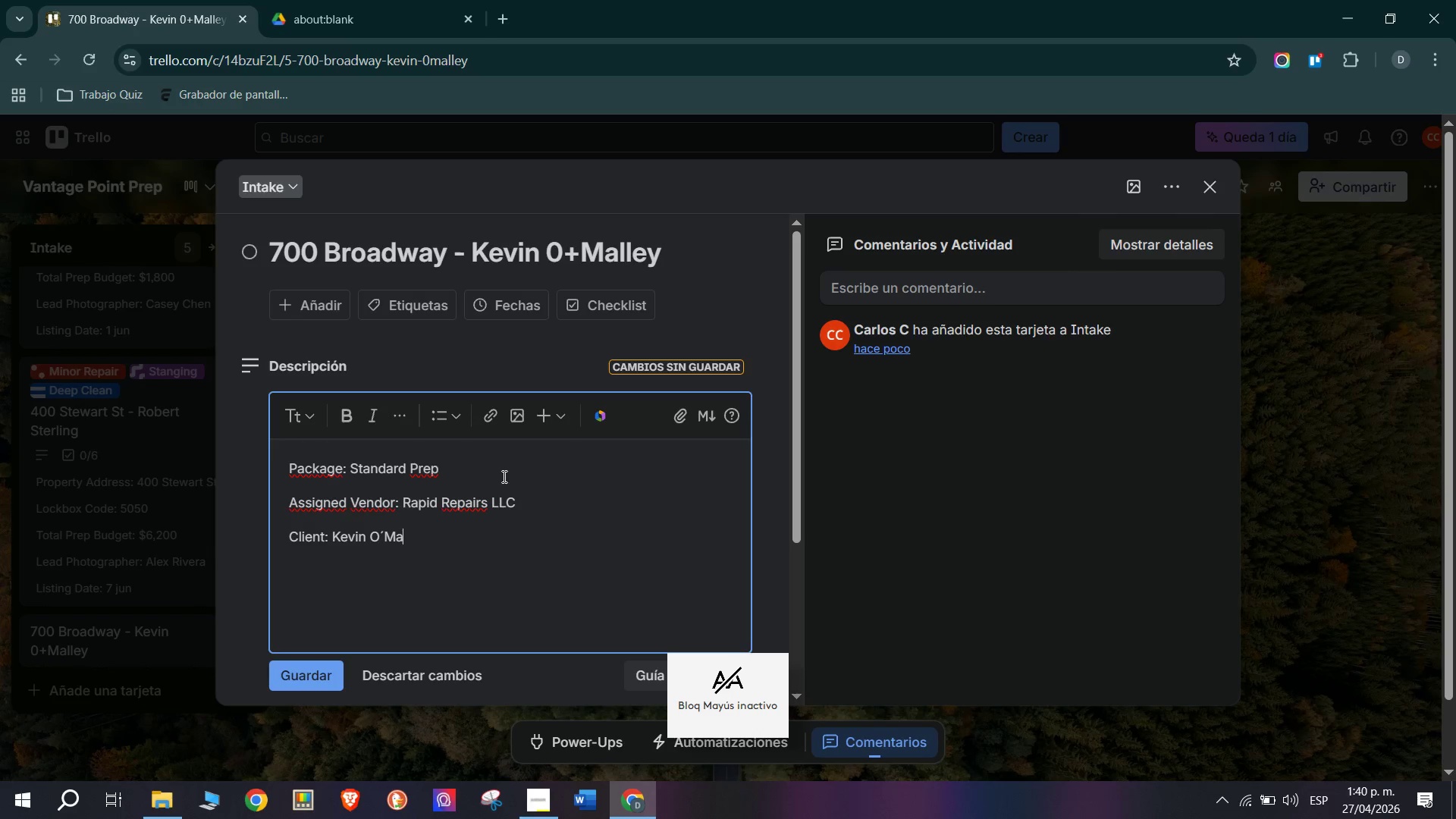 
type(lley)
 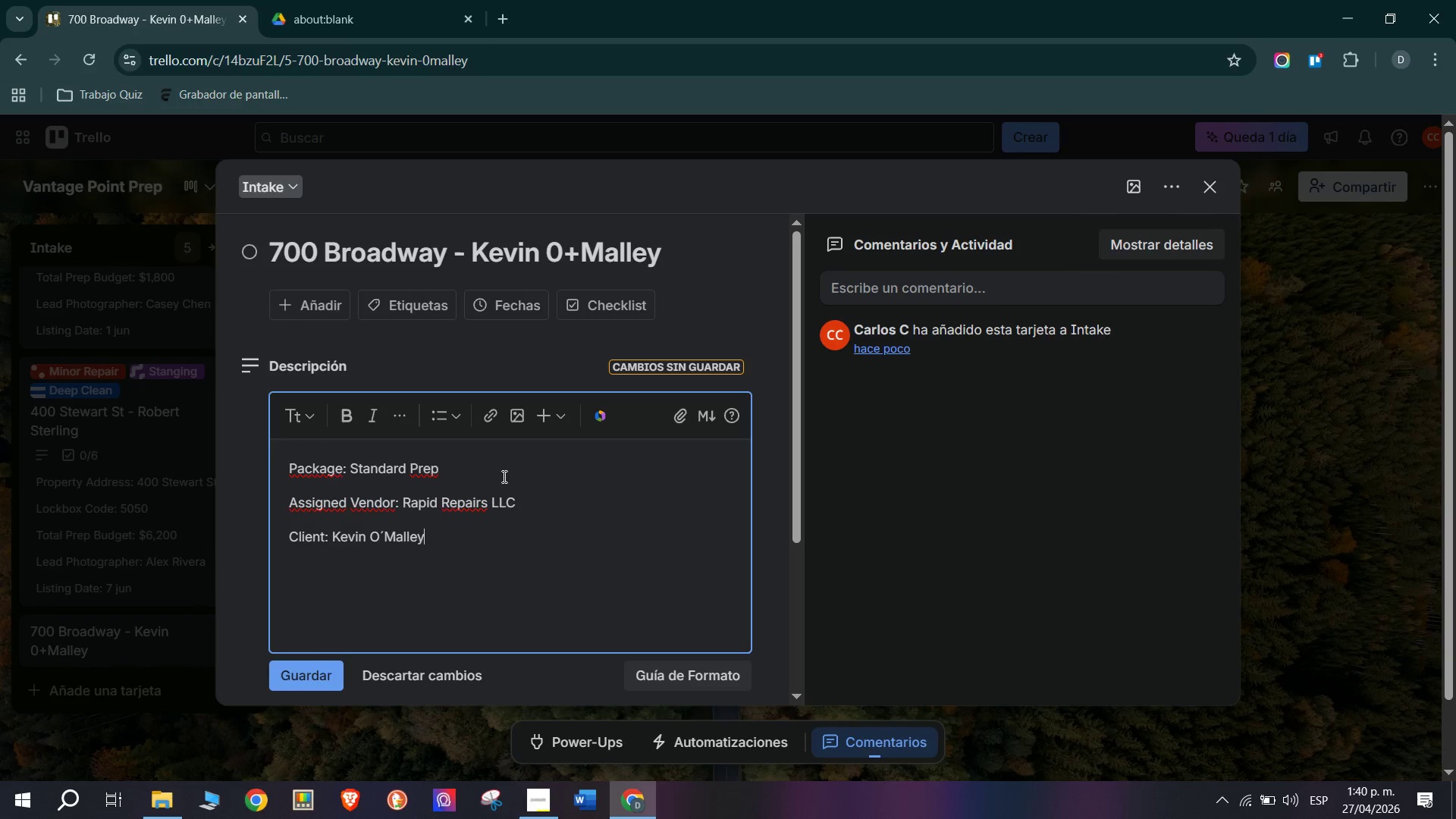 
key(Enter)
 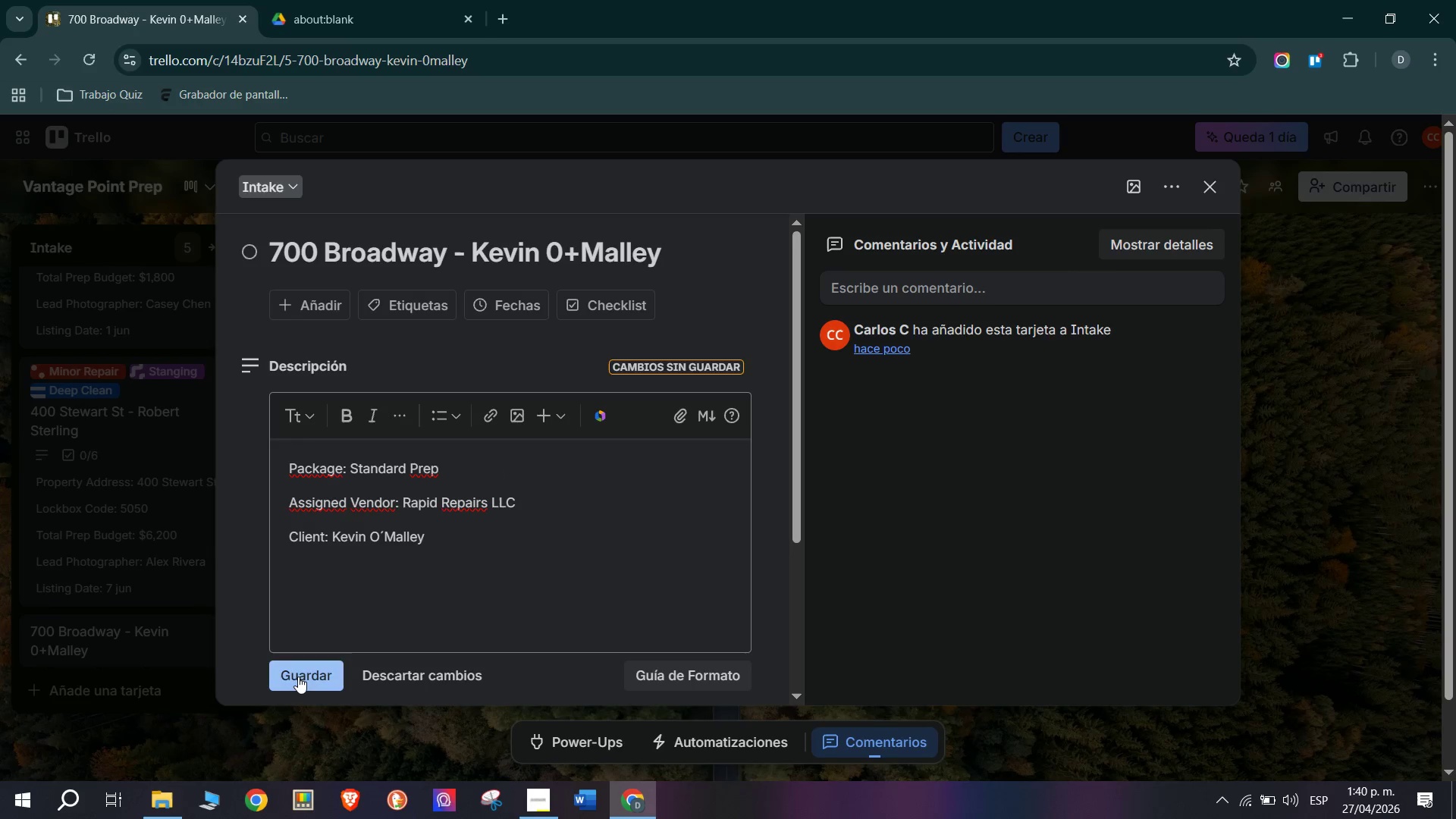 
scroll: coordinate [410, 626], scroll_direction: up, amount: 1.0
 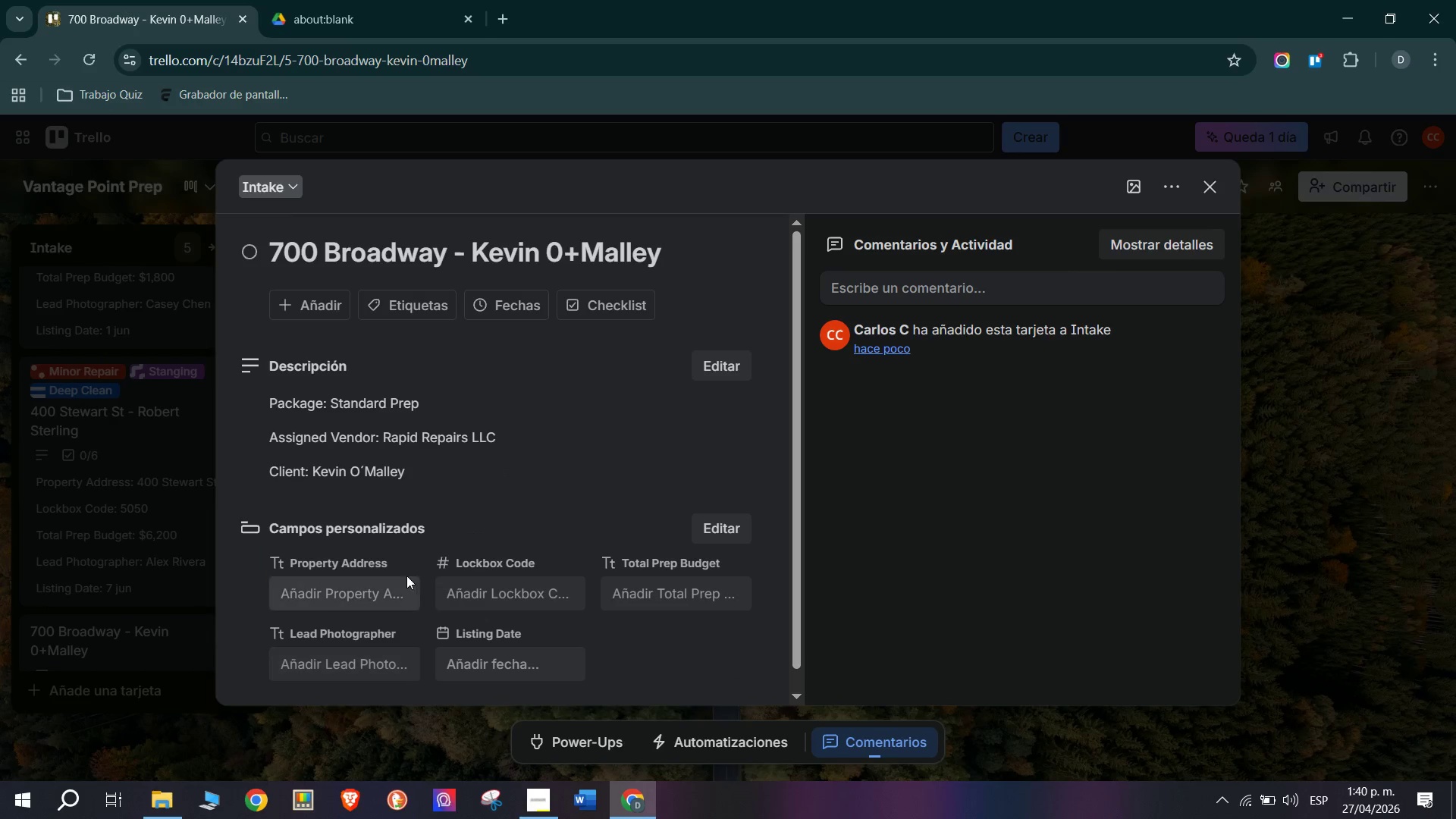 
scroll: coordinate [406, 576], scroll_direction: down, amount: 1.0
 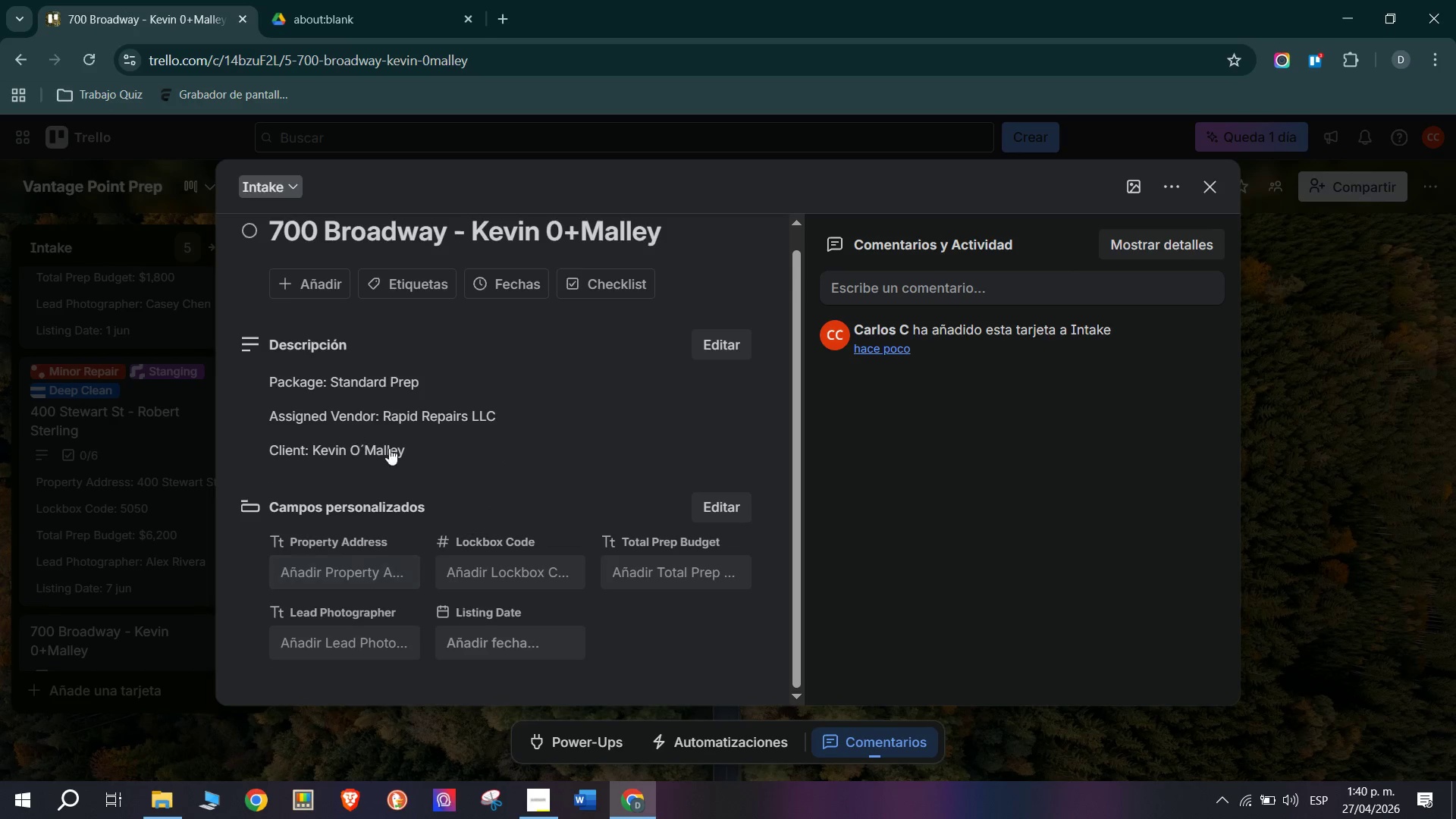 
left_click([433, 460])
 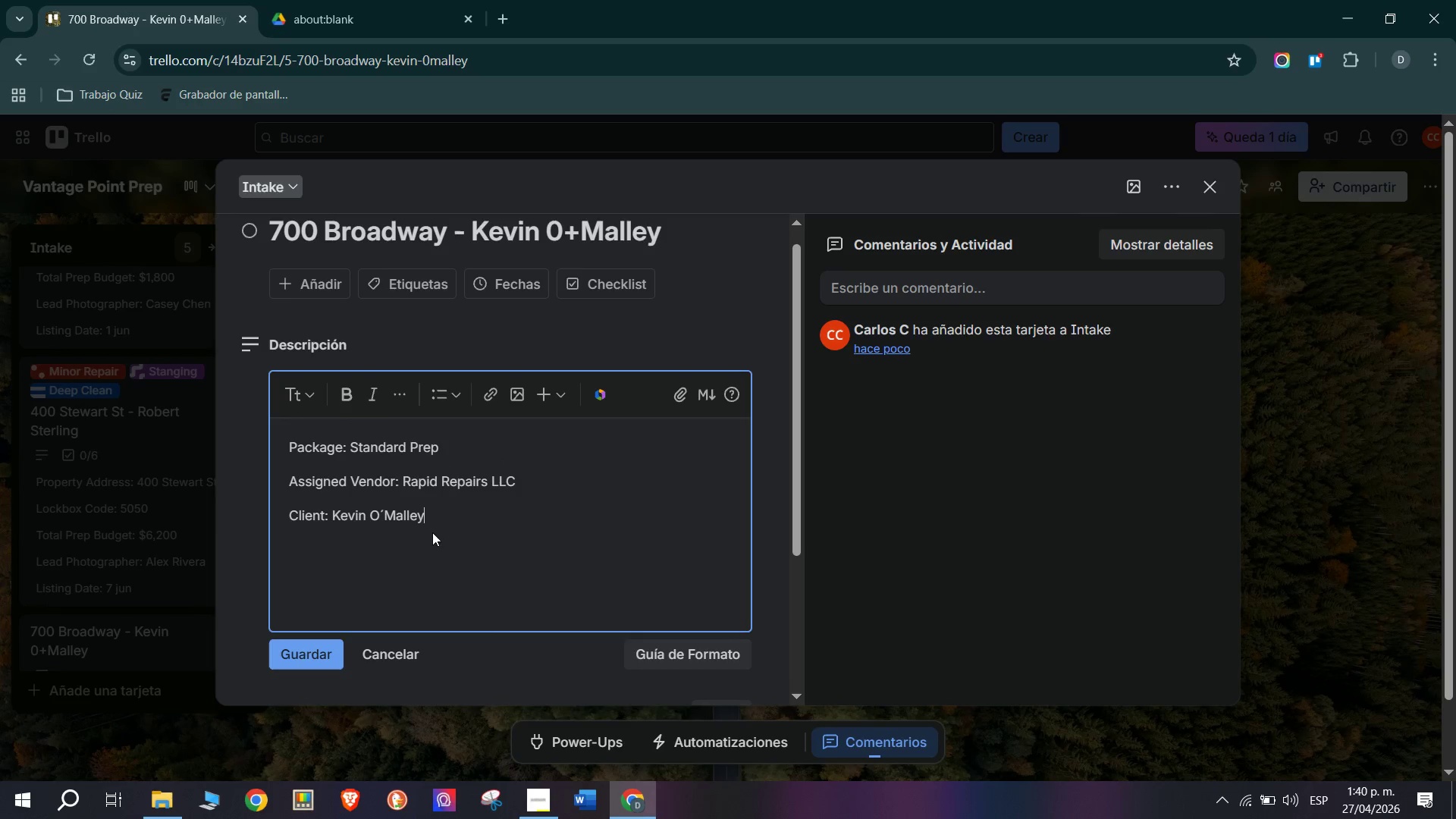 
left_click([344, 607])
 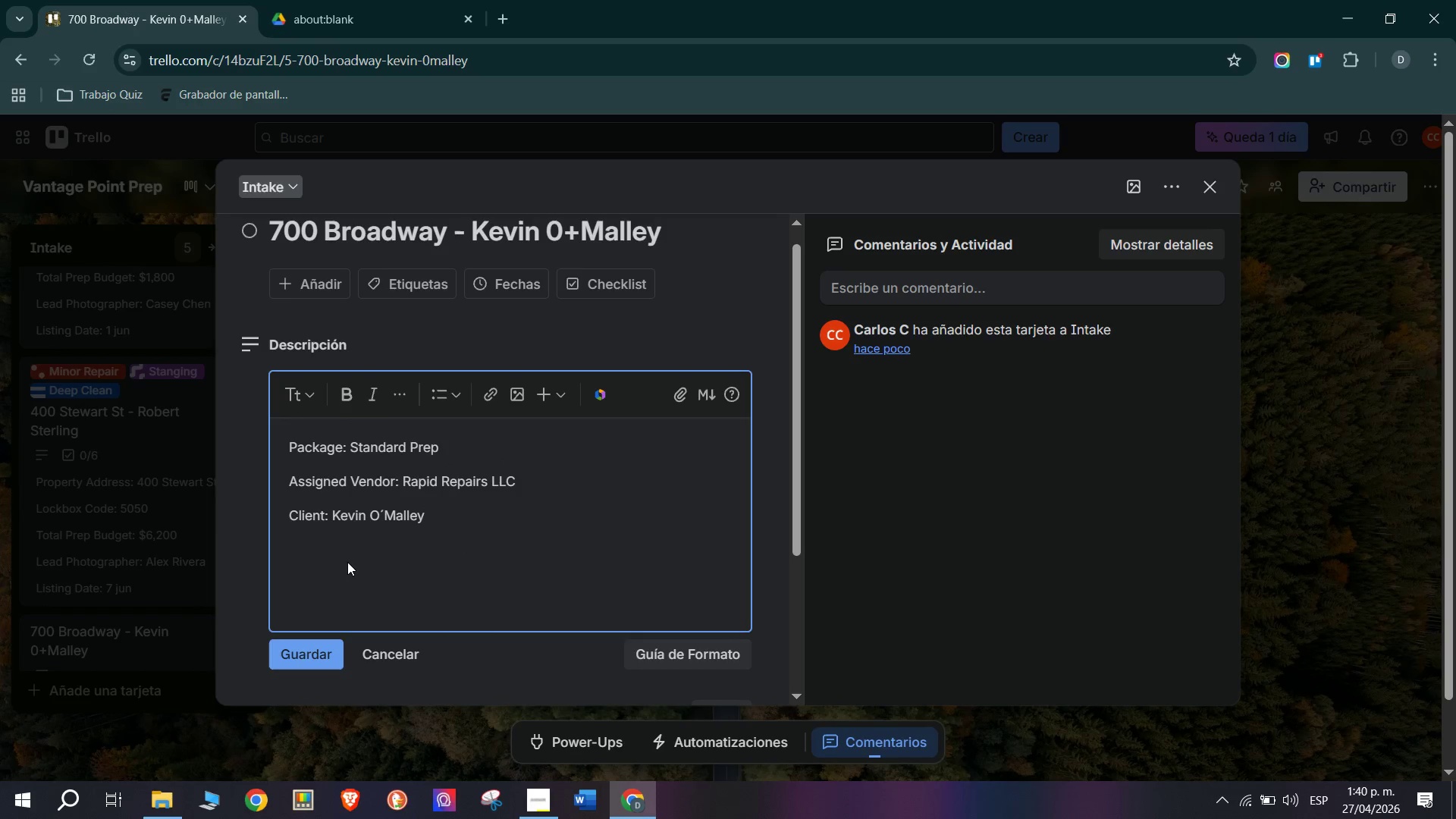 
type(Stard)
 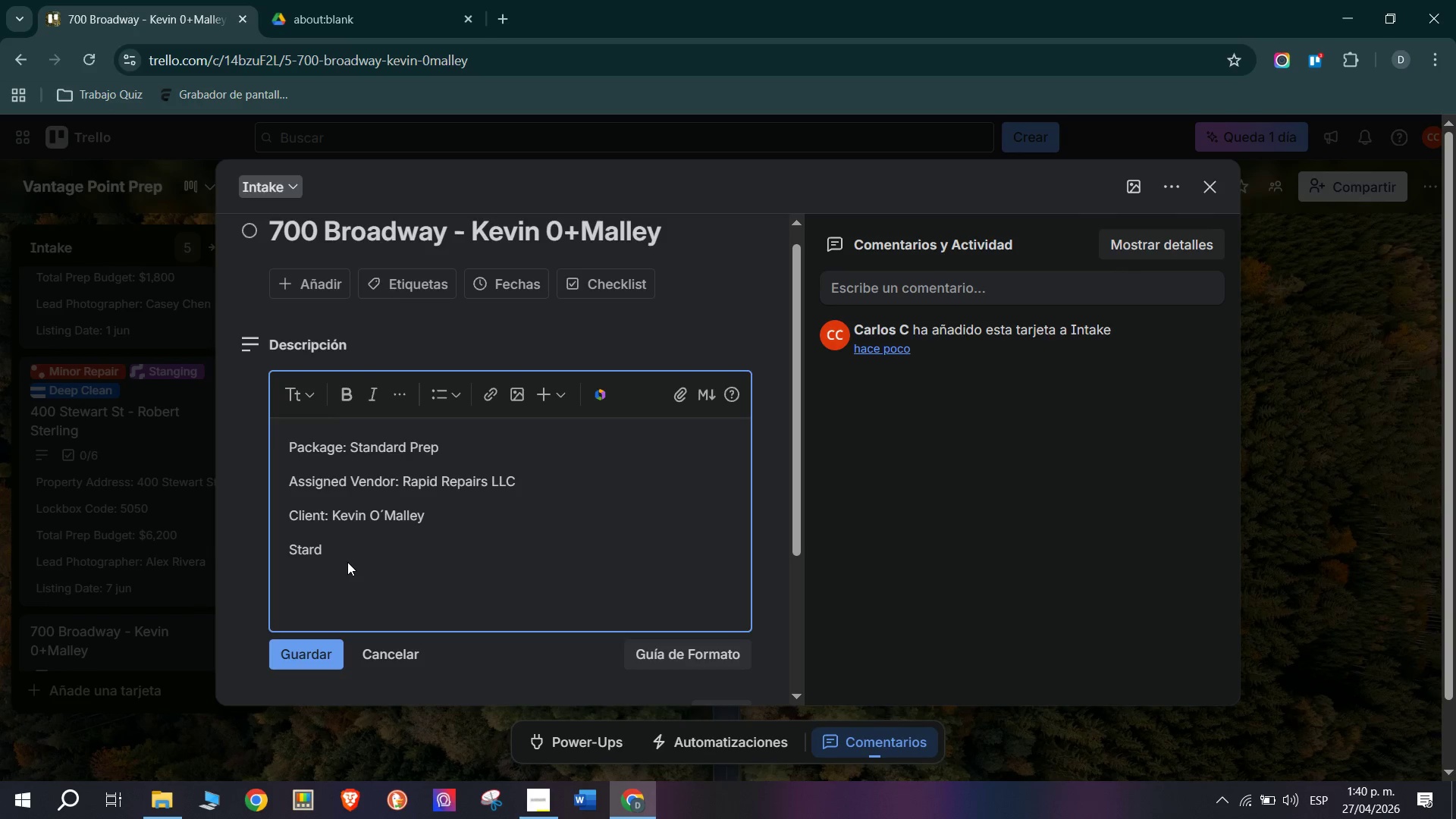 
wait(5.42)
 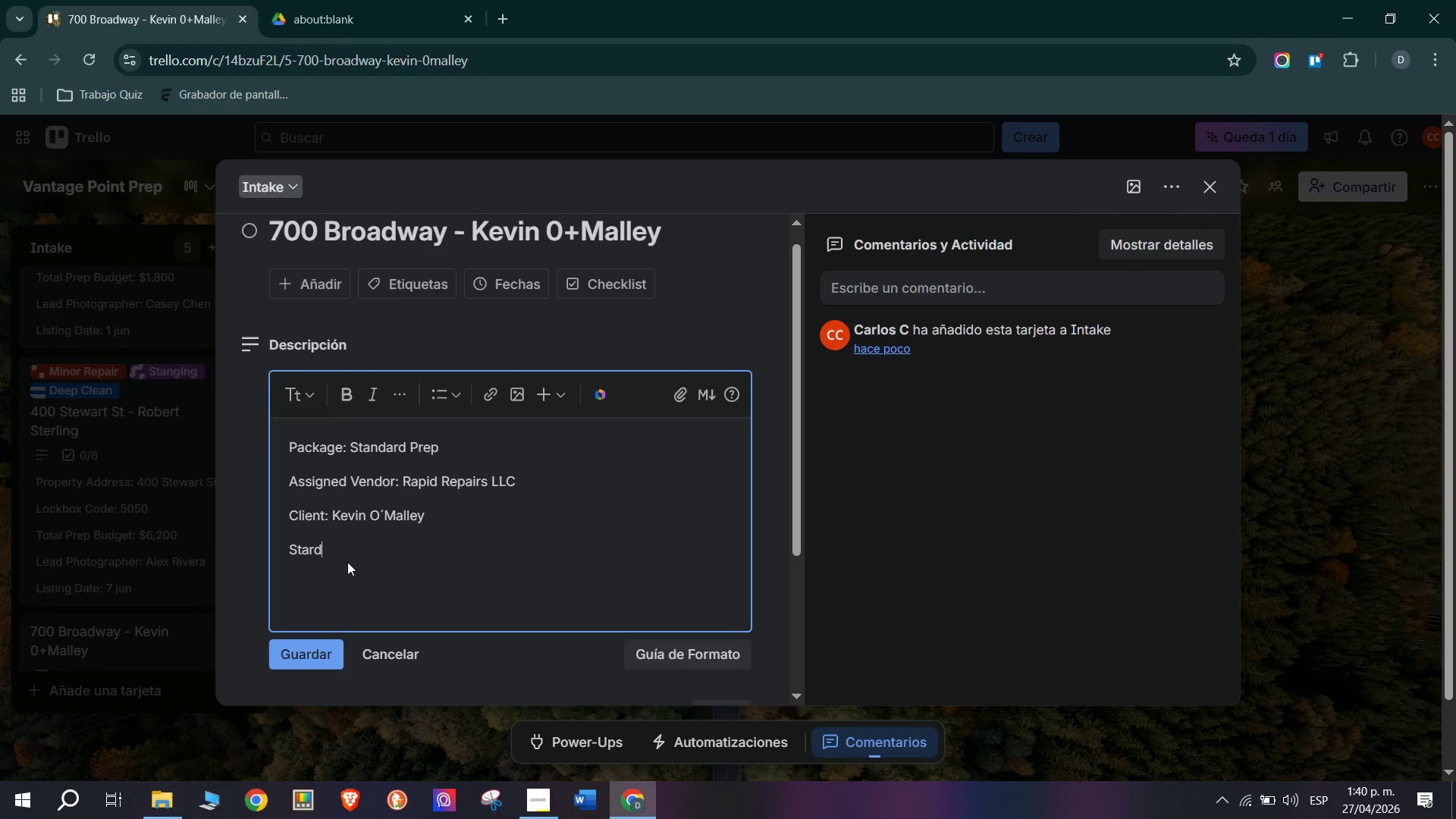 
key(Backspace)
key(Backspace)
type(ndard)
 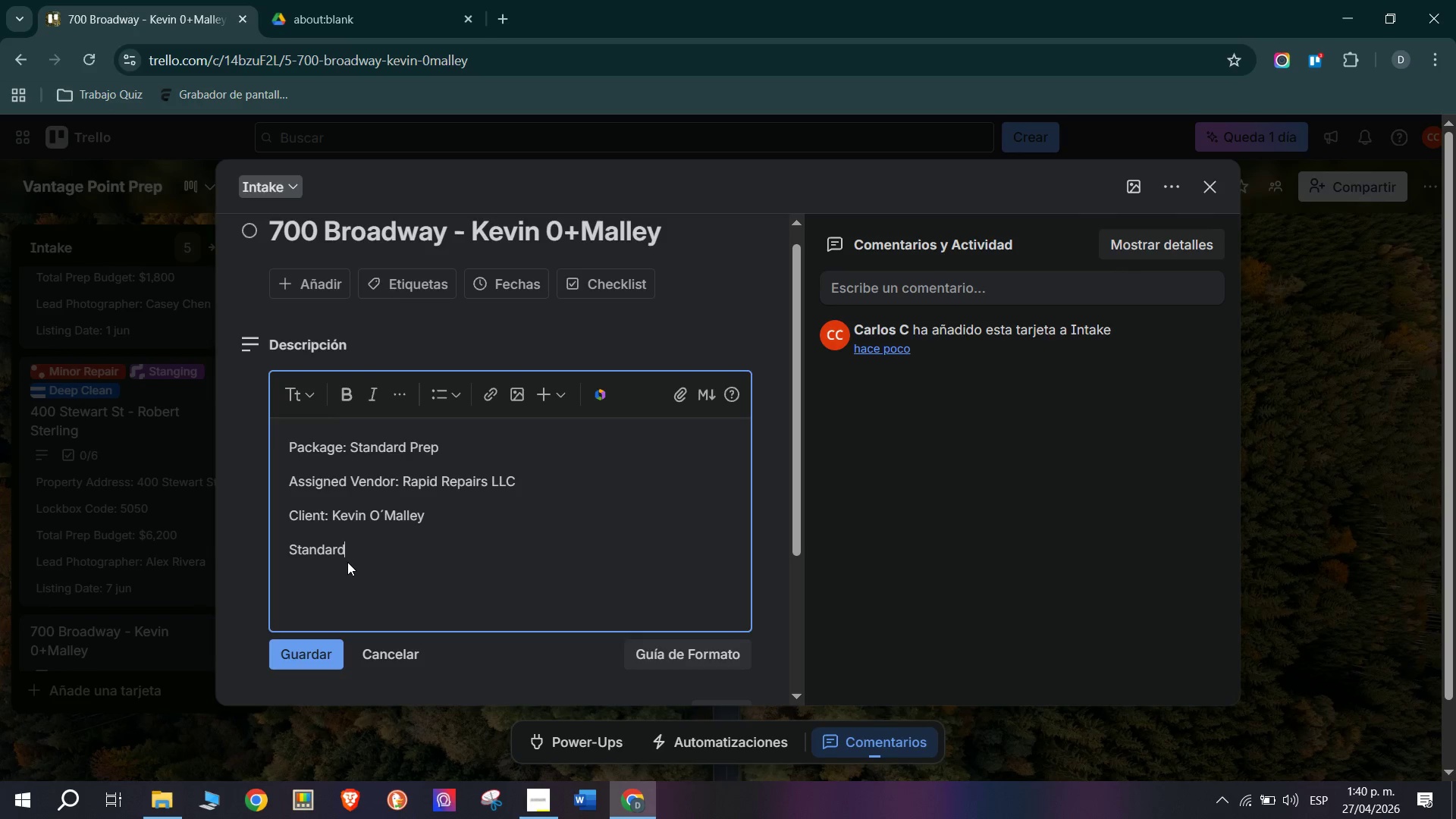 
type( prep )
 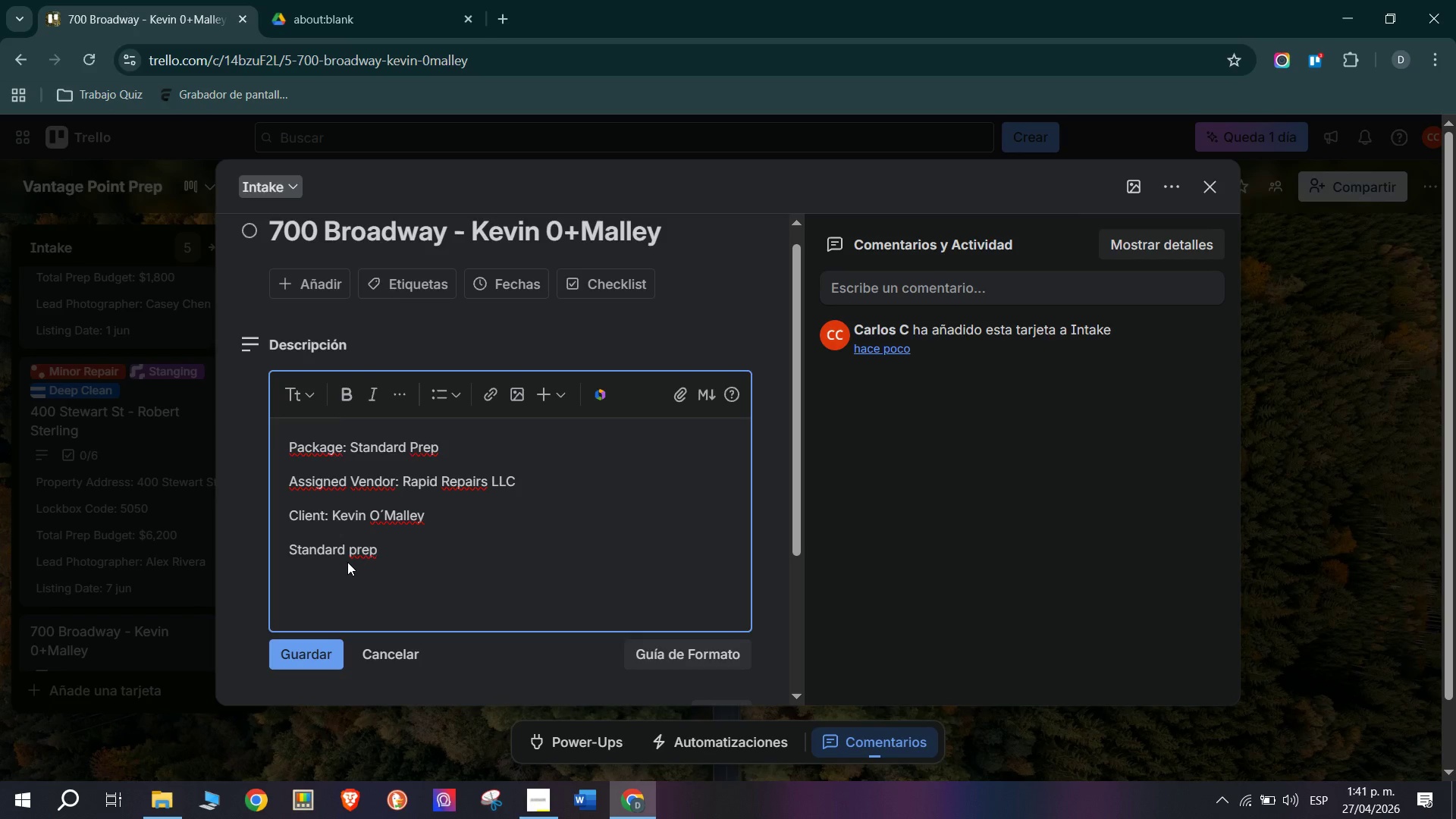 
wait(11.28)
 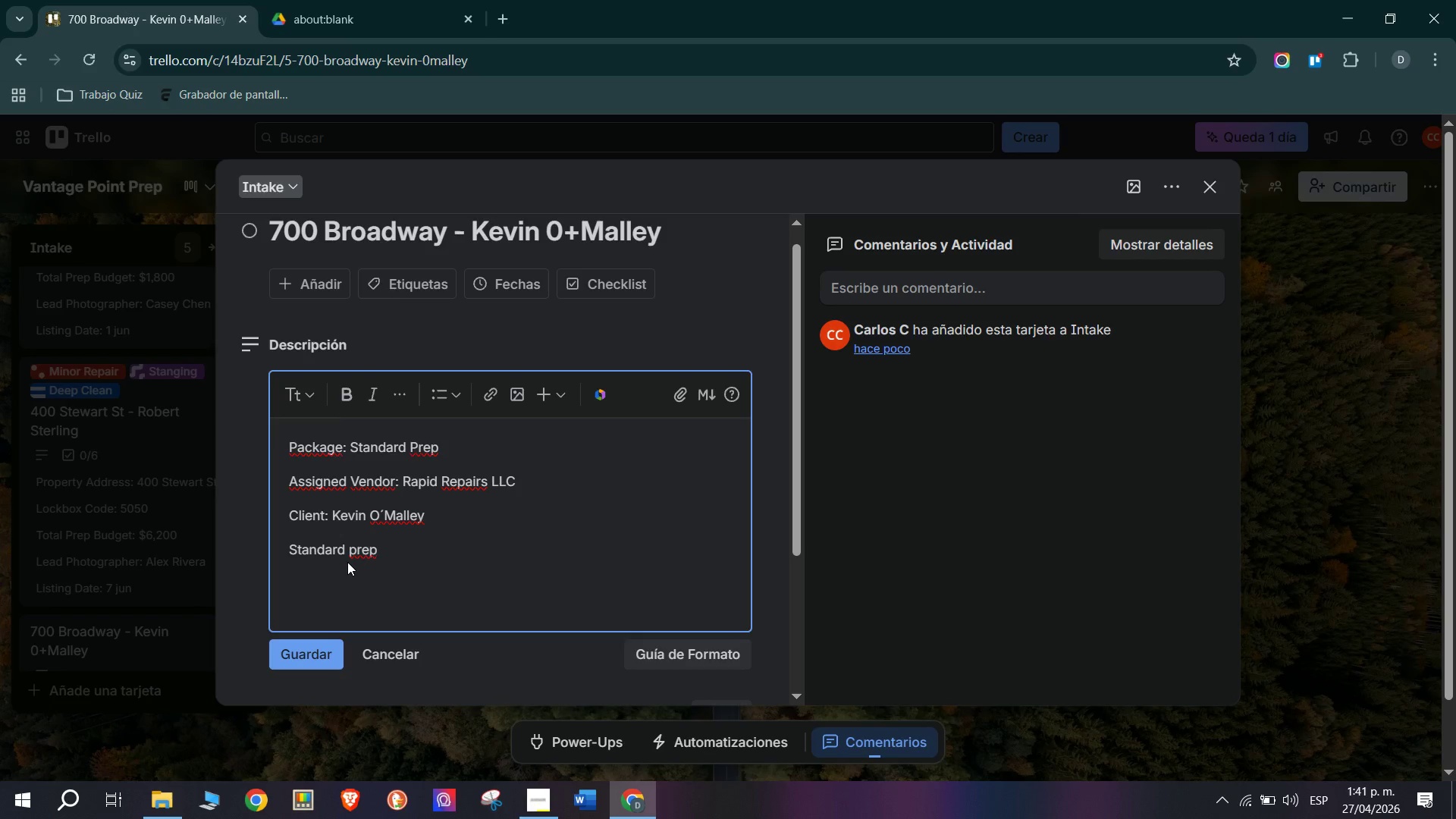 
type(Scope)
 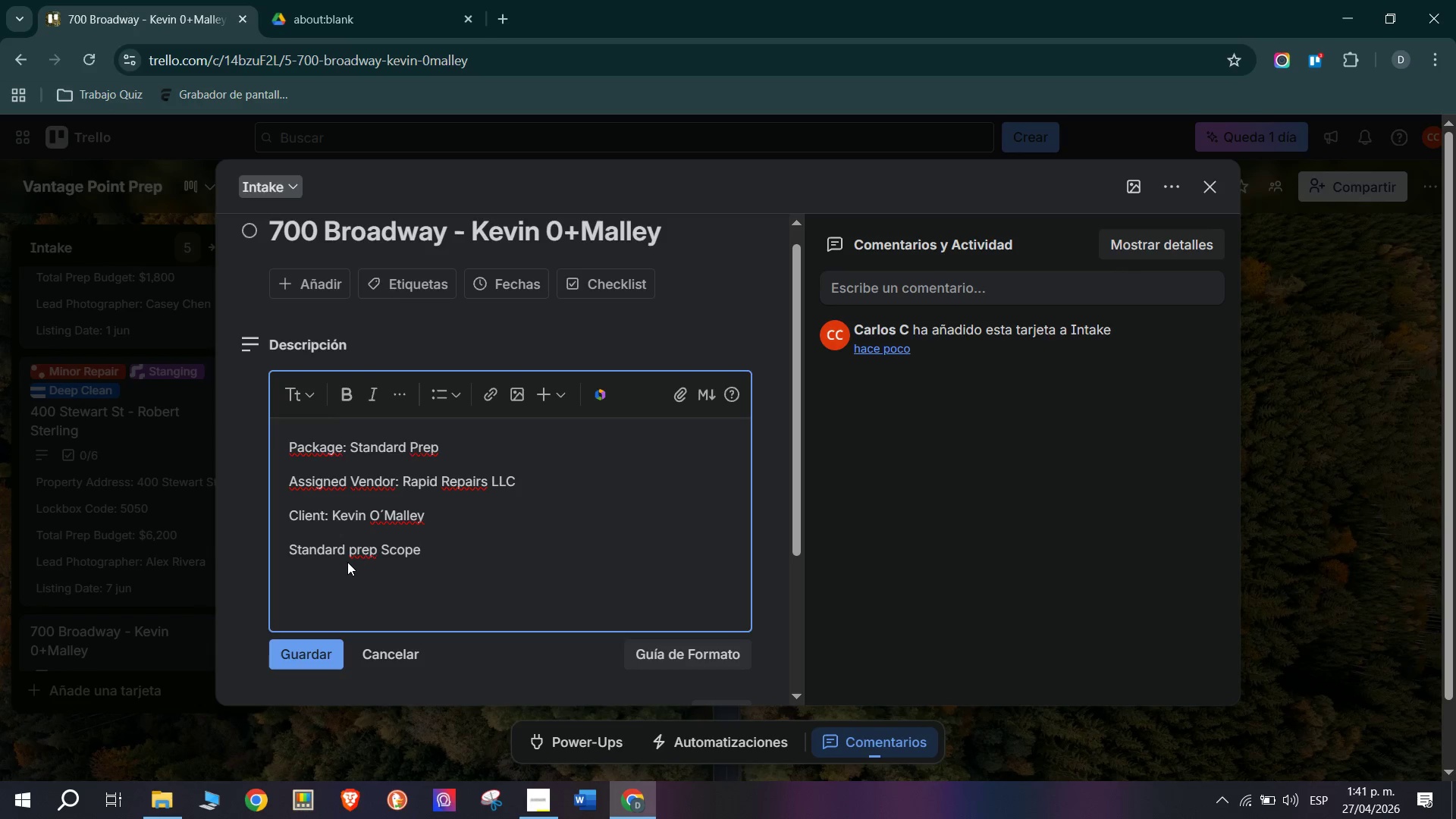 
type(. Previ)
 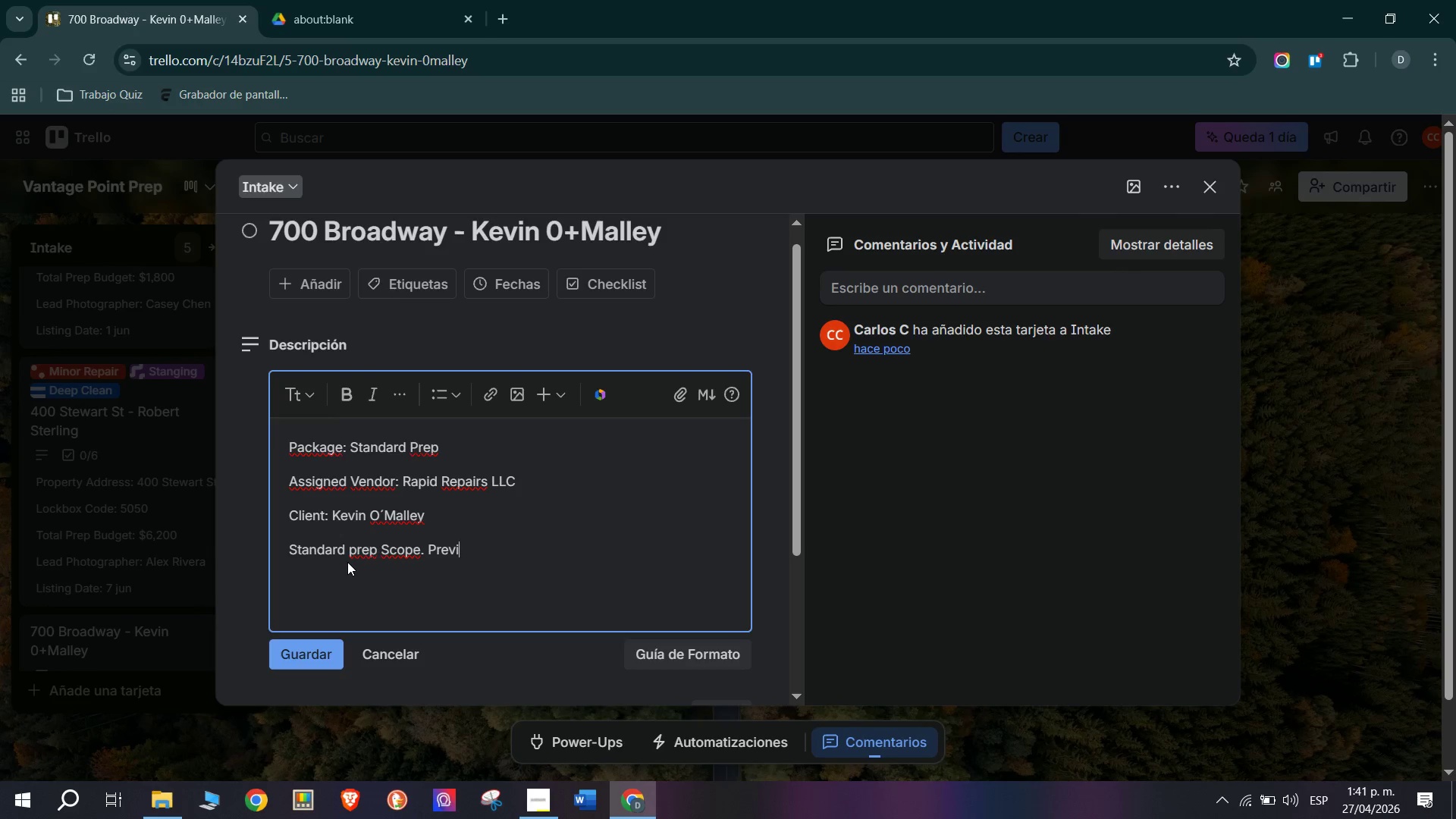 
wait(5.81)
 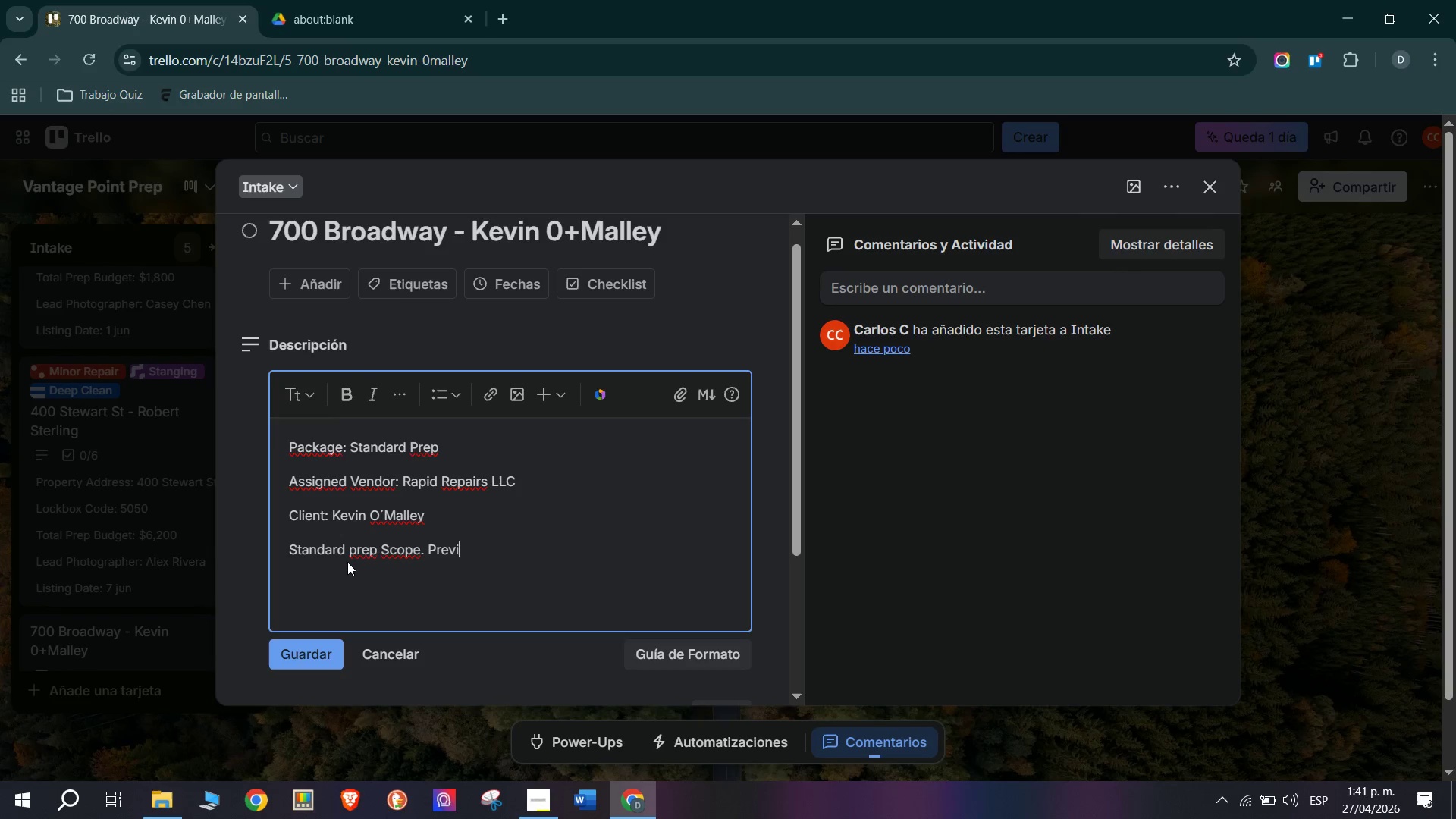 
type(ous tenant left property in moderate)
 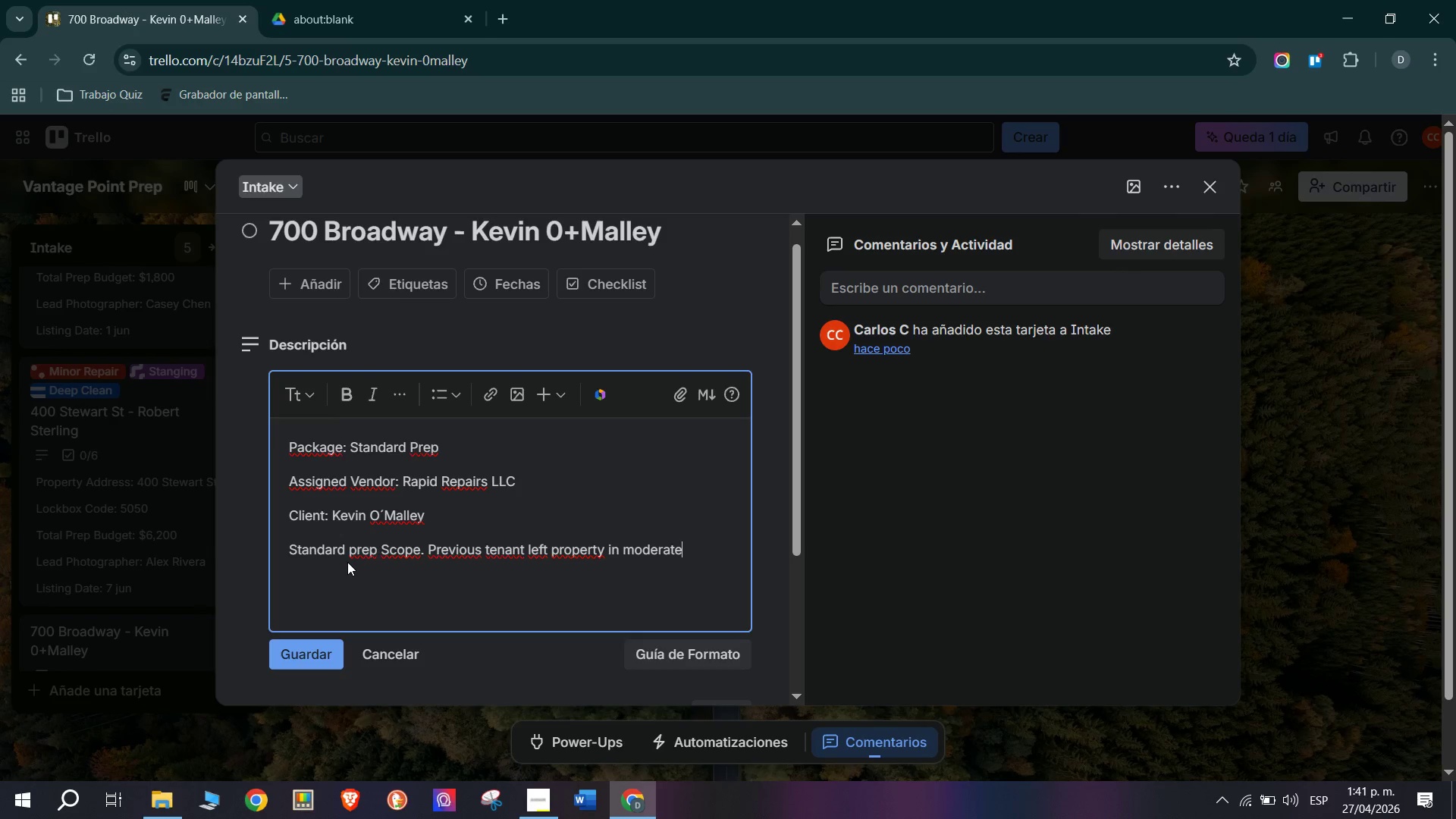 
type( conf)
key(Backspace)
type(d9)
key(Backspace)
key(Backspace)
type(dition )
key(Backspace)
type(. Handyman repair = Fi)
key(Backspace)
type(ull clean before shoot)
 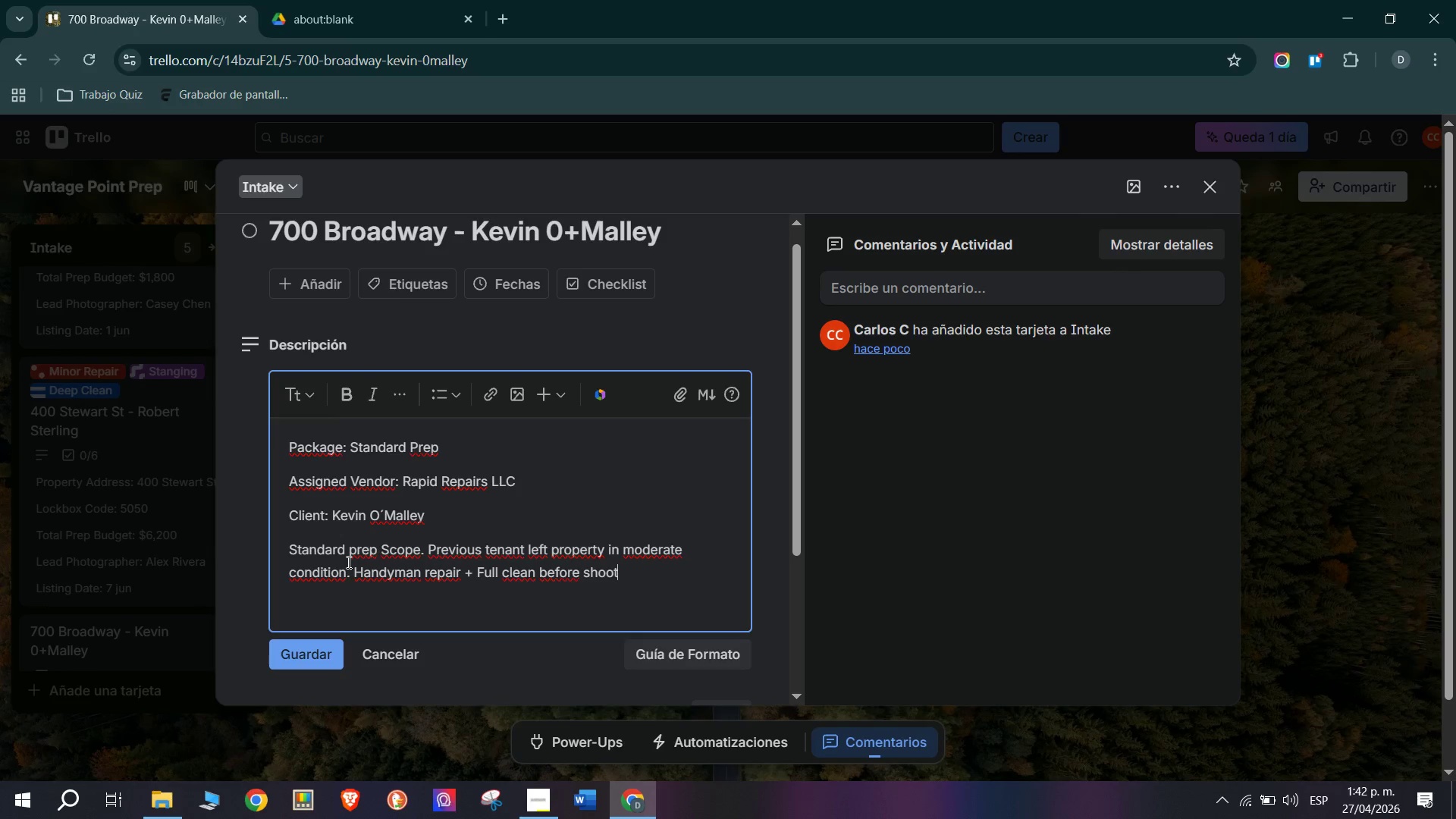 
key(Enter)
 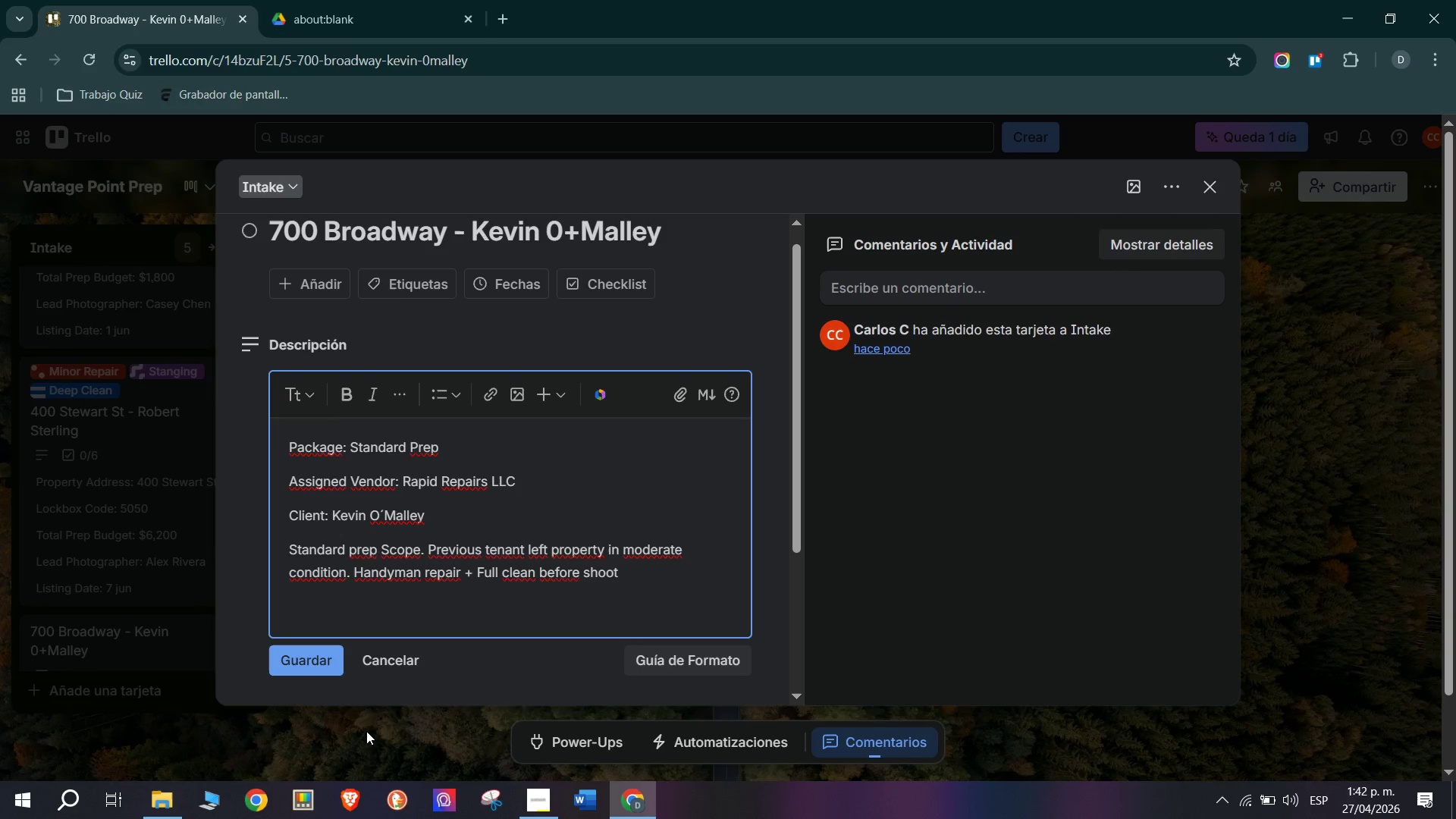 
left_click([314, 657])
 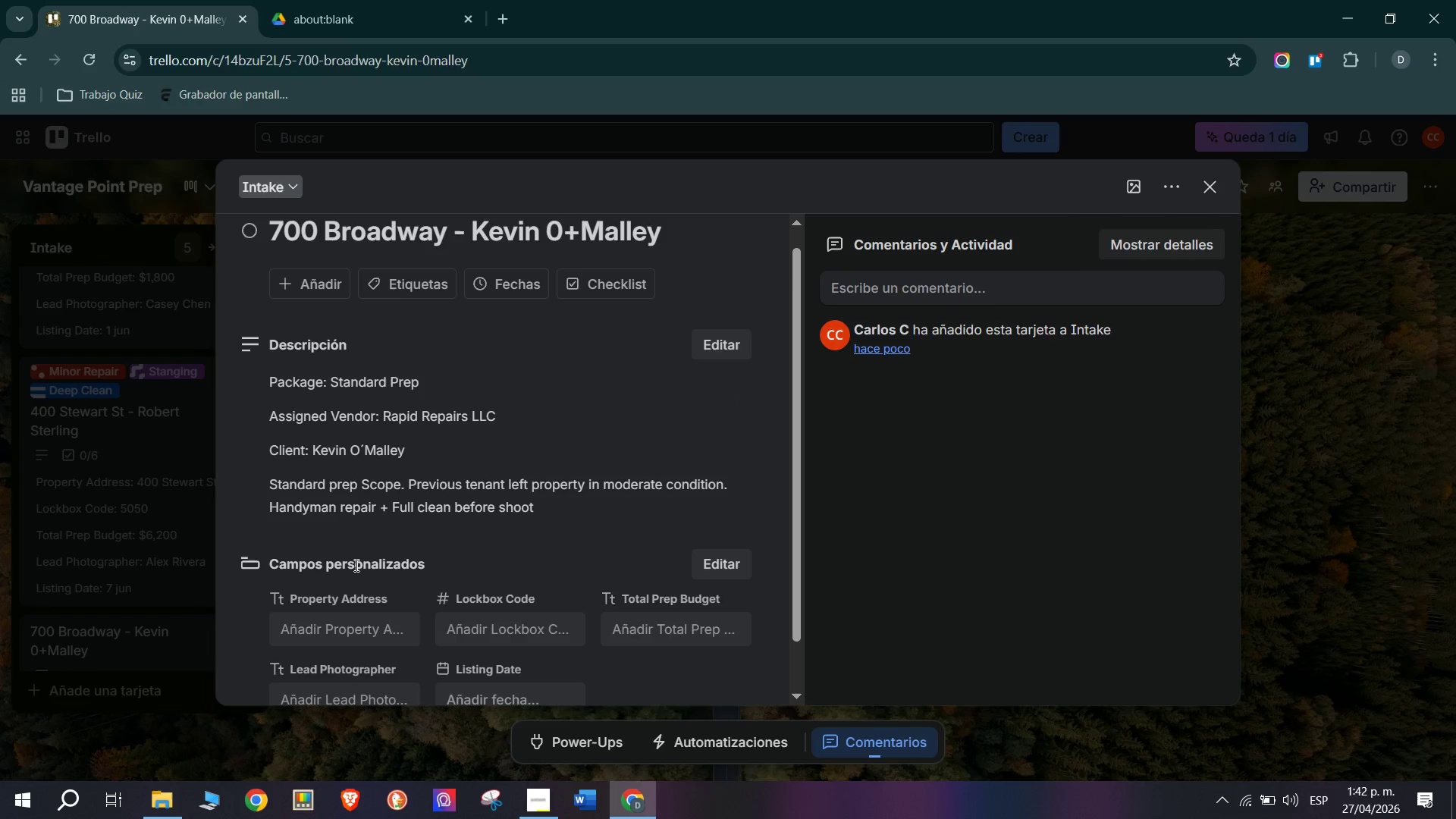 
scroll: coordinate [355, 565], scroll_direction: down, amount: 1.0
 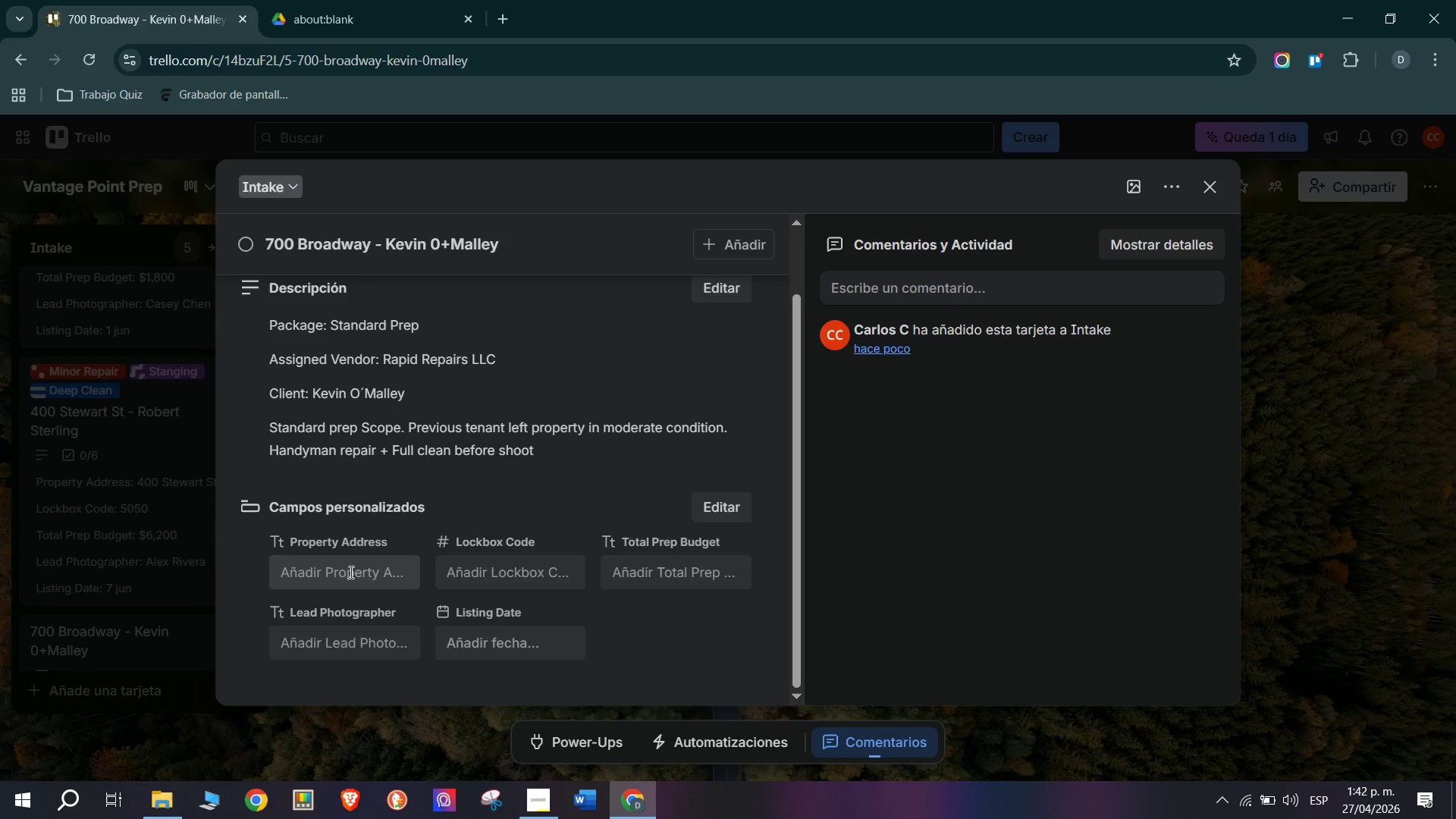 
left_click([350, 572])
 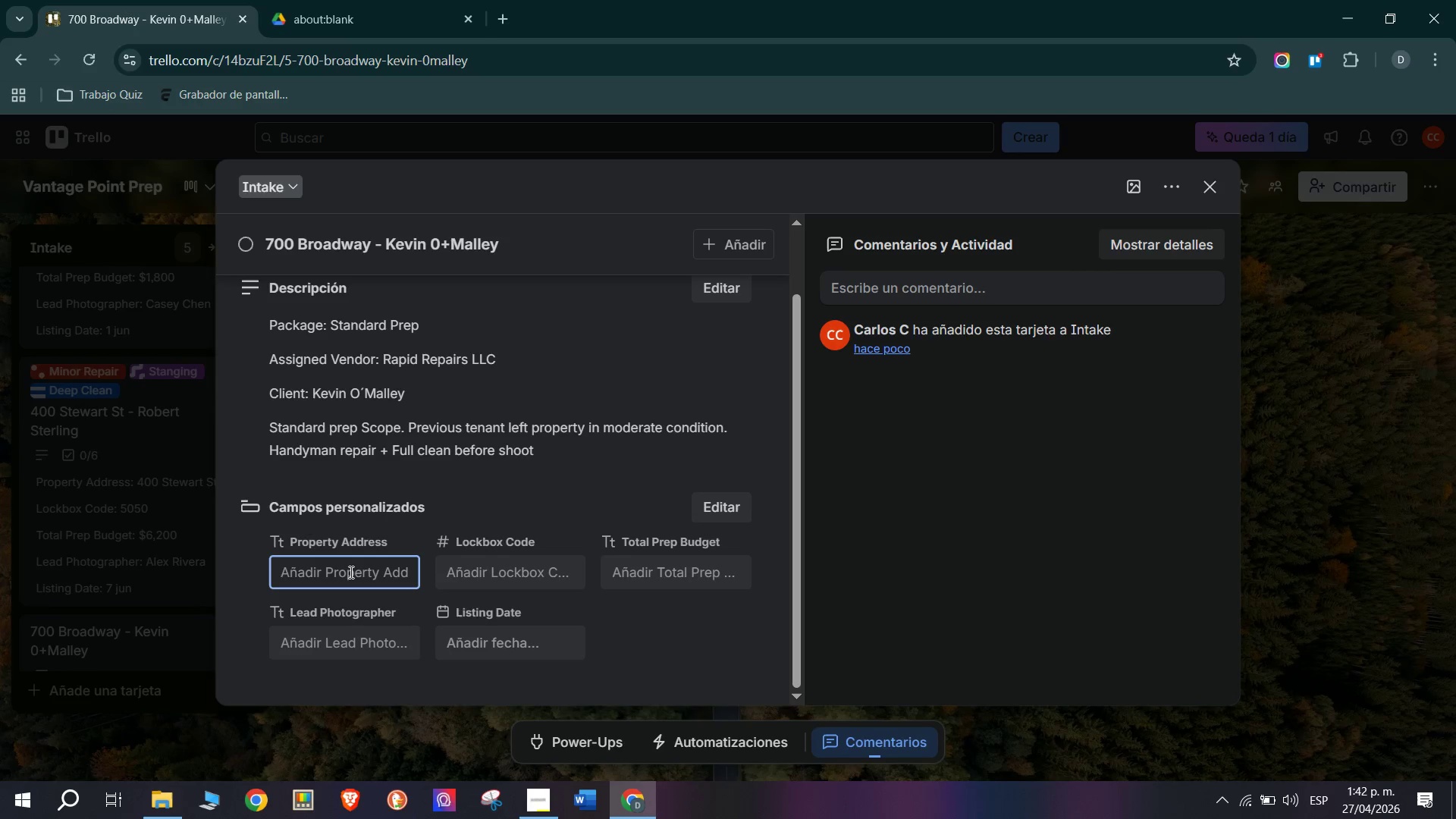 
wait(8.14)
 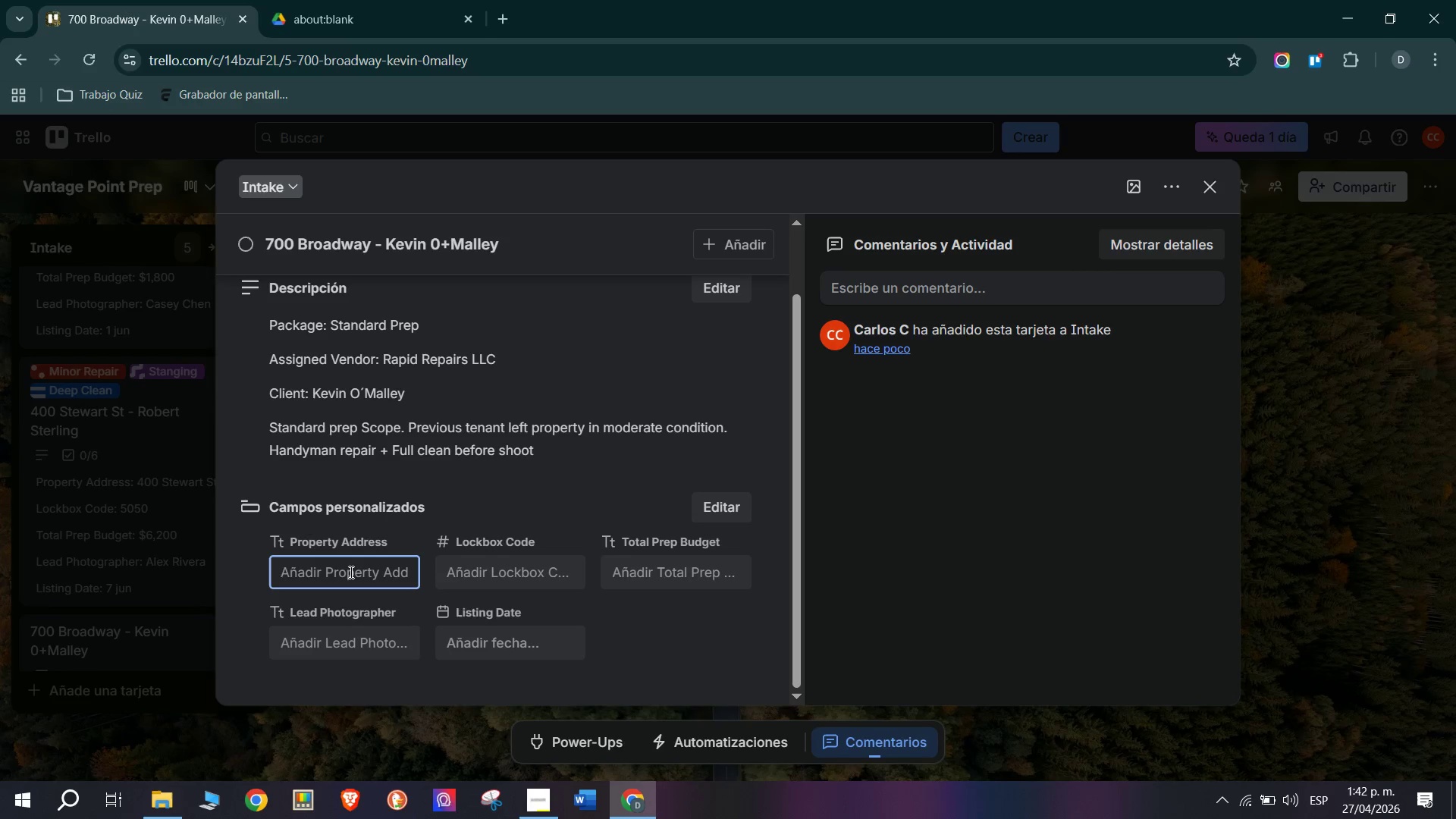 
type(700 )
 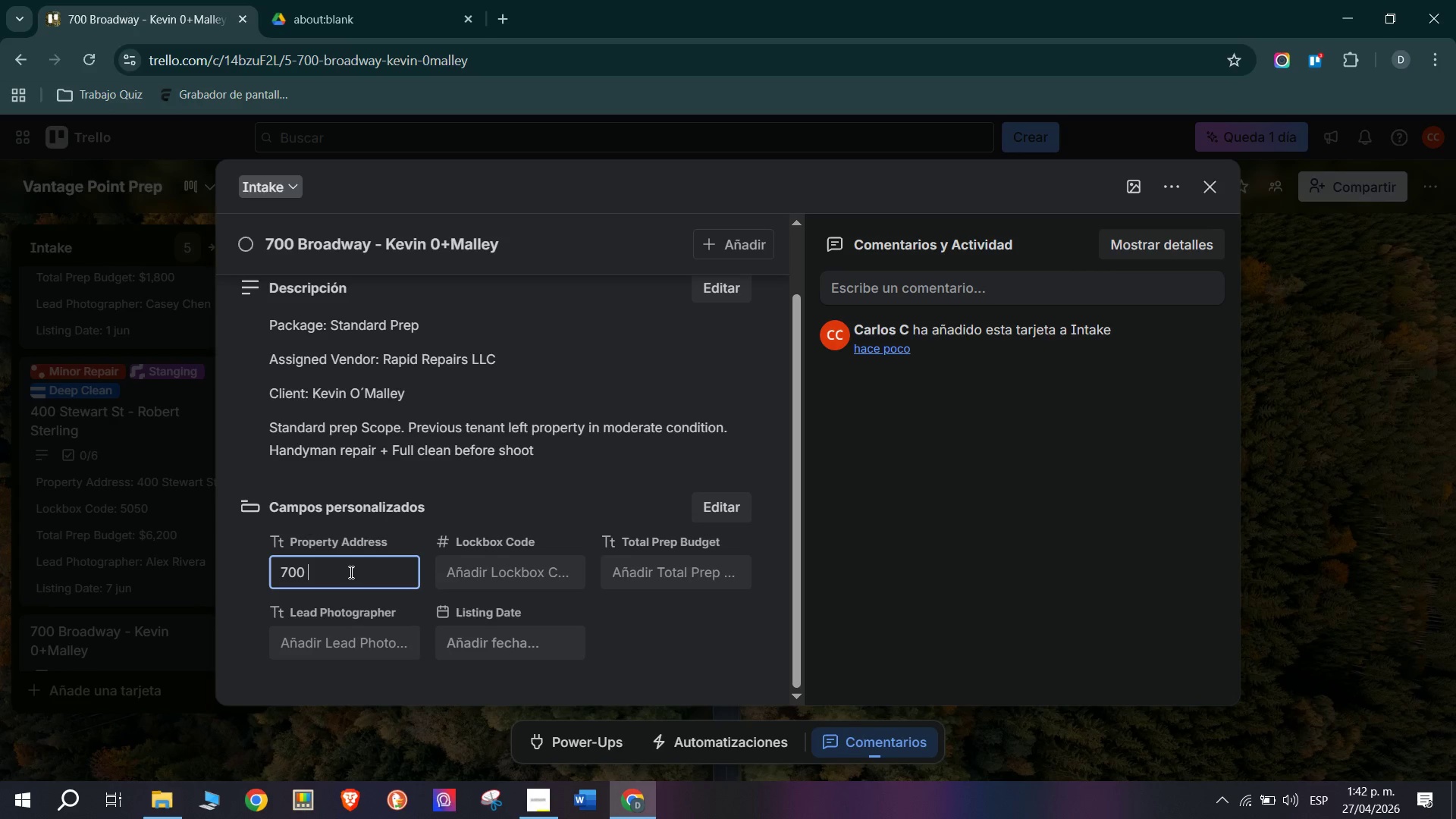 
type(Broadway)
 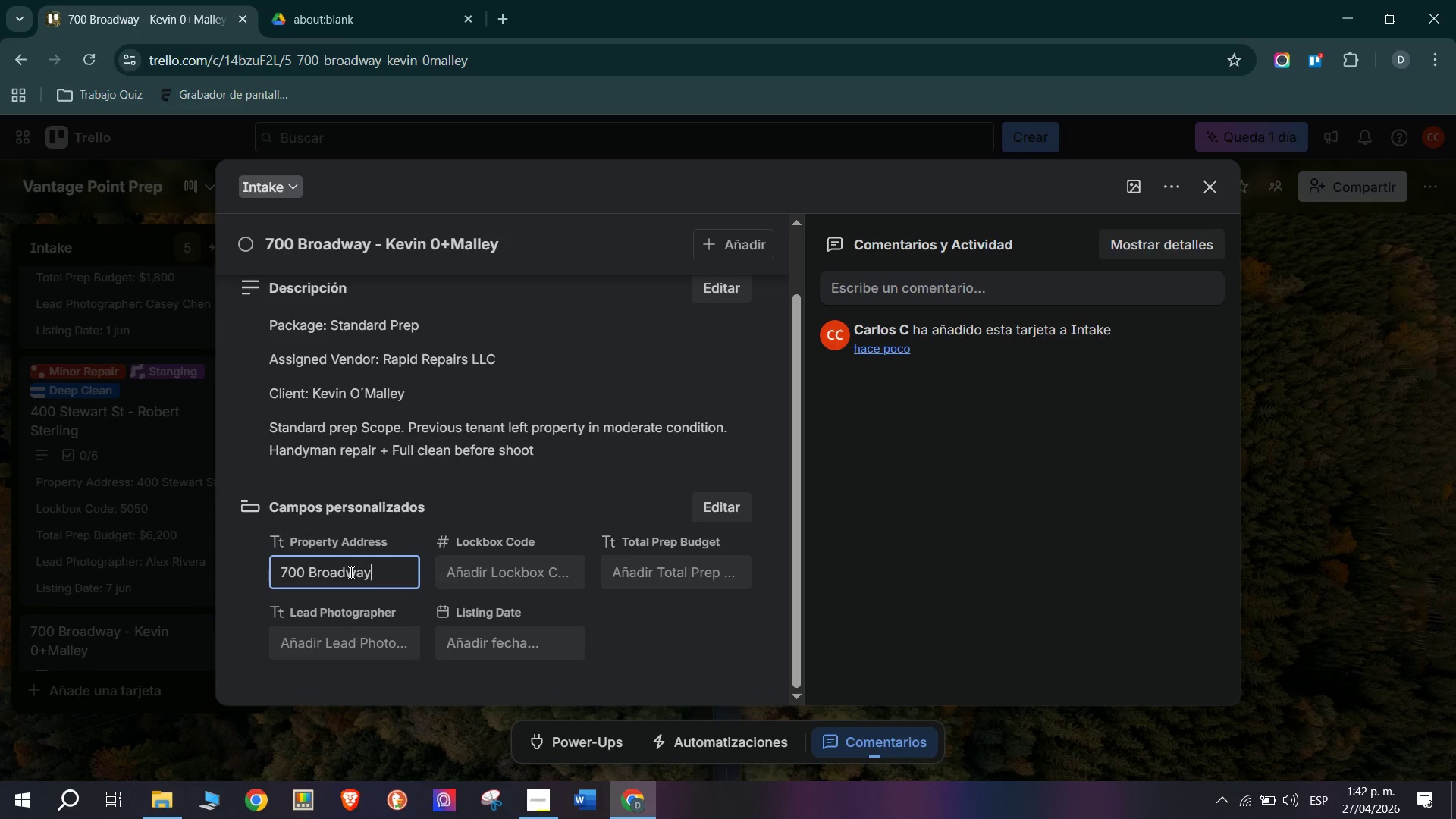 
key(Enter)
 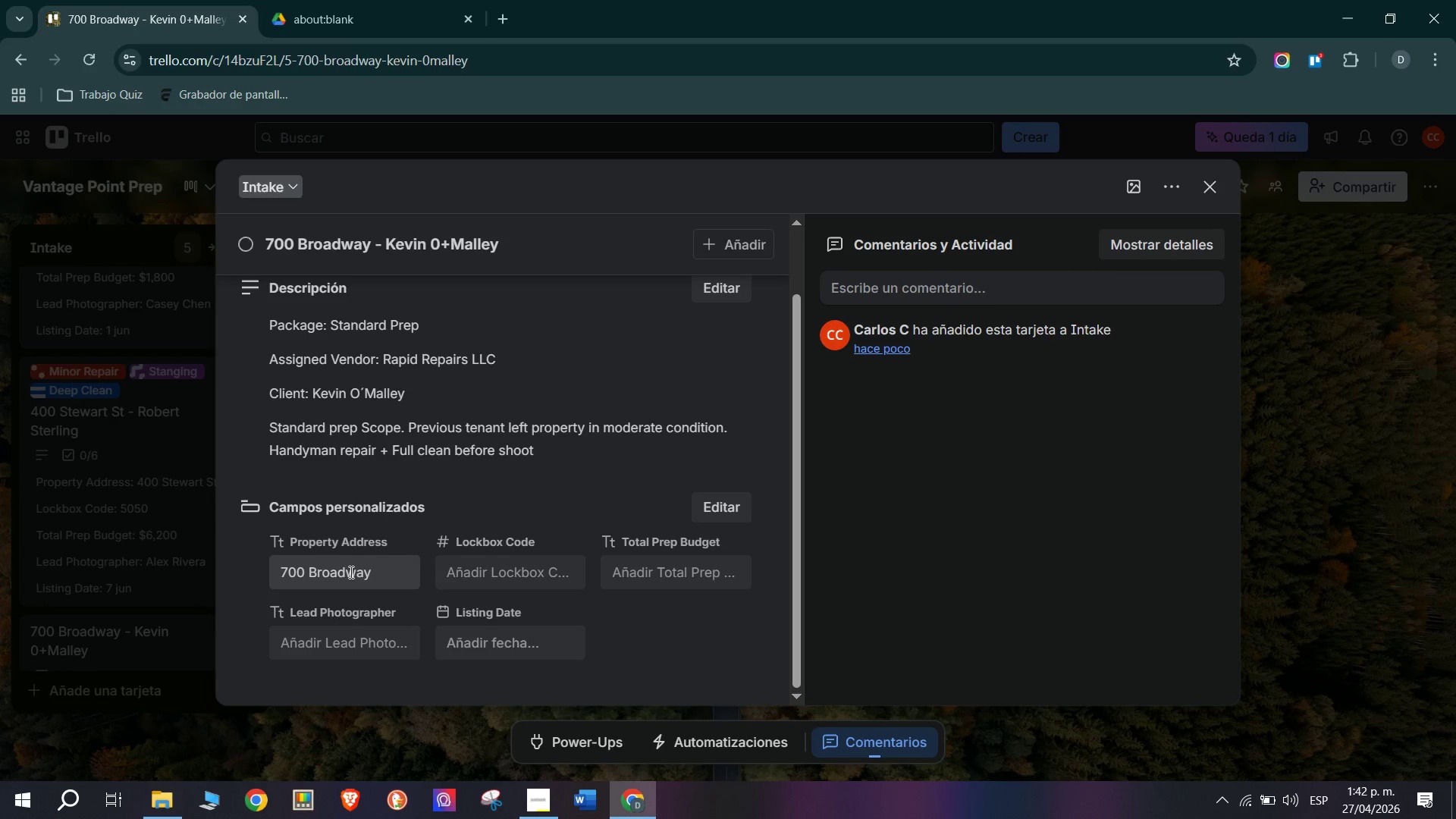 
left_click([531, 575])
 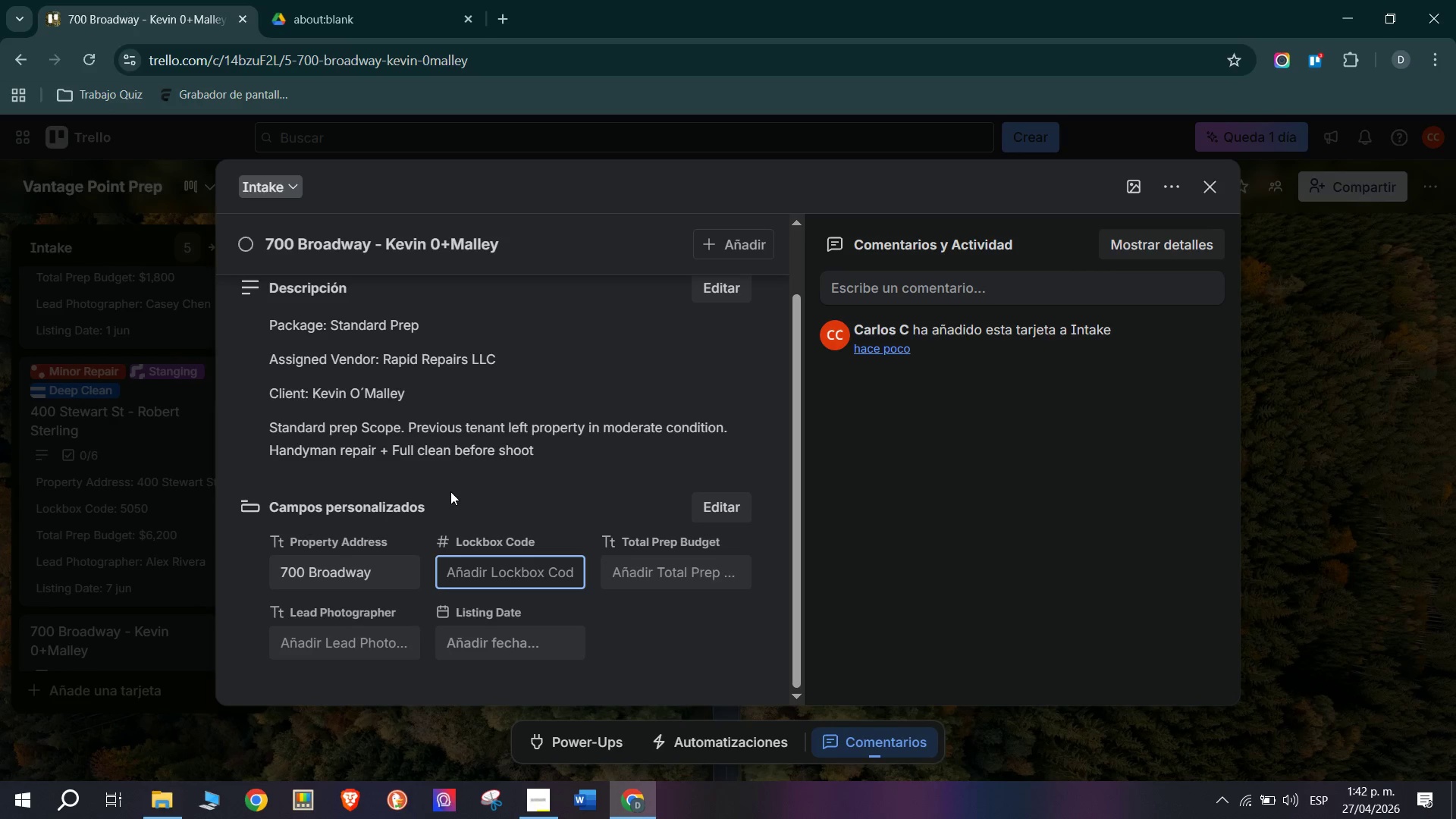 
wait(6.53)
 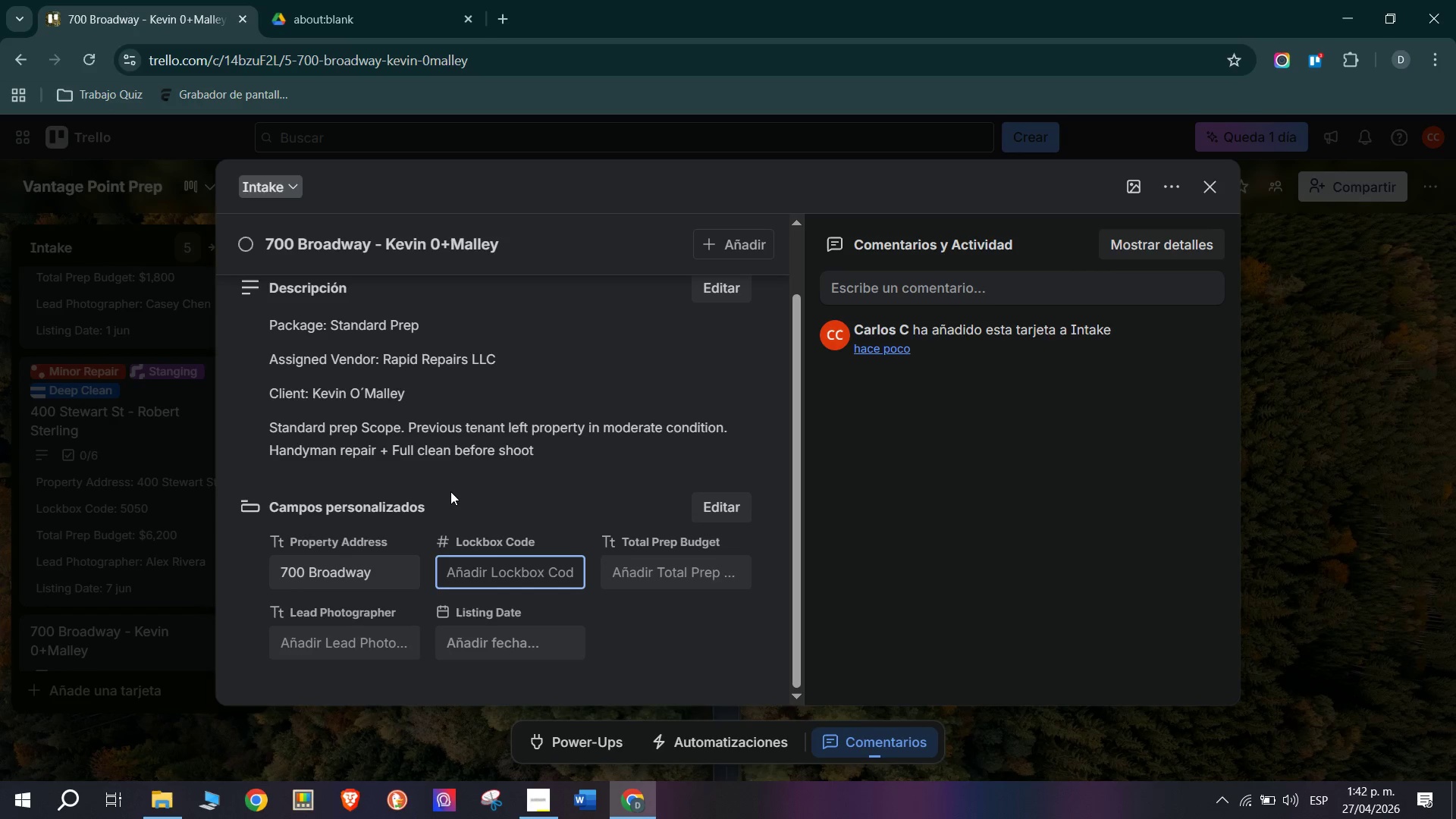 
type(9021)
key(Tab)
type($3,60)
key(Tab)
 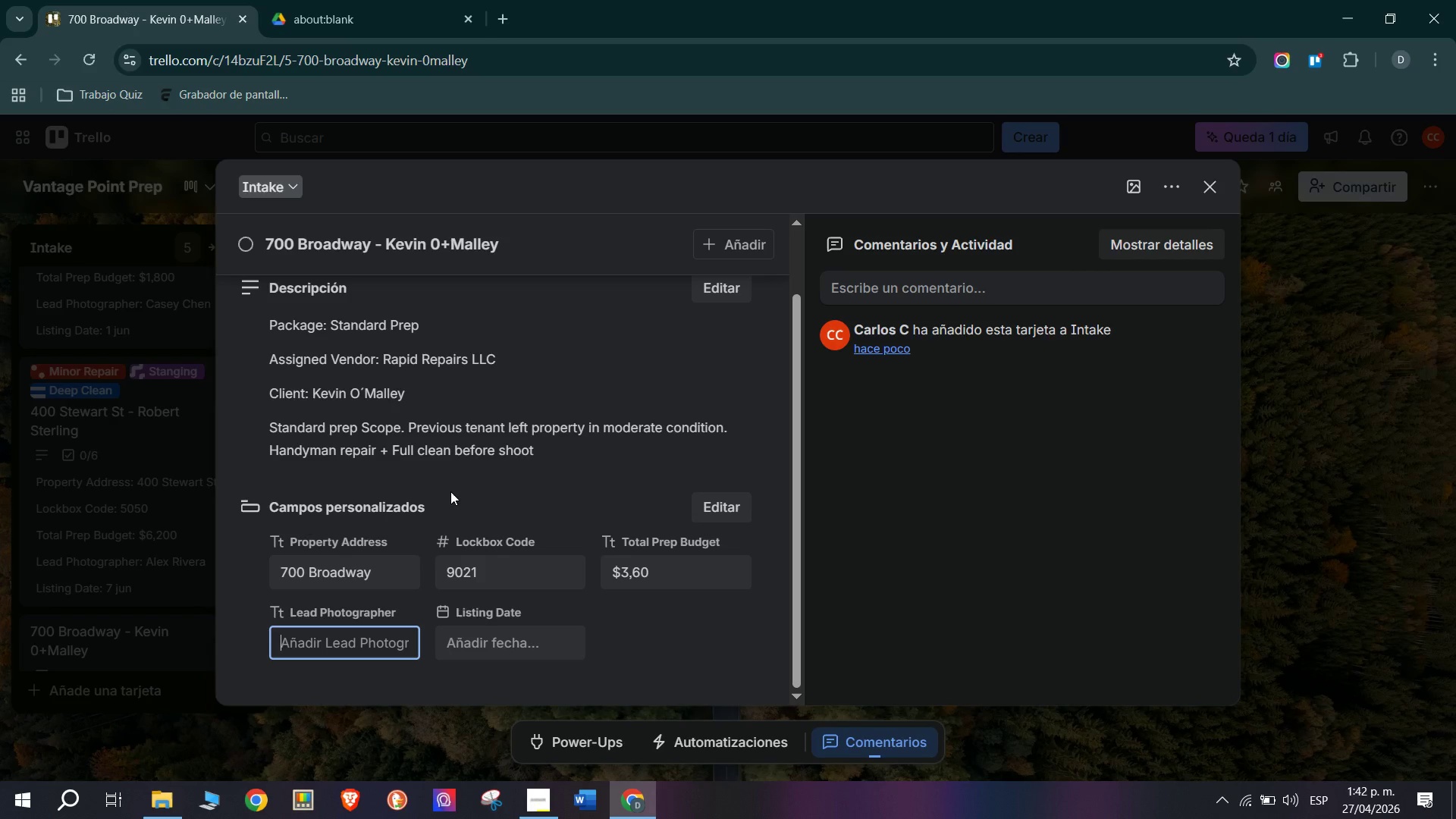 
left_click([732, 566])
 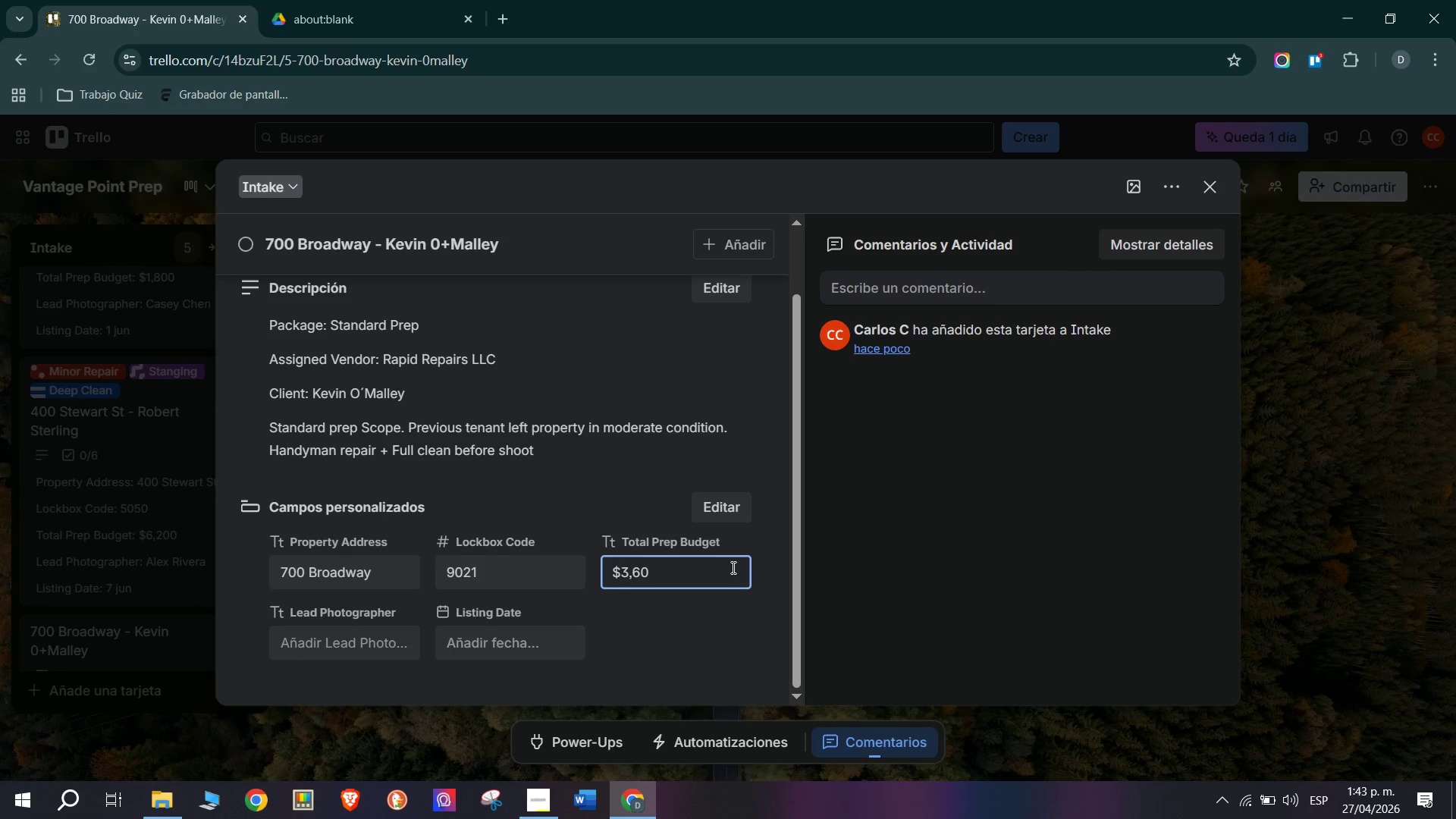 
key(0)
 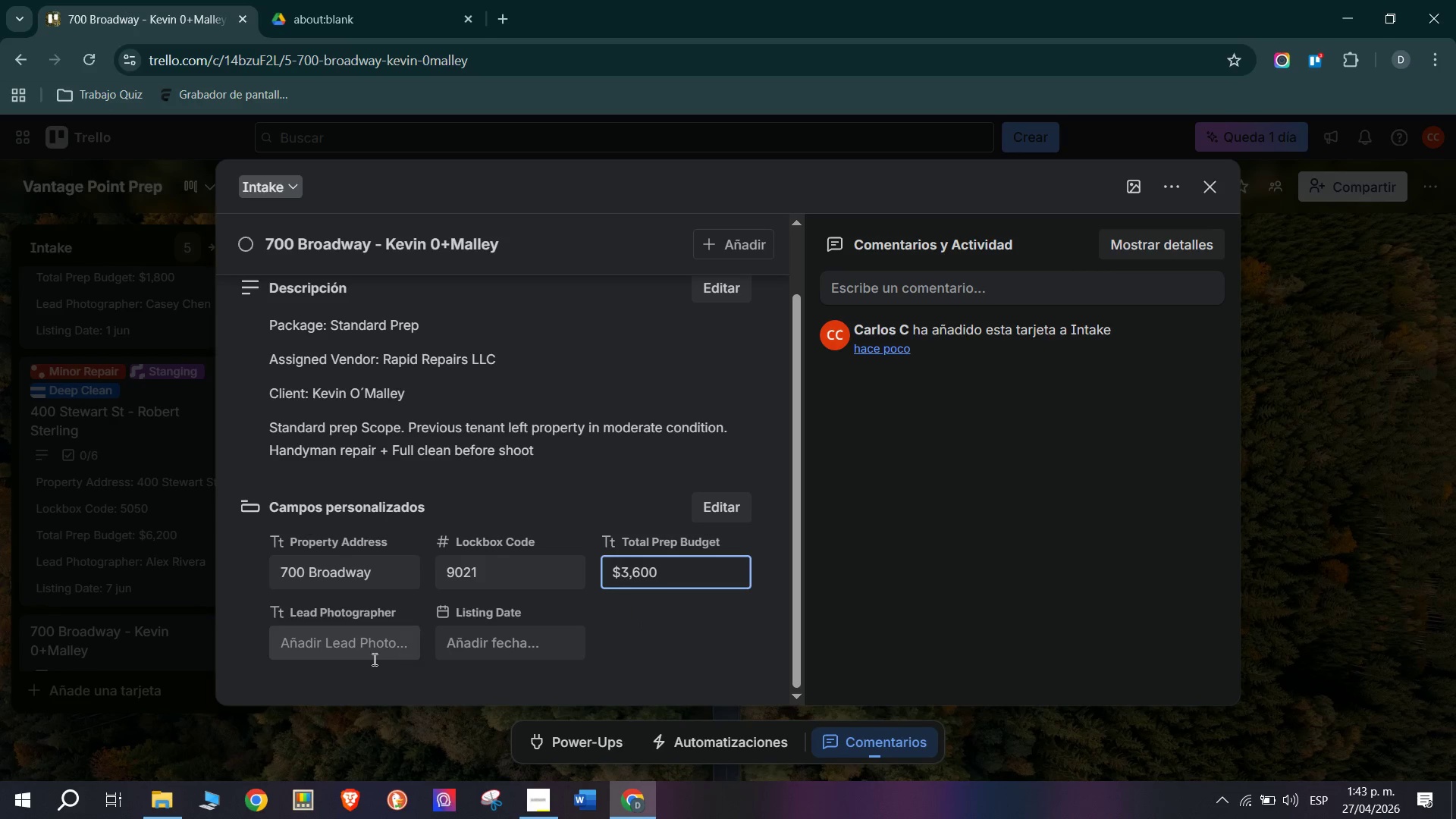 
left_click([356, 646])
 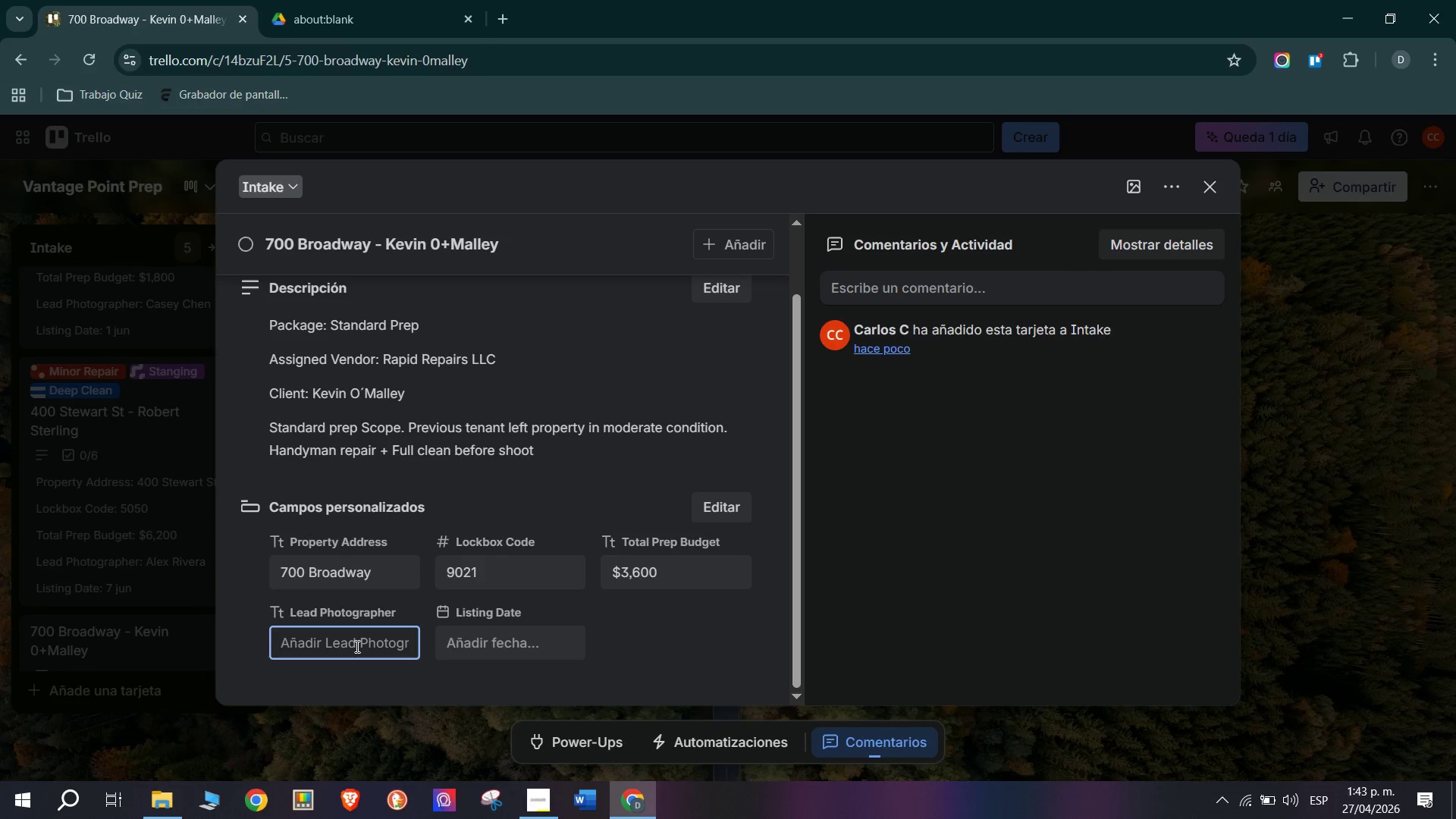 
type(Casey Chen/)
 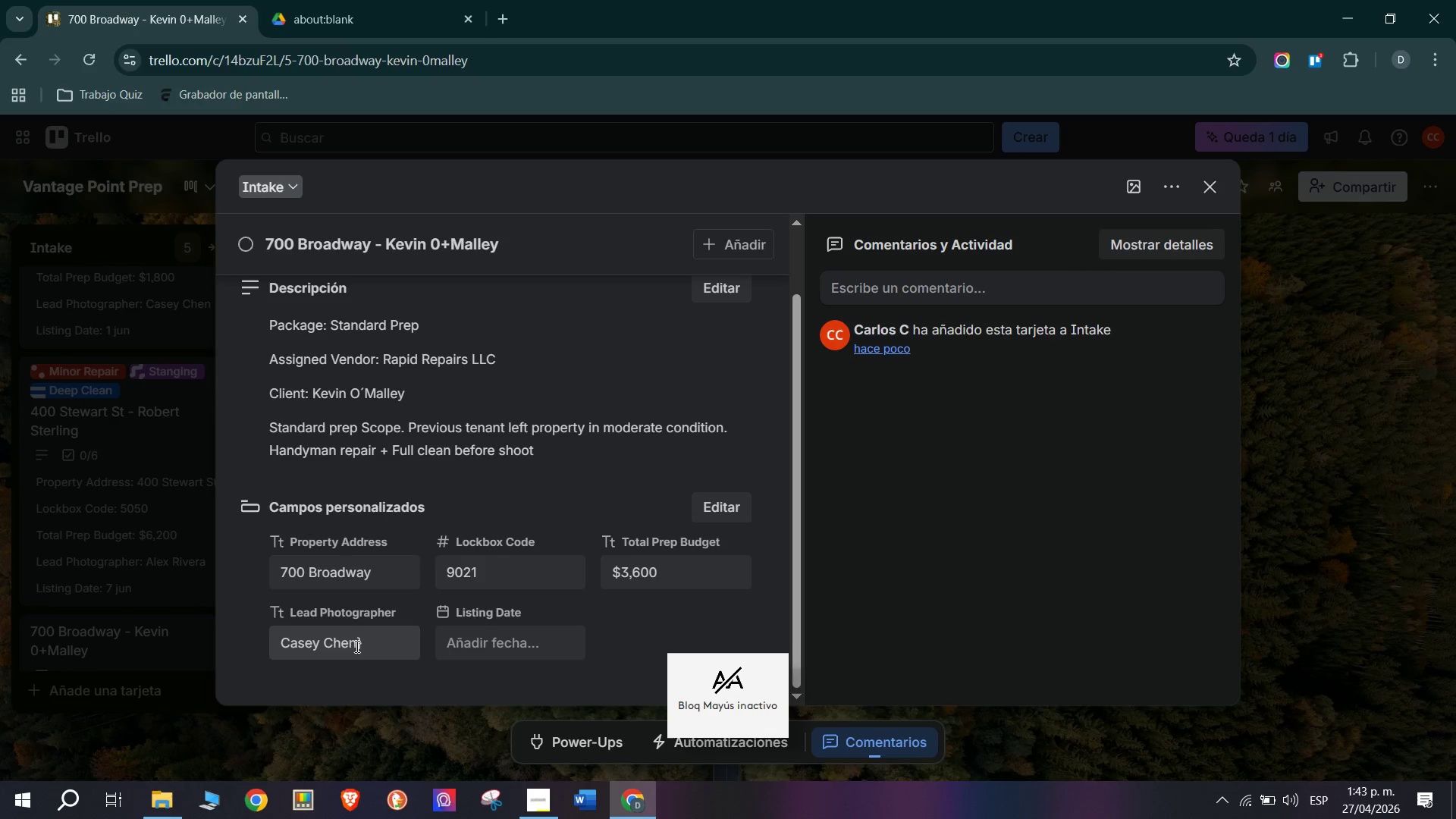 
key(Enter)
 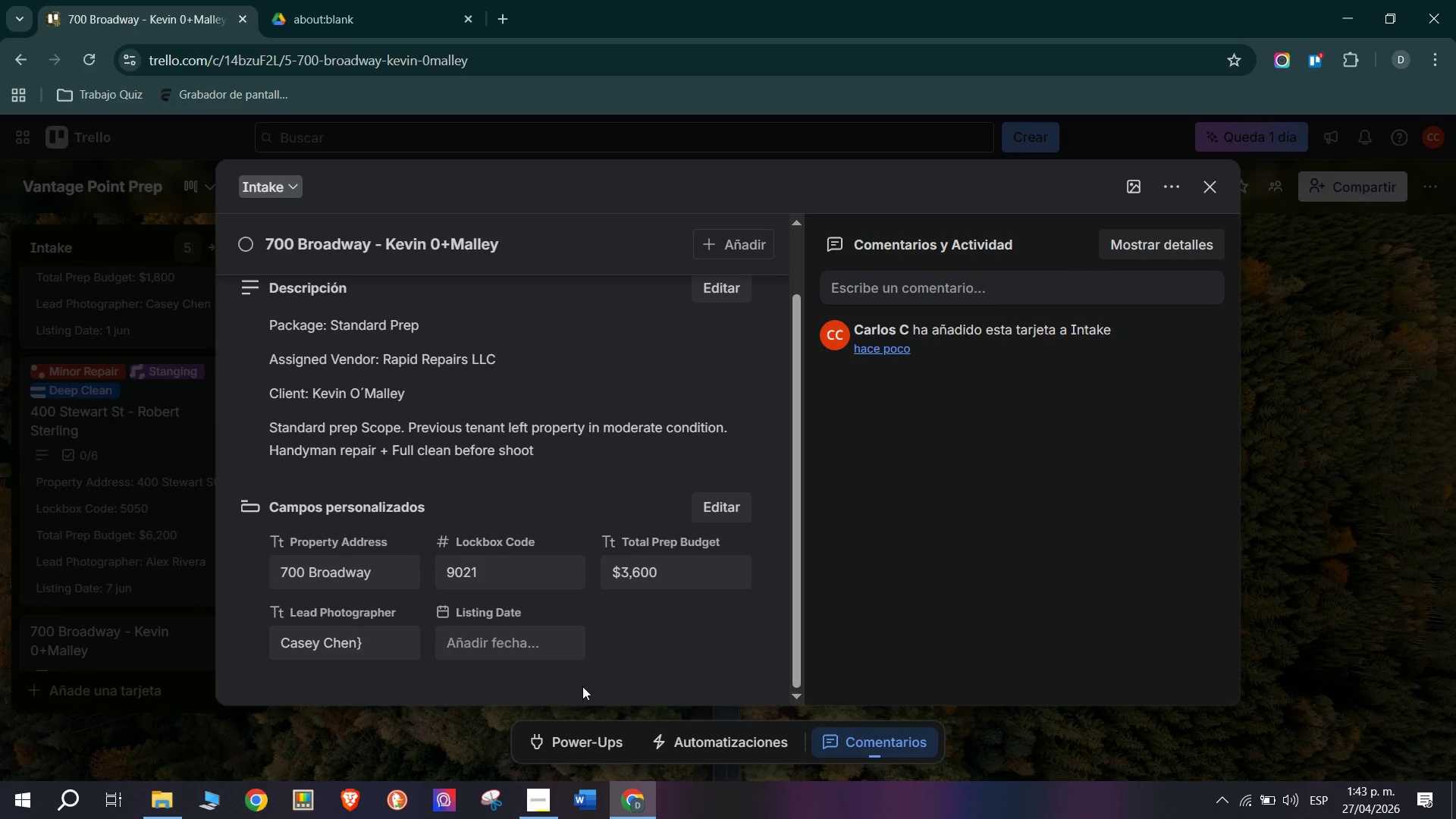 
left_click([536, 647])
 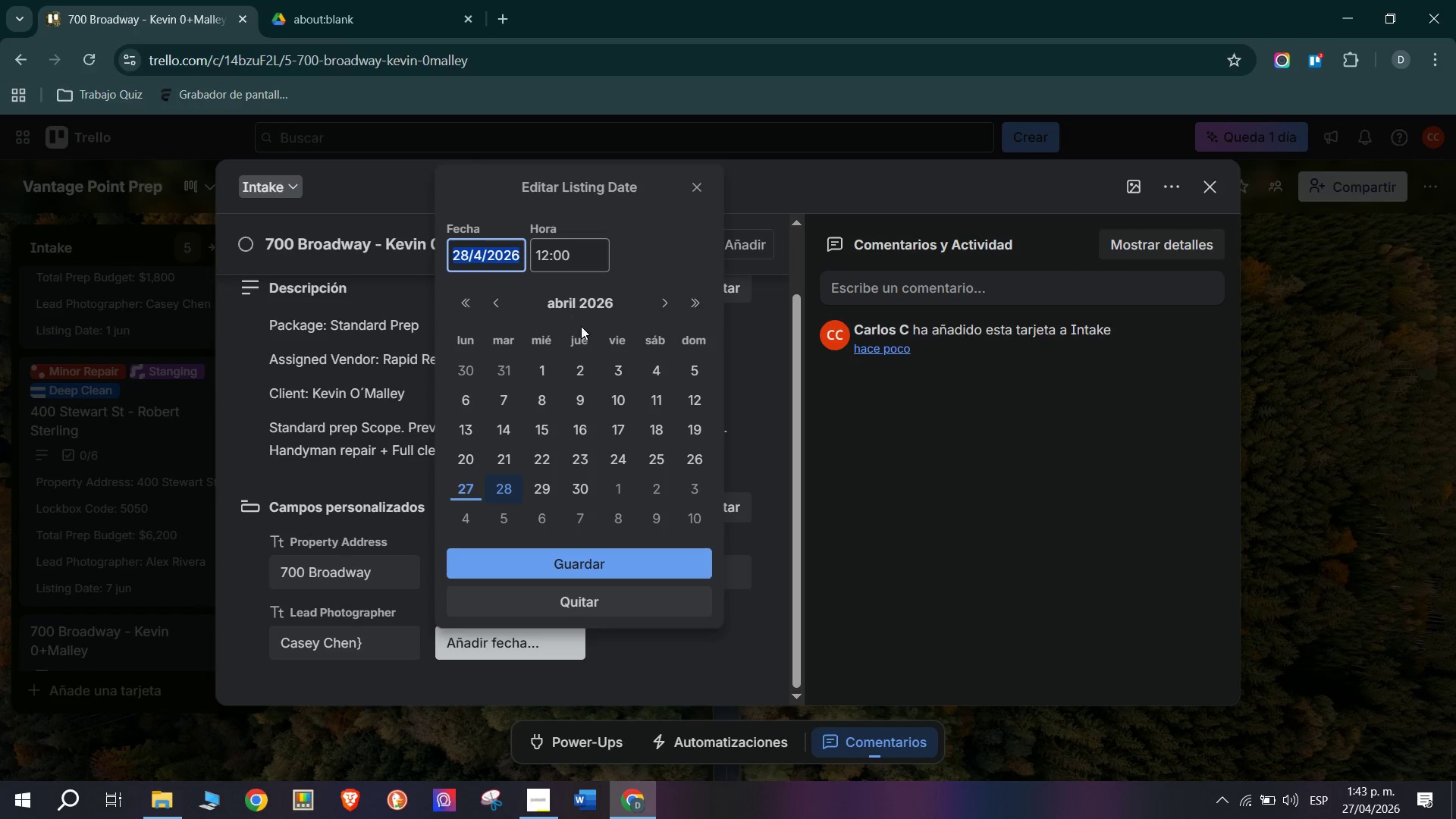 
double_click([672, 297])
 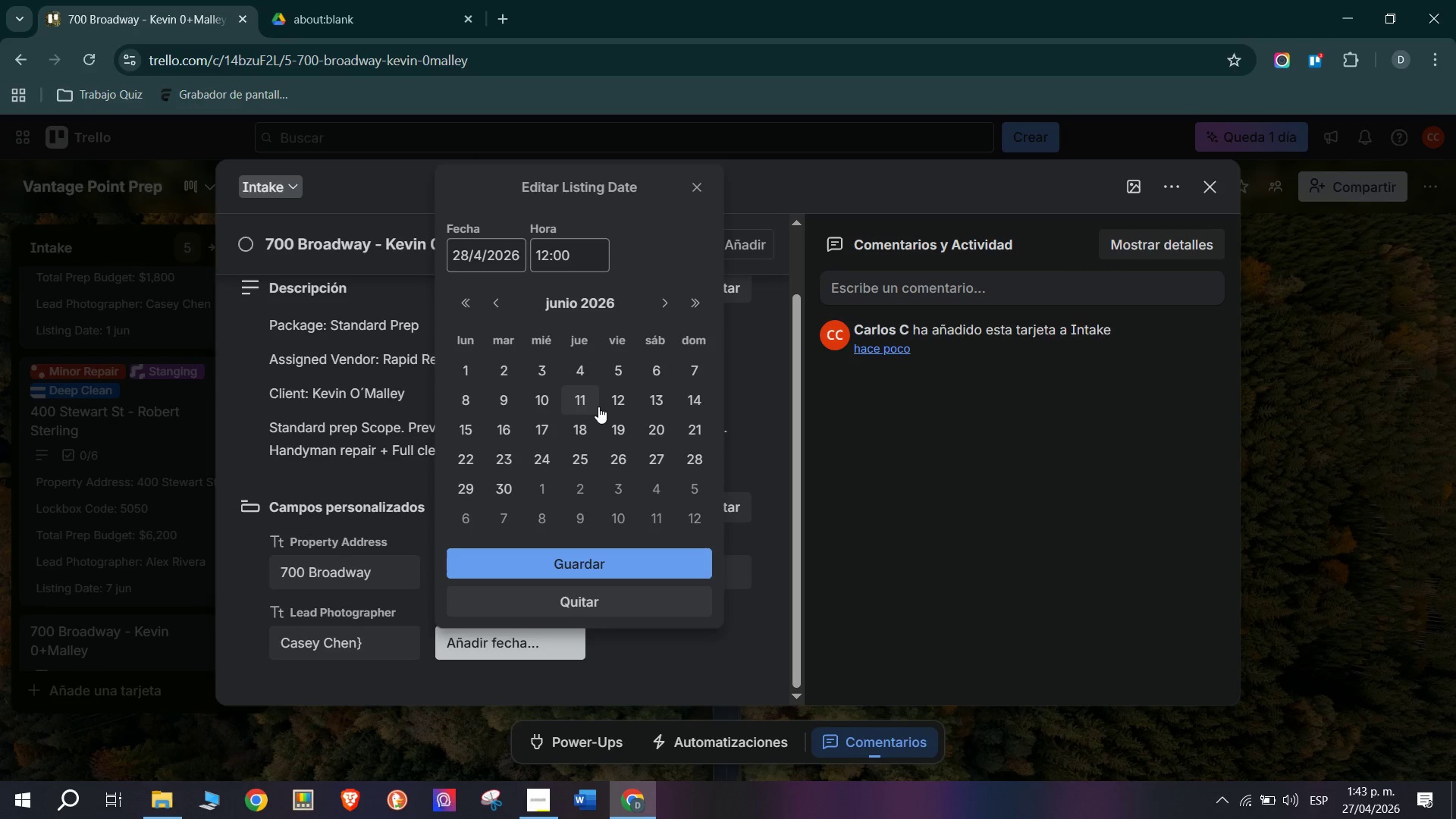 
left_click([529, 407])
 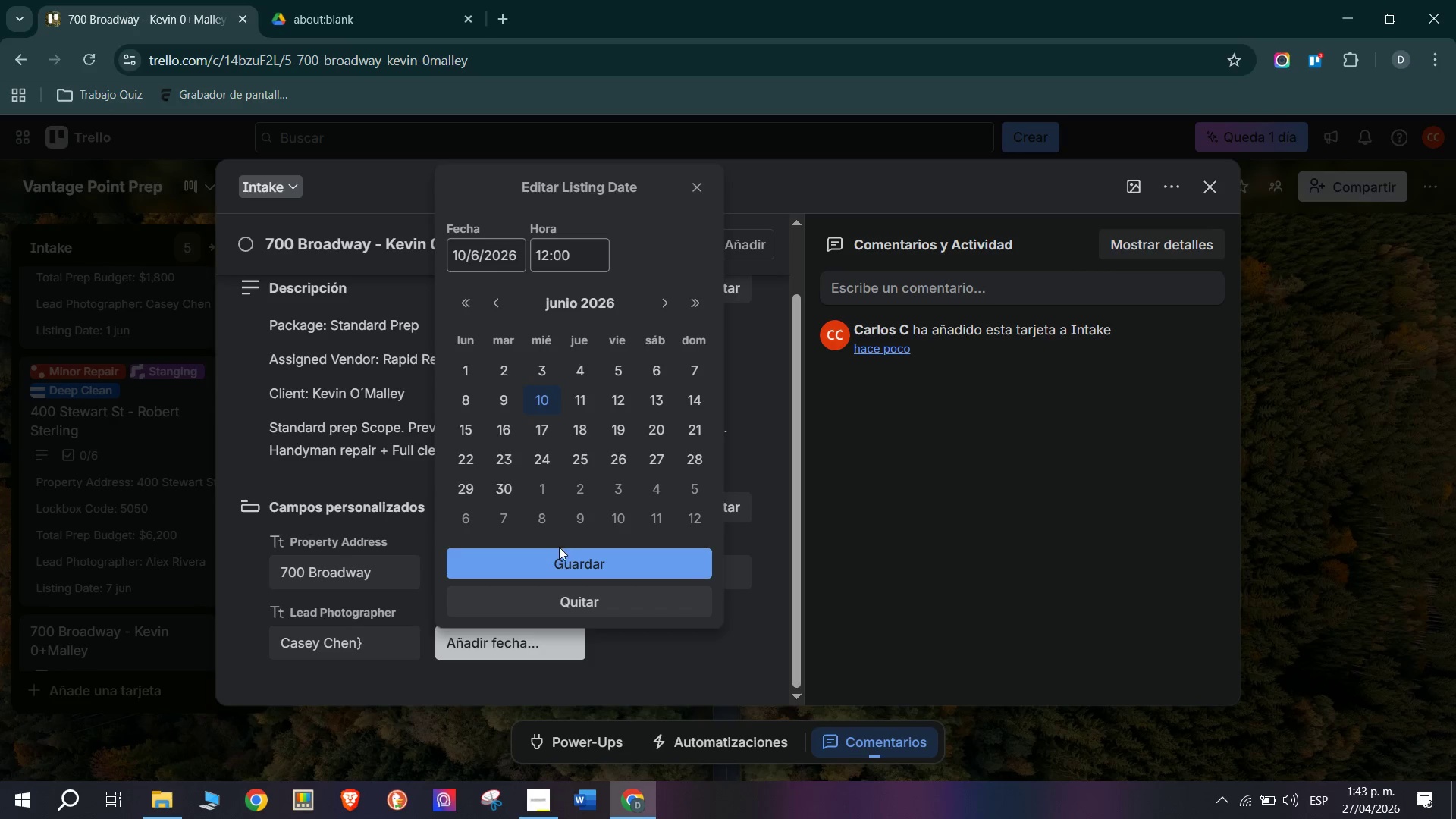 
left_click([568, 554])
 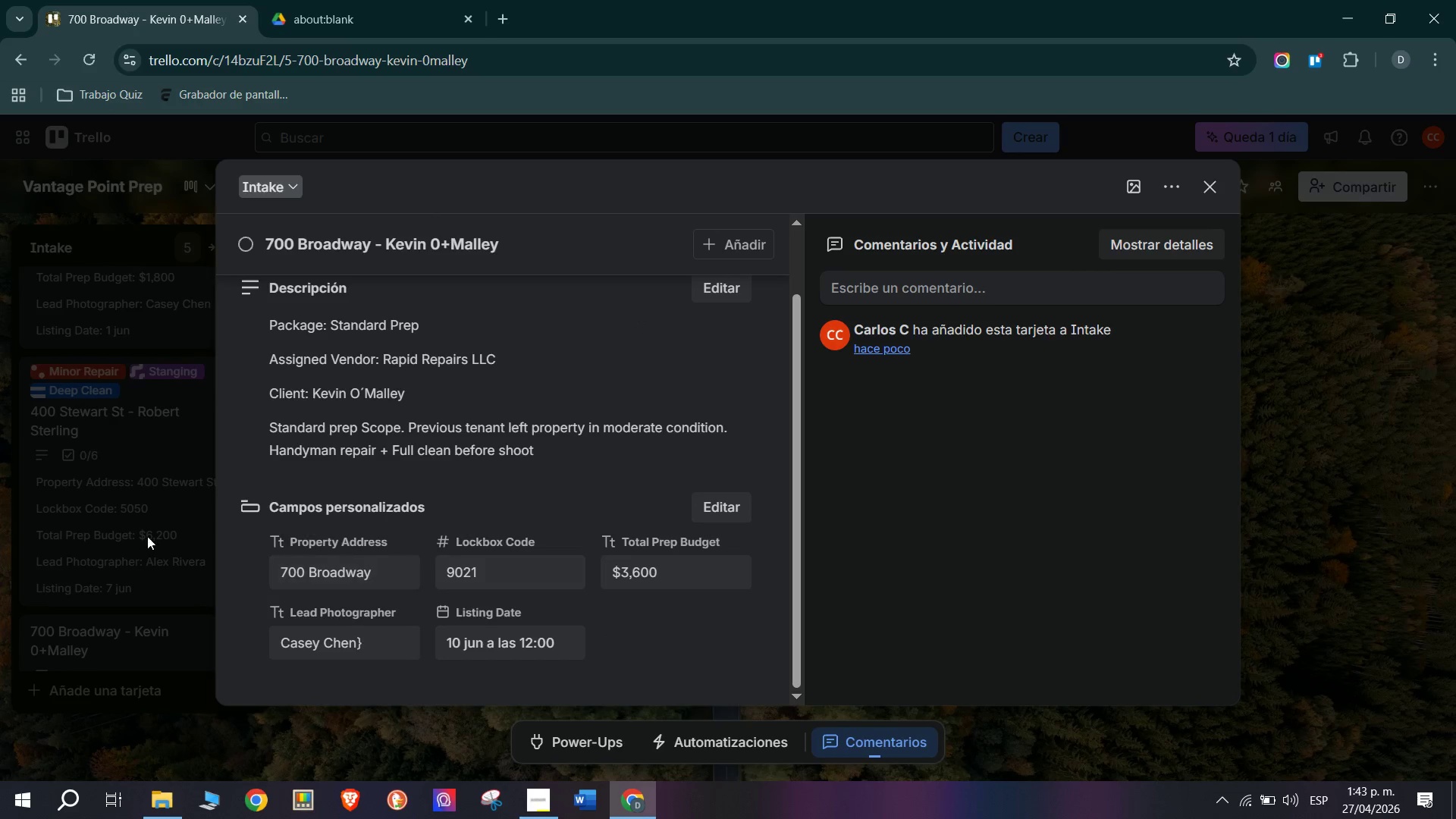 
left_click([206, 568])
 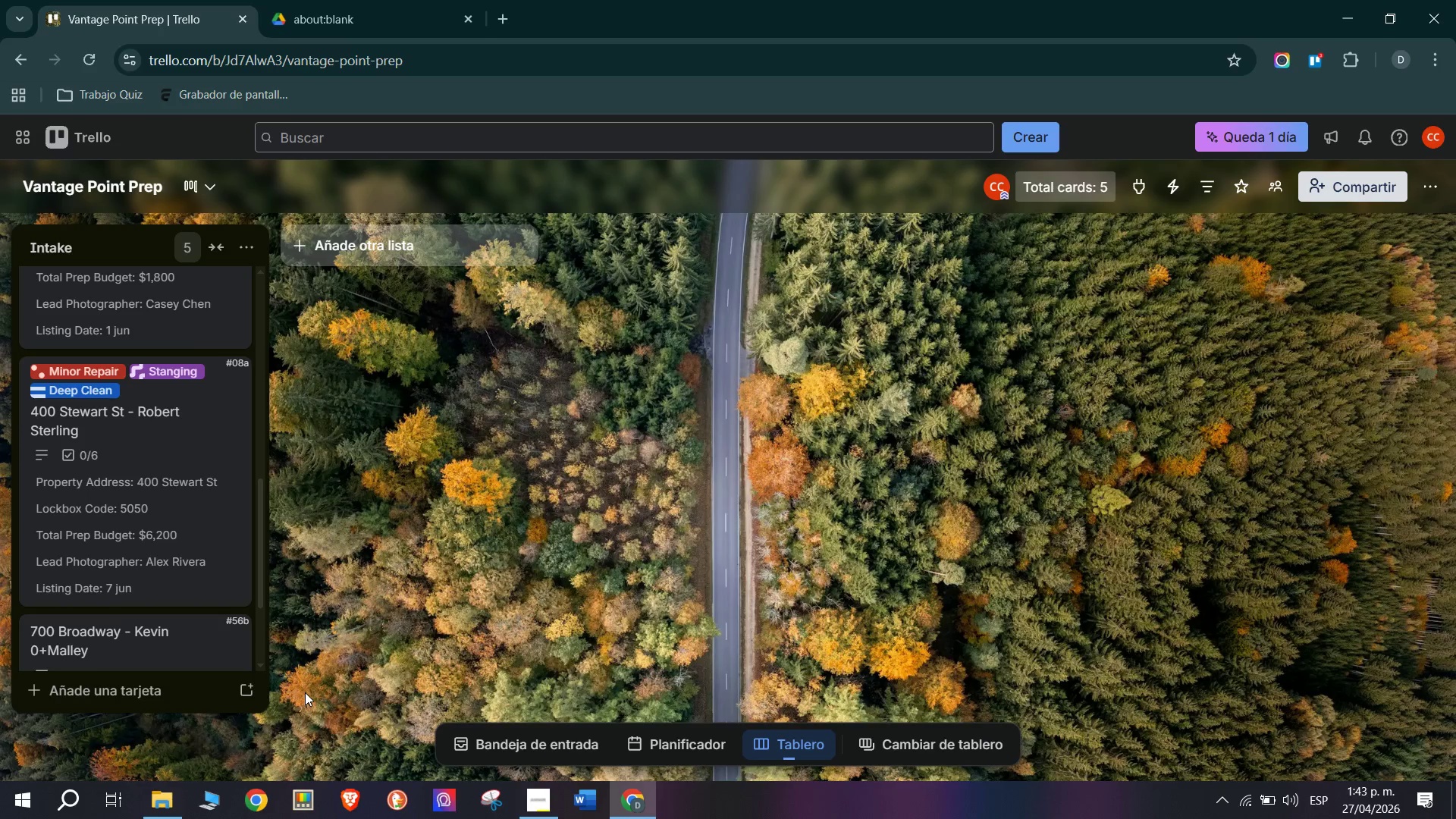 
left_click([137, 501])
 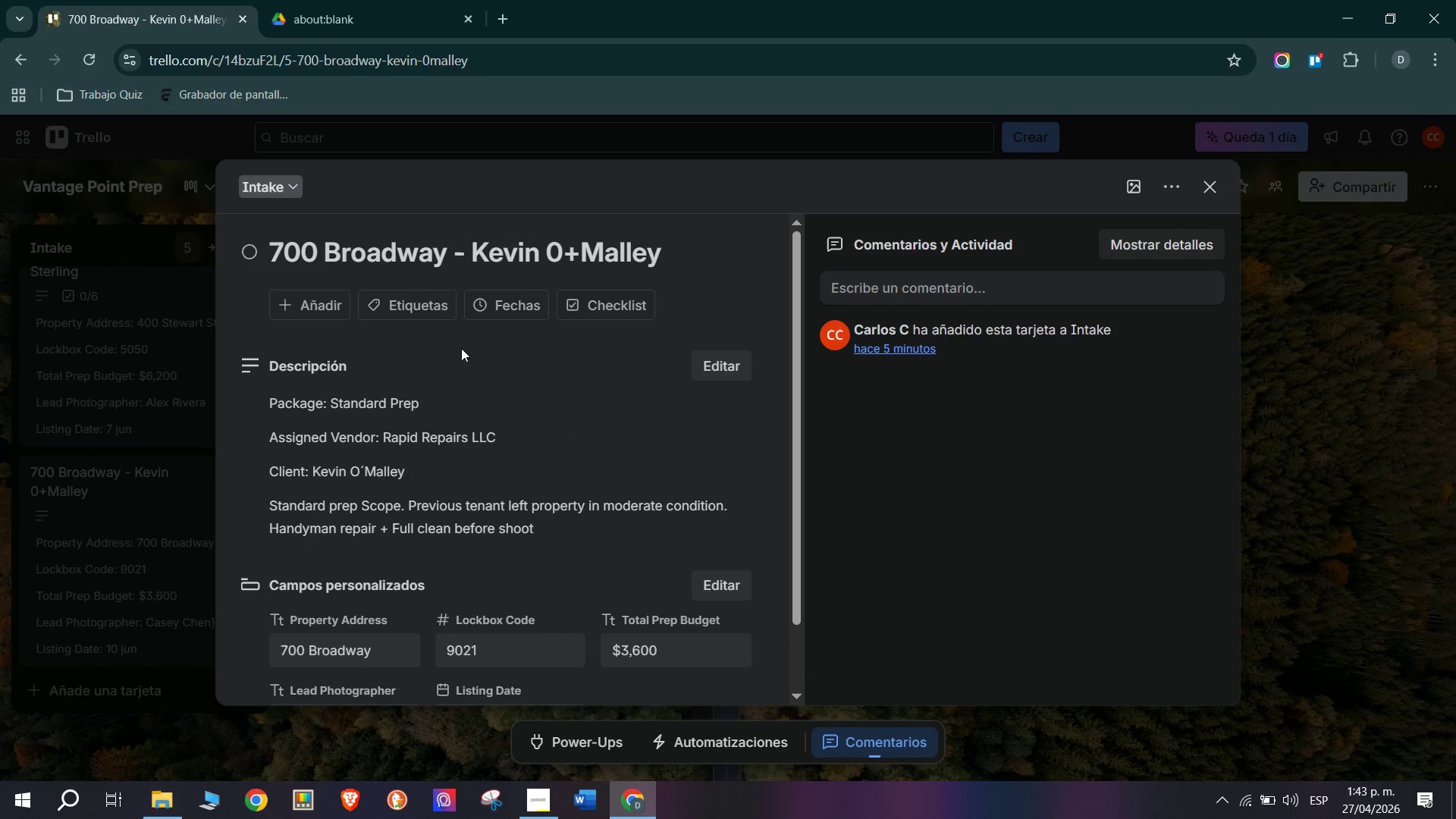 
scroll: coordinate [158, 612], scroll_direction: down, amount: 10.0
 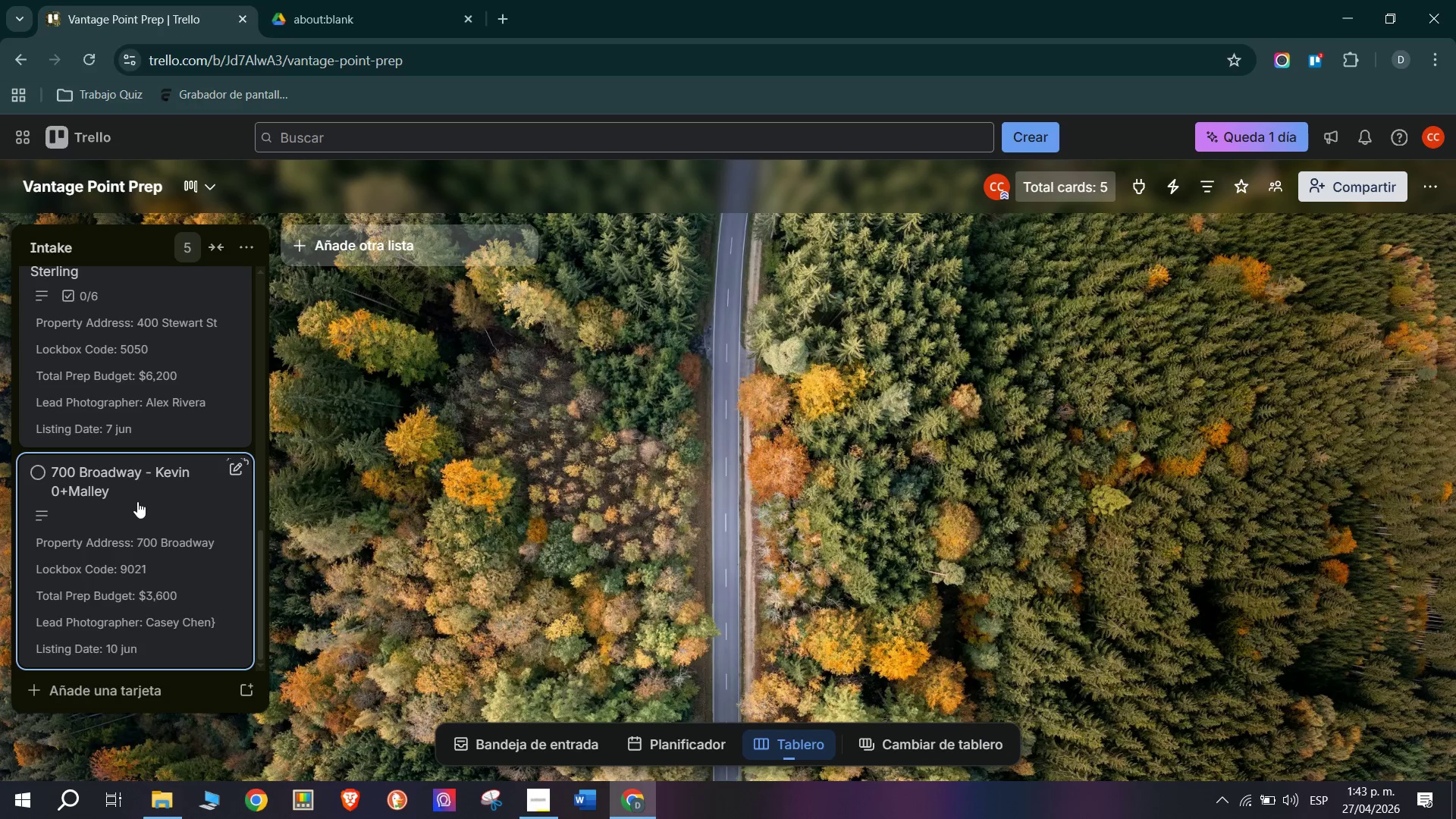 
left_click([421, 307])
 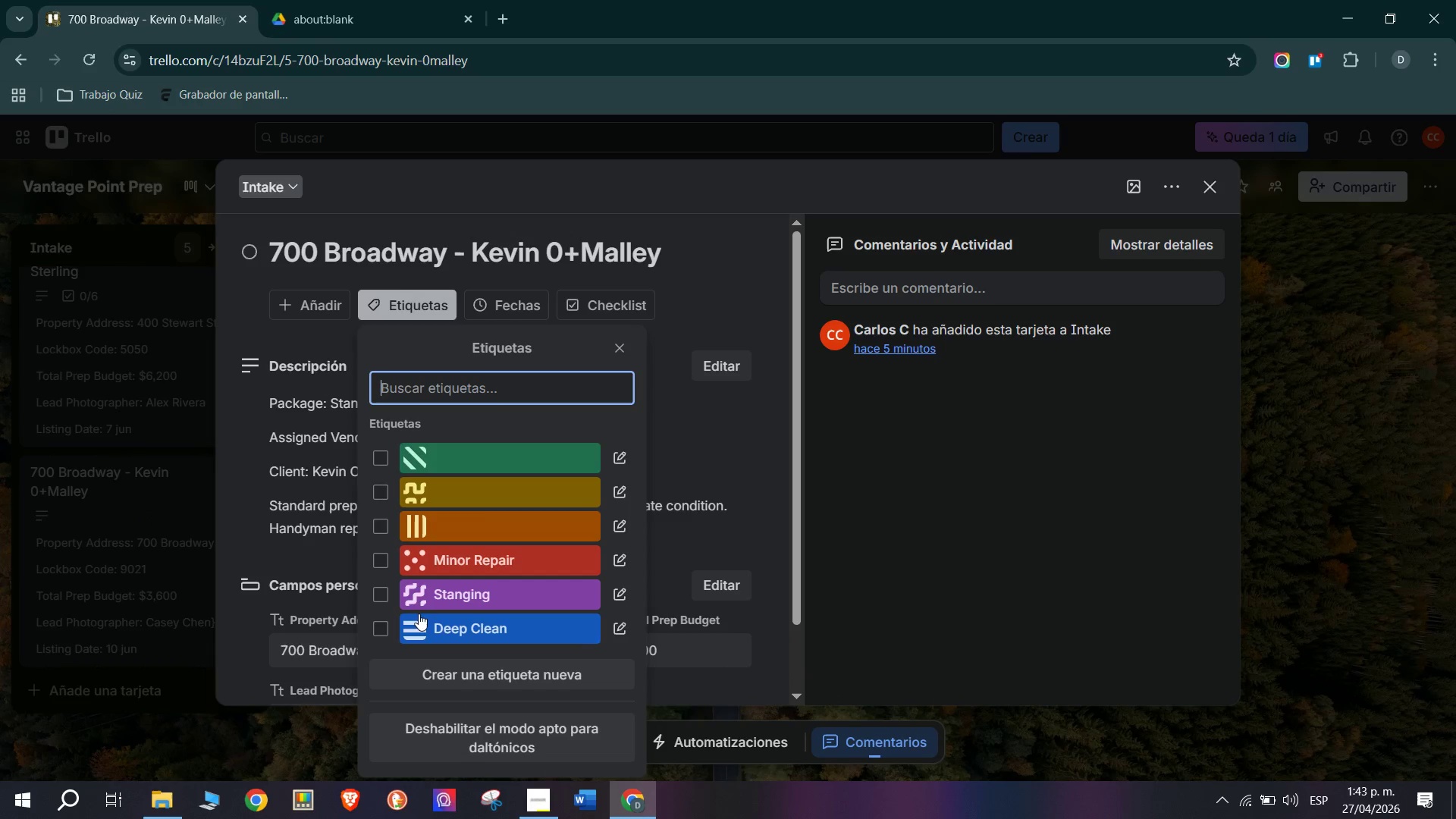 
mouse_move([464, 634])
 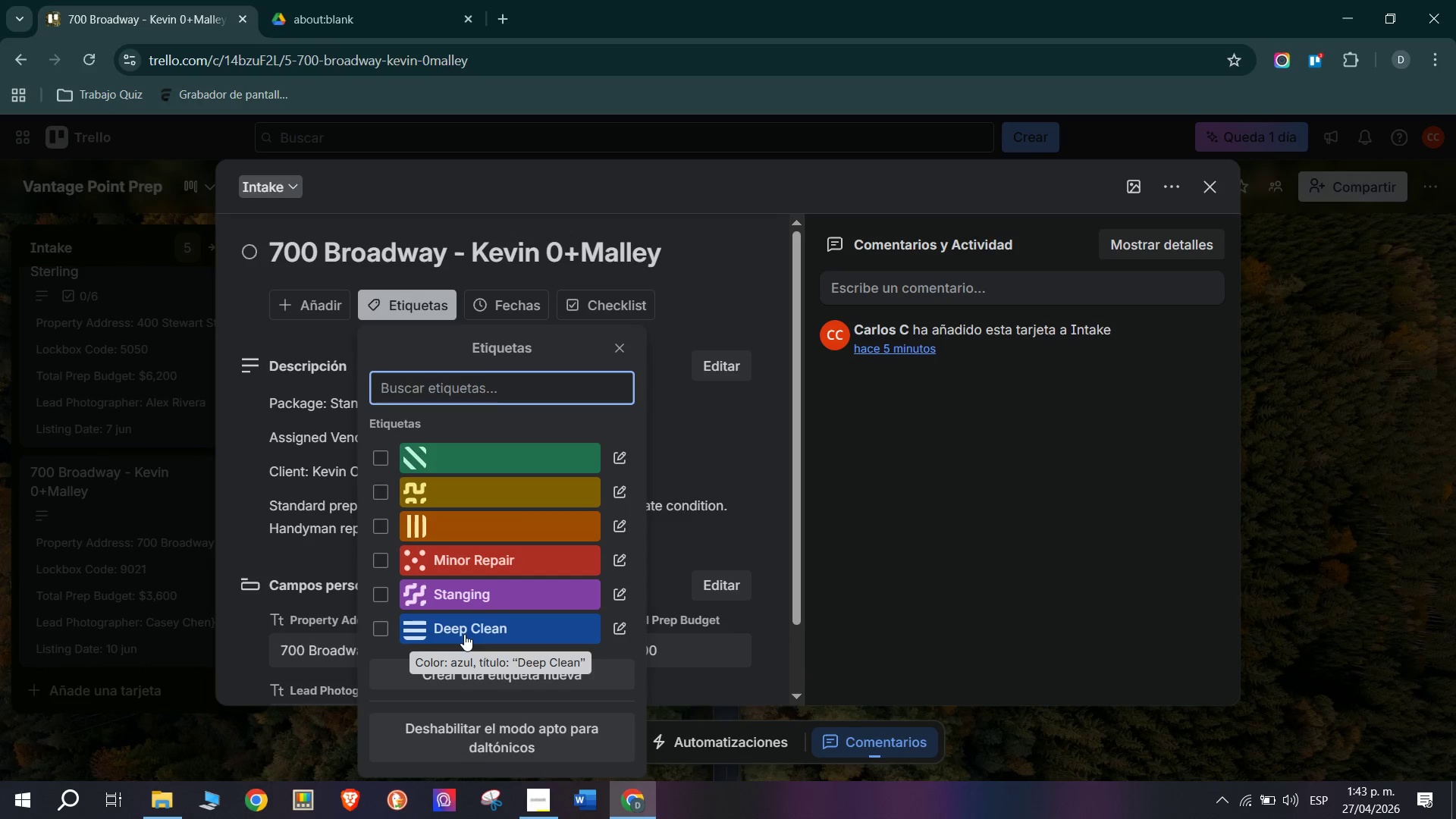 
left_click([464, 634])
 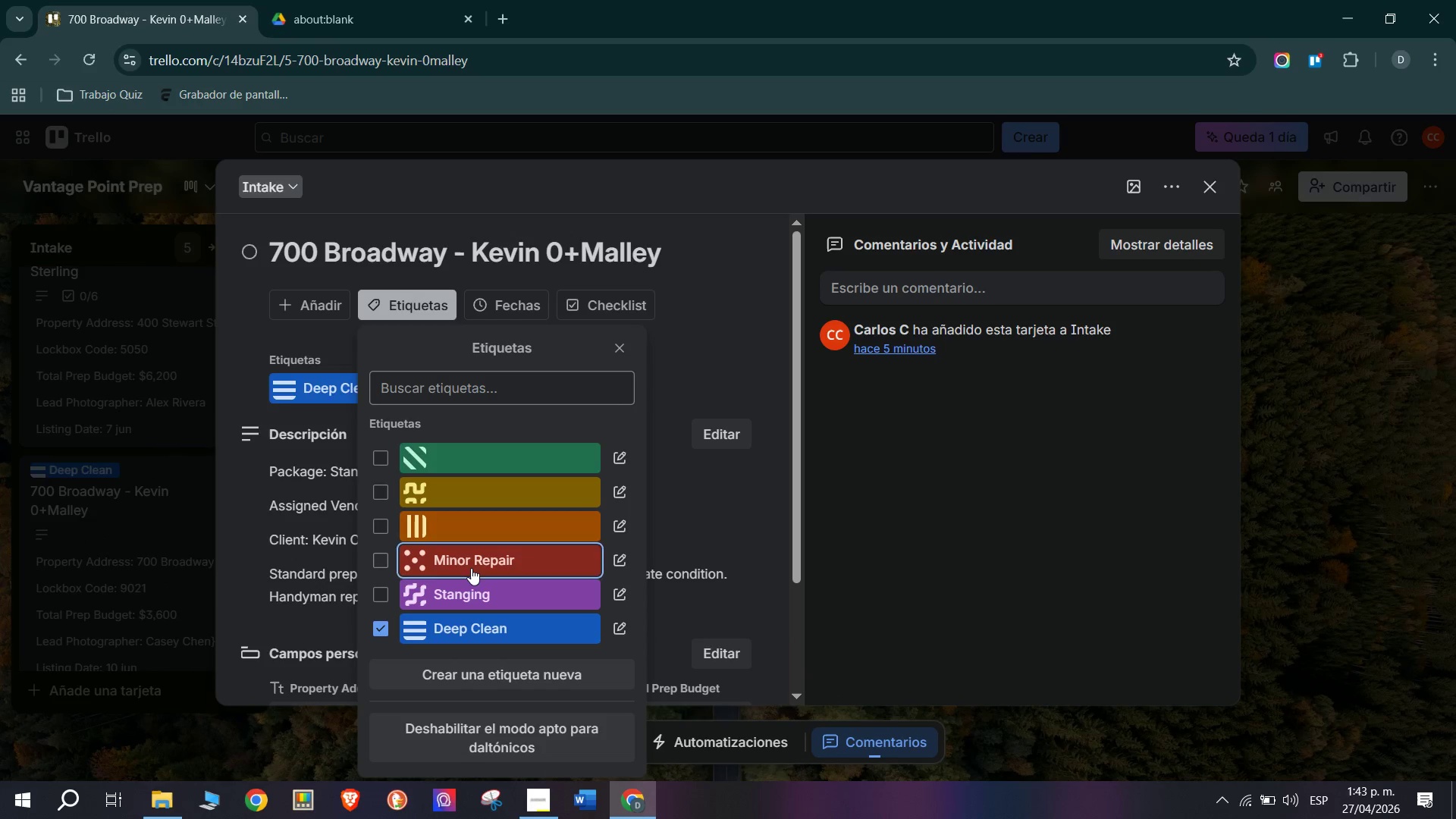 
double_click([164, 558])
 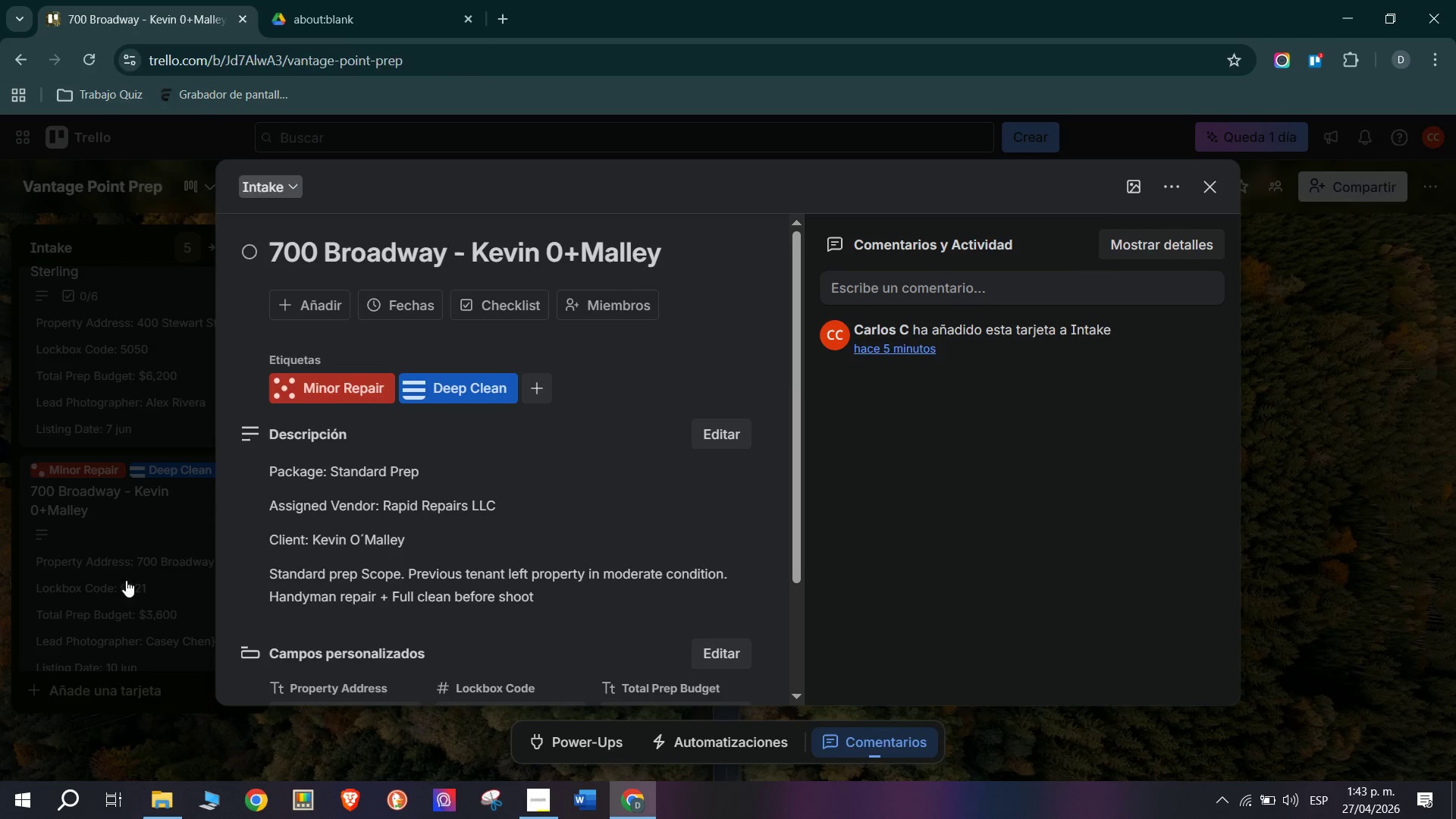 
left_click([128, 686])
 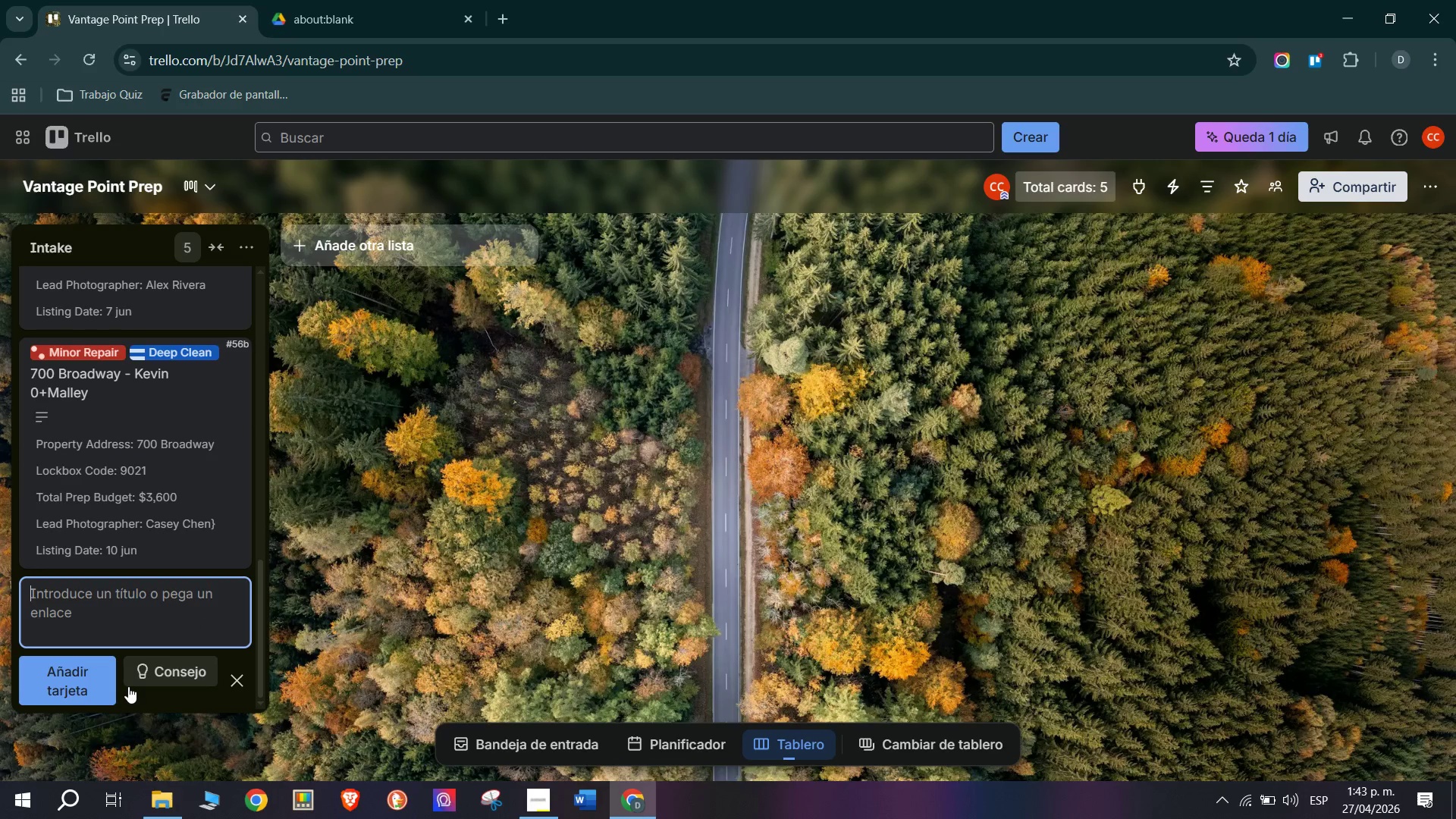 
scroll: coordinate [132, 642], scroll_direction: down, amount: 8.0
 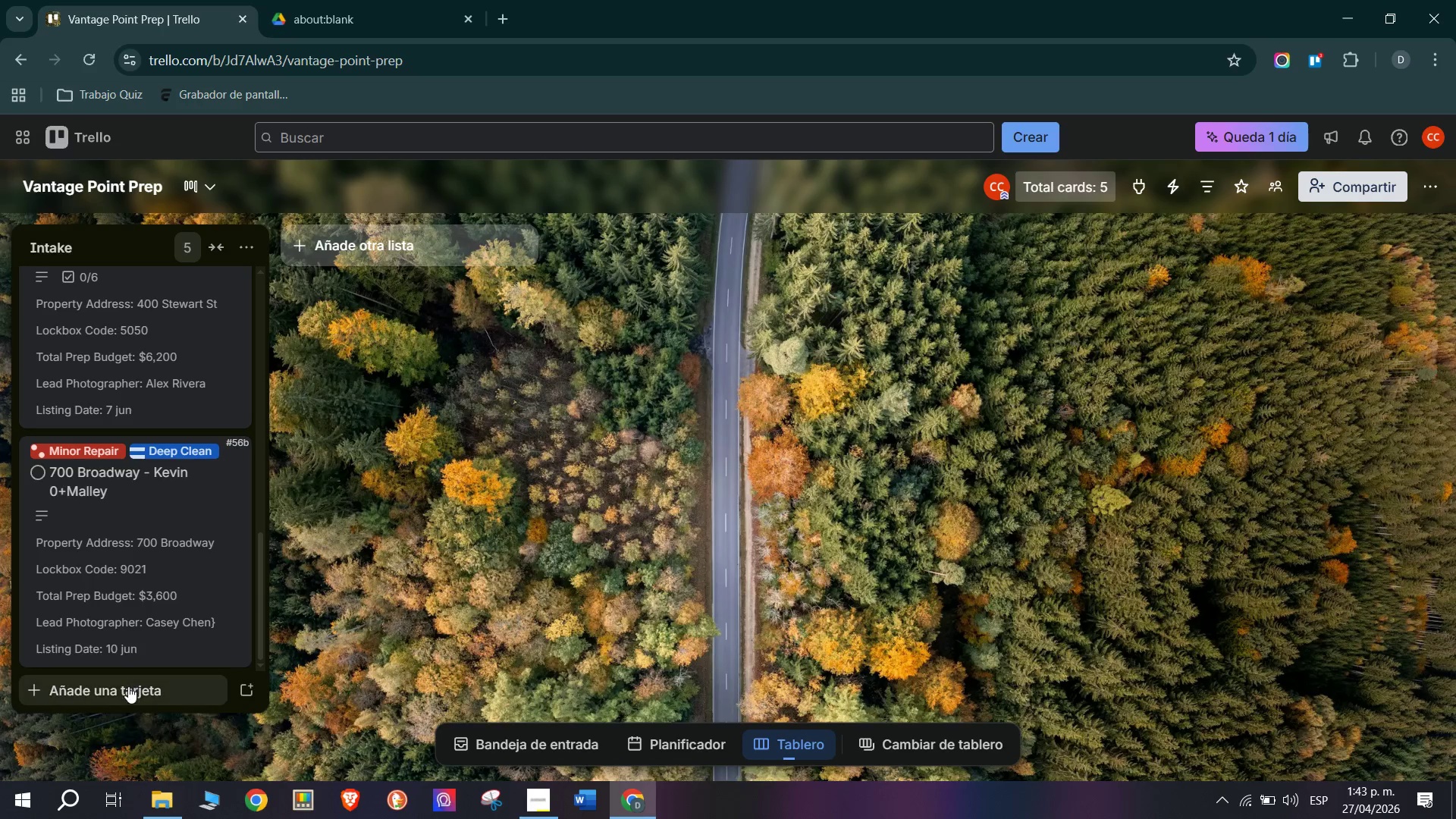 
wait(7.91)
 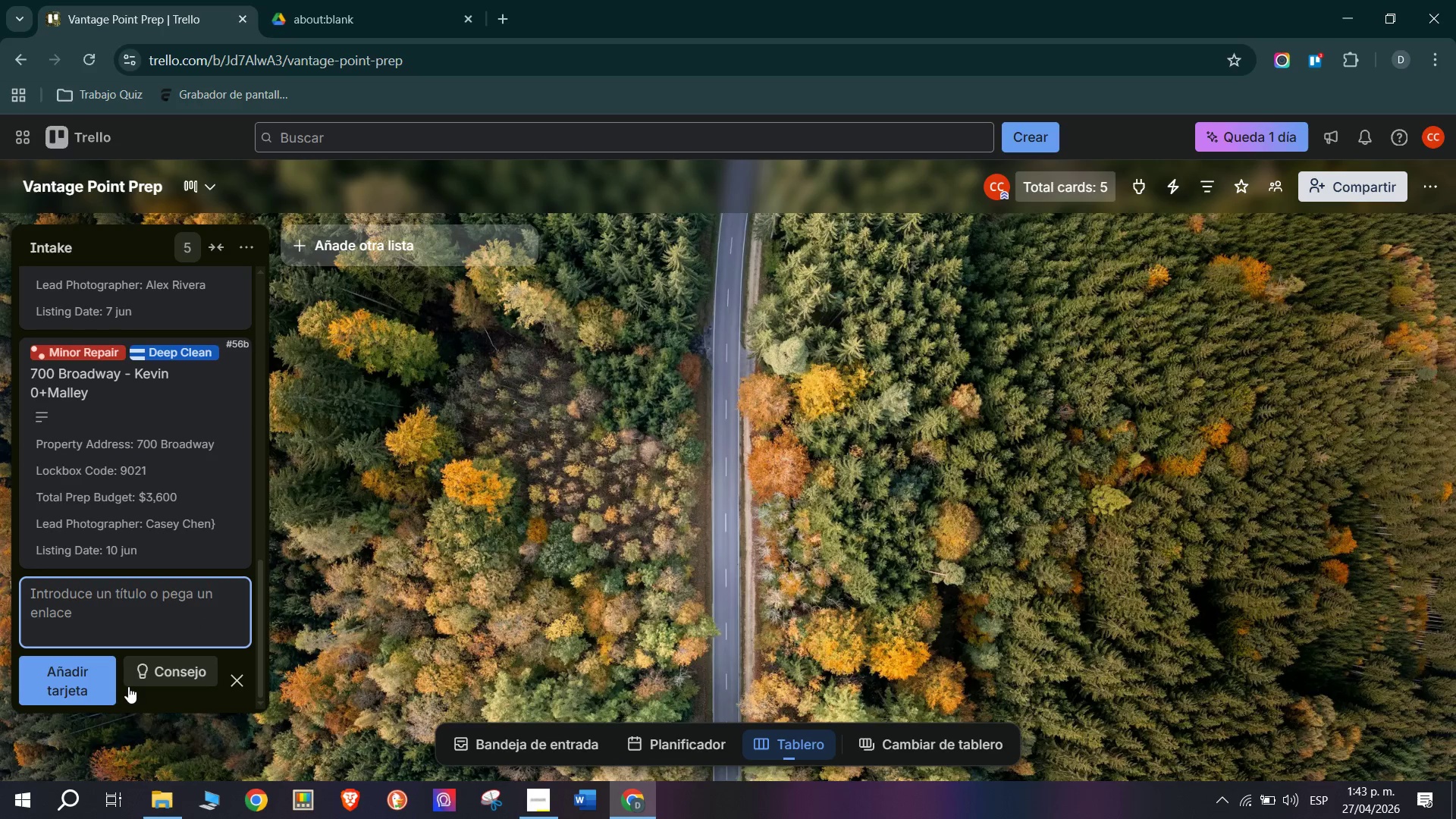 
type(1221 1st Ave - Samantha Pruitt)
 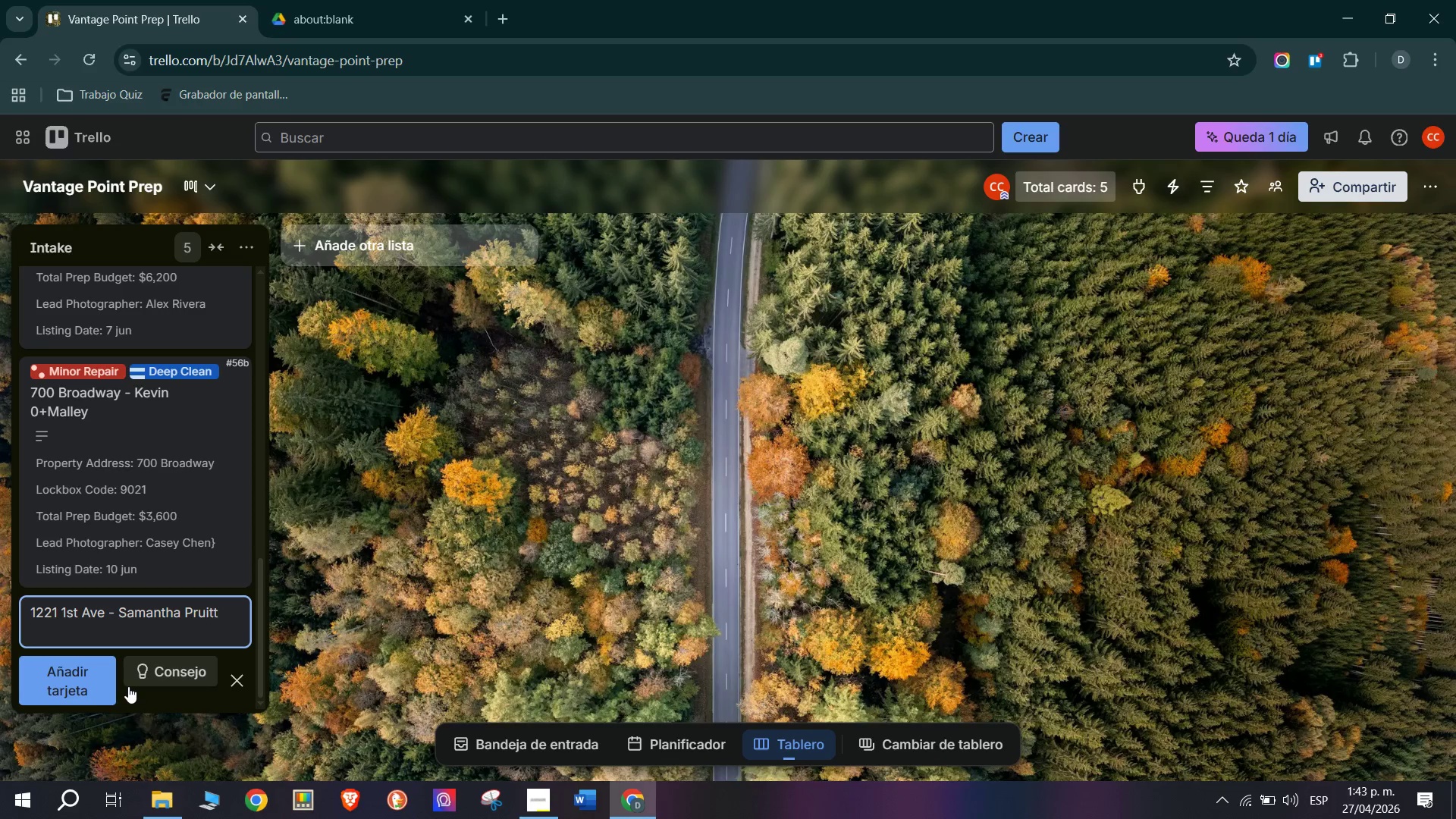 
key(Enter)
 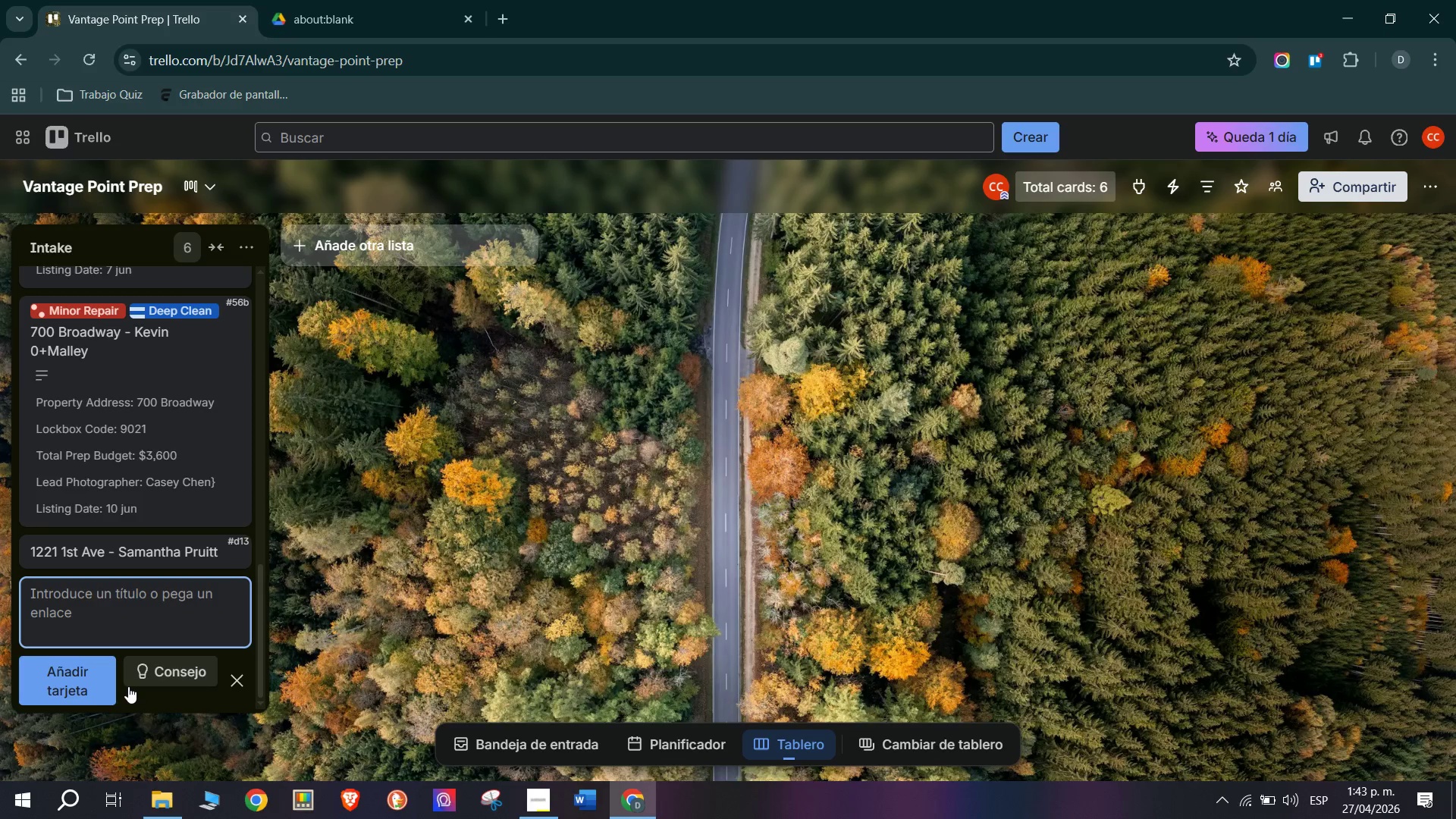 
wait(5.61)
 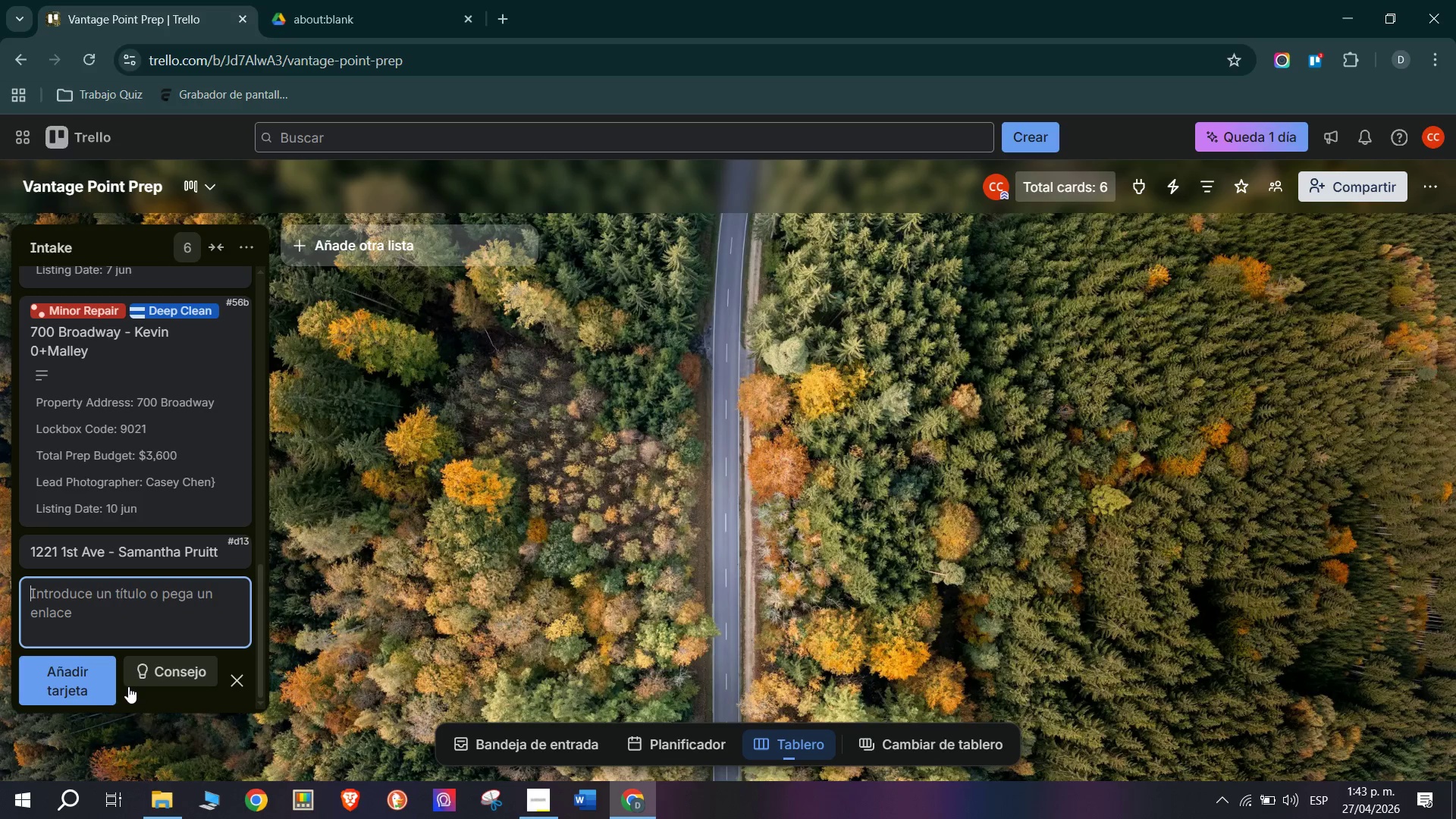 
left_click([94, 543])
 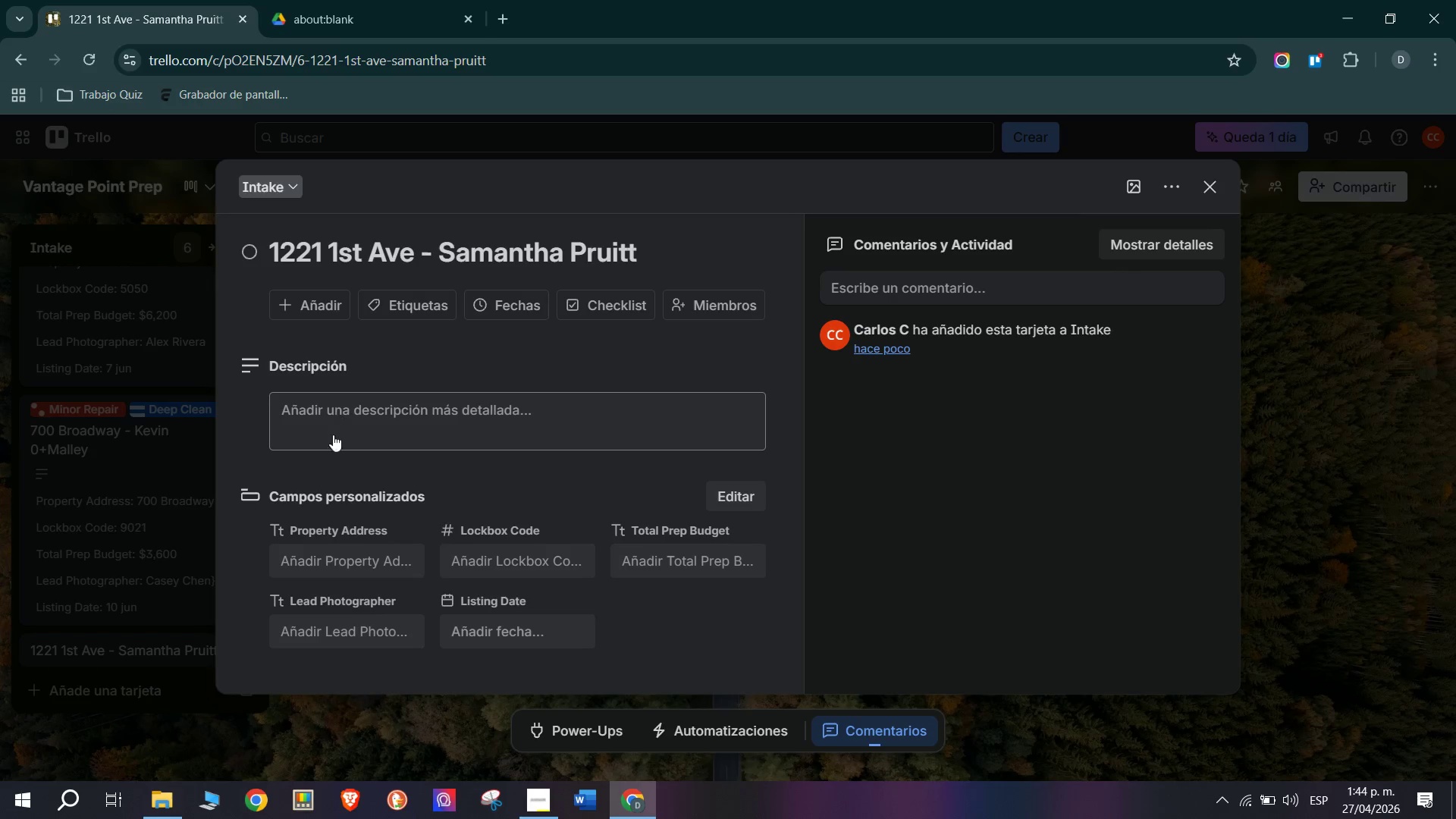 
left_click_drag(start_coordinate=[325, 404], to_coordinate=[326, 384])
 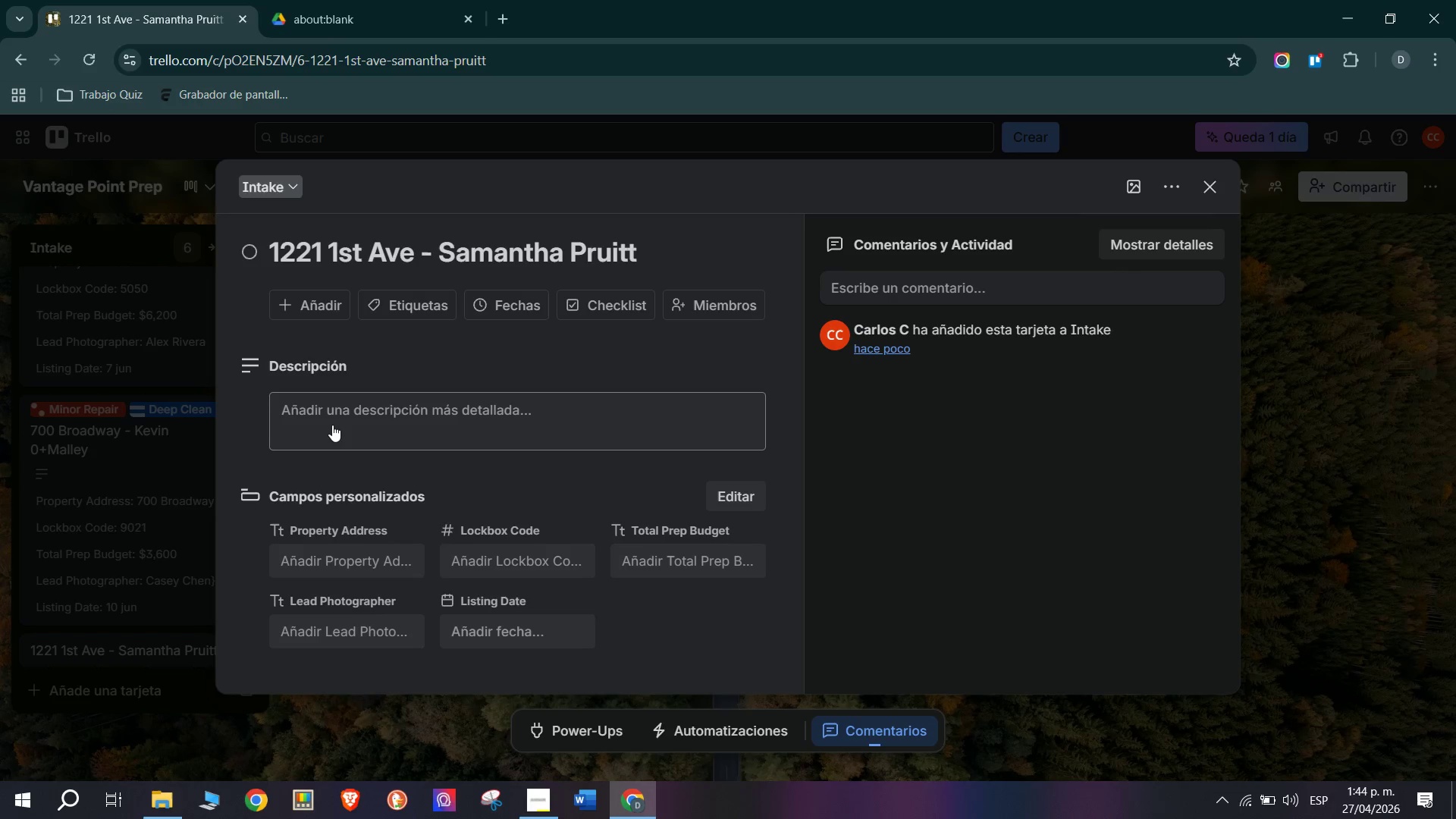 
left_click([332, 425])
 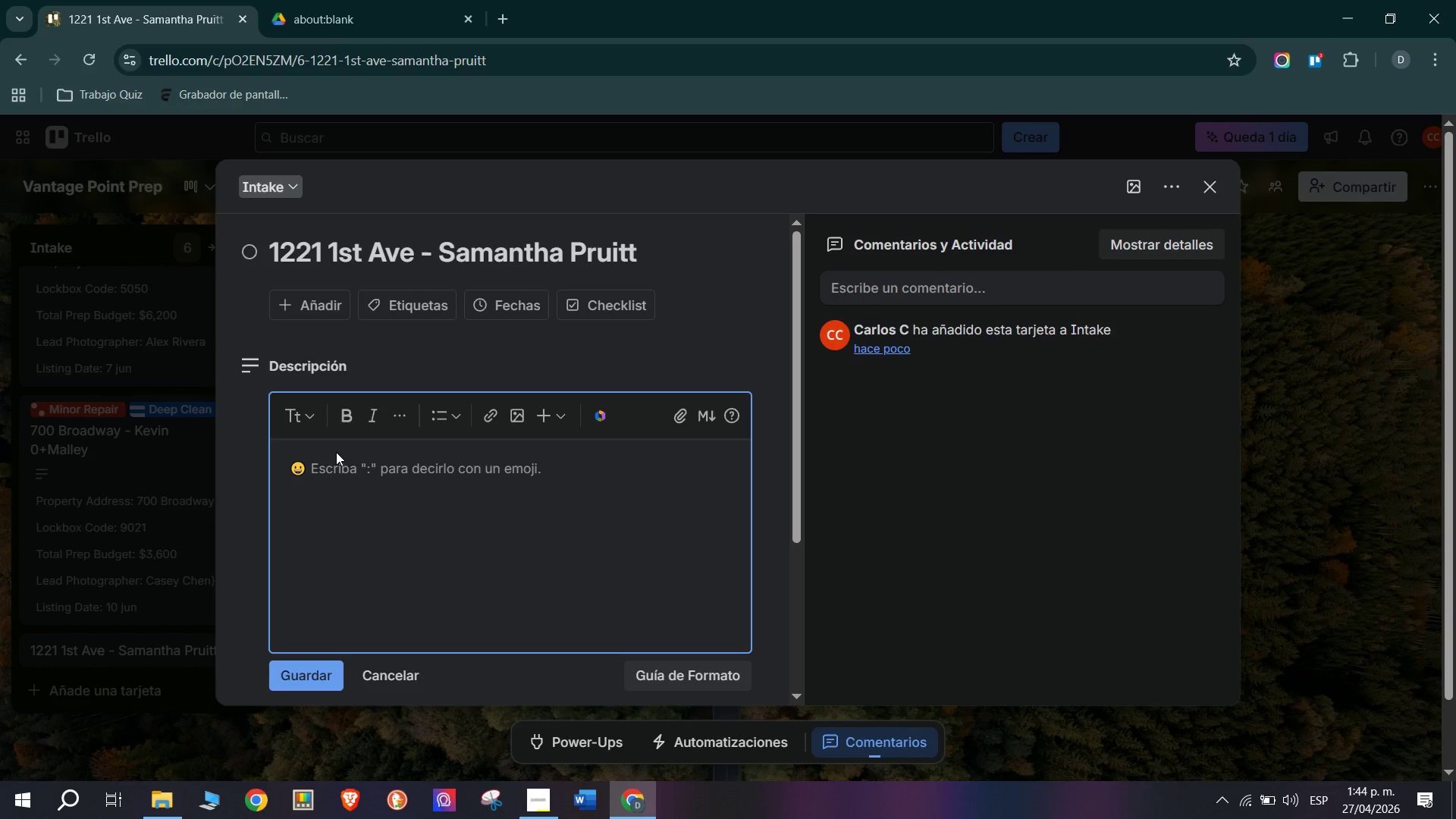 
type(Package> Luxury Refresh)
key(Tab)
 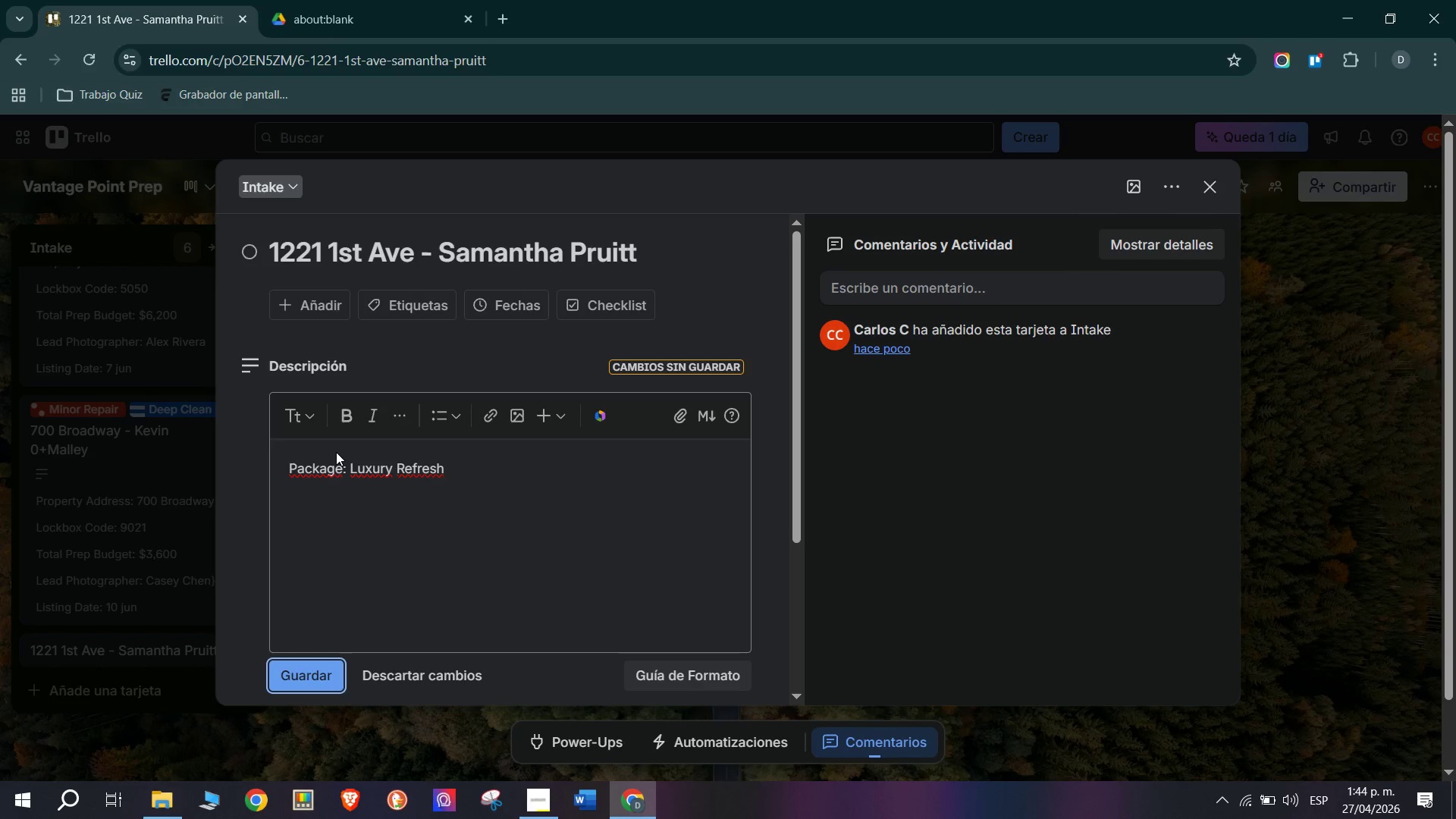 
left_click([372, 454])
 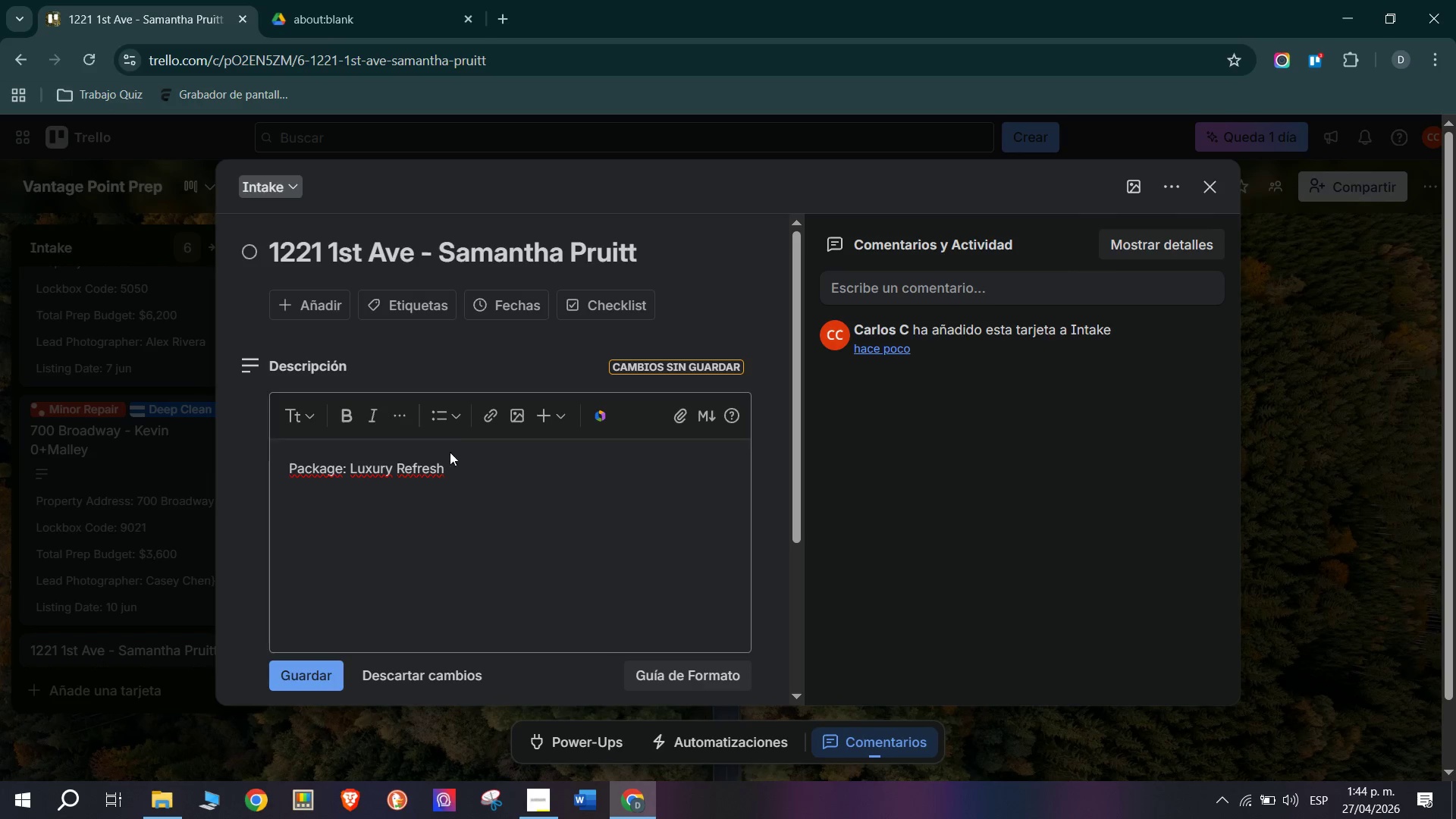 
triple_click([457, 459])
 